 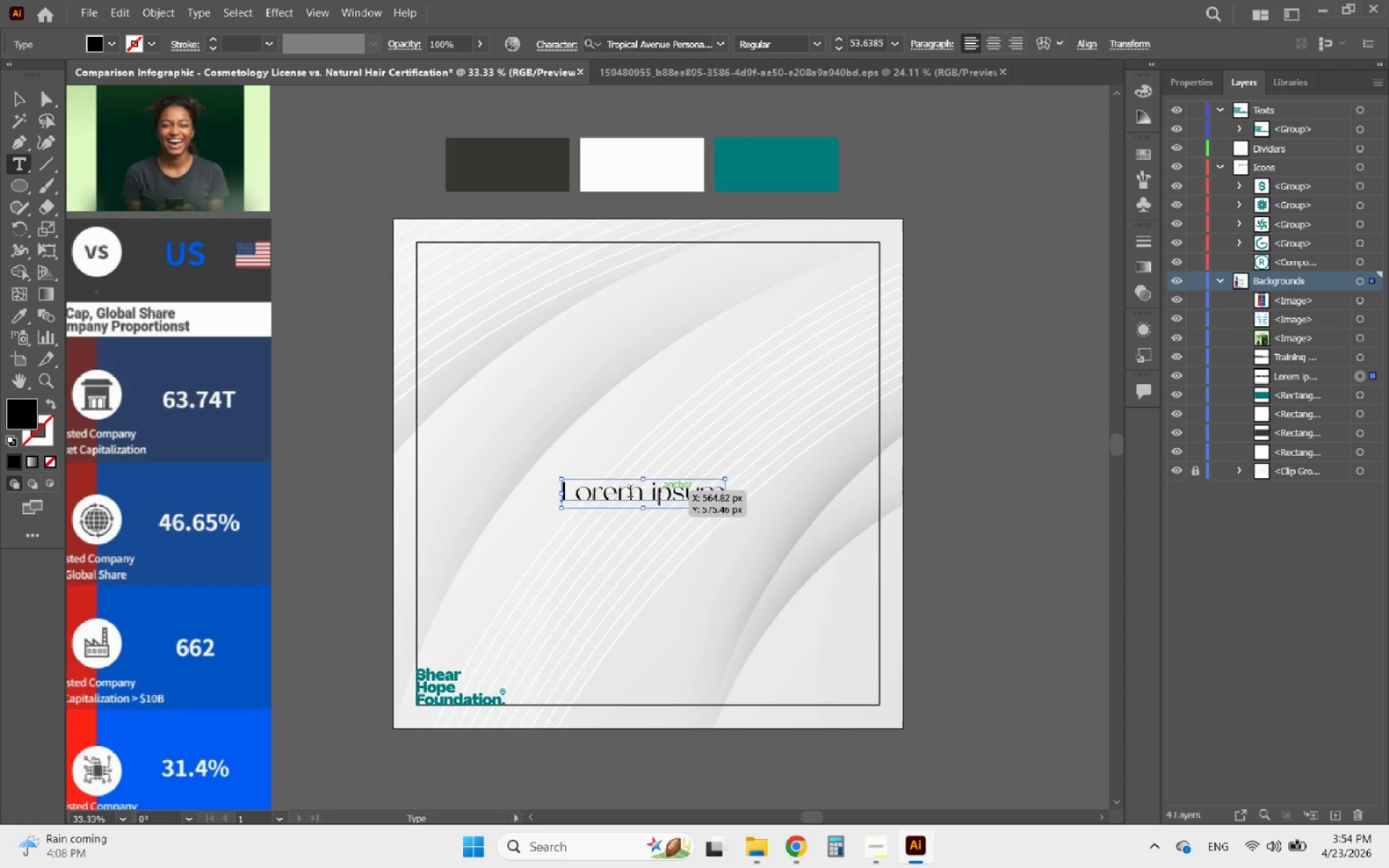 
left_click_drag(start_coordinate=[563, 493], to_coordinate=[820, 505])
 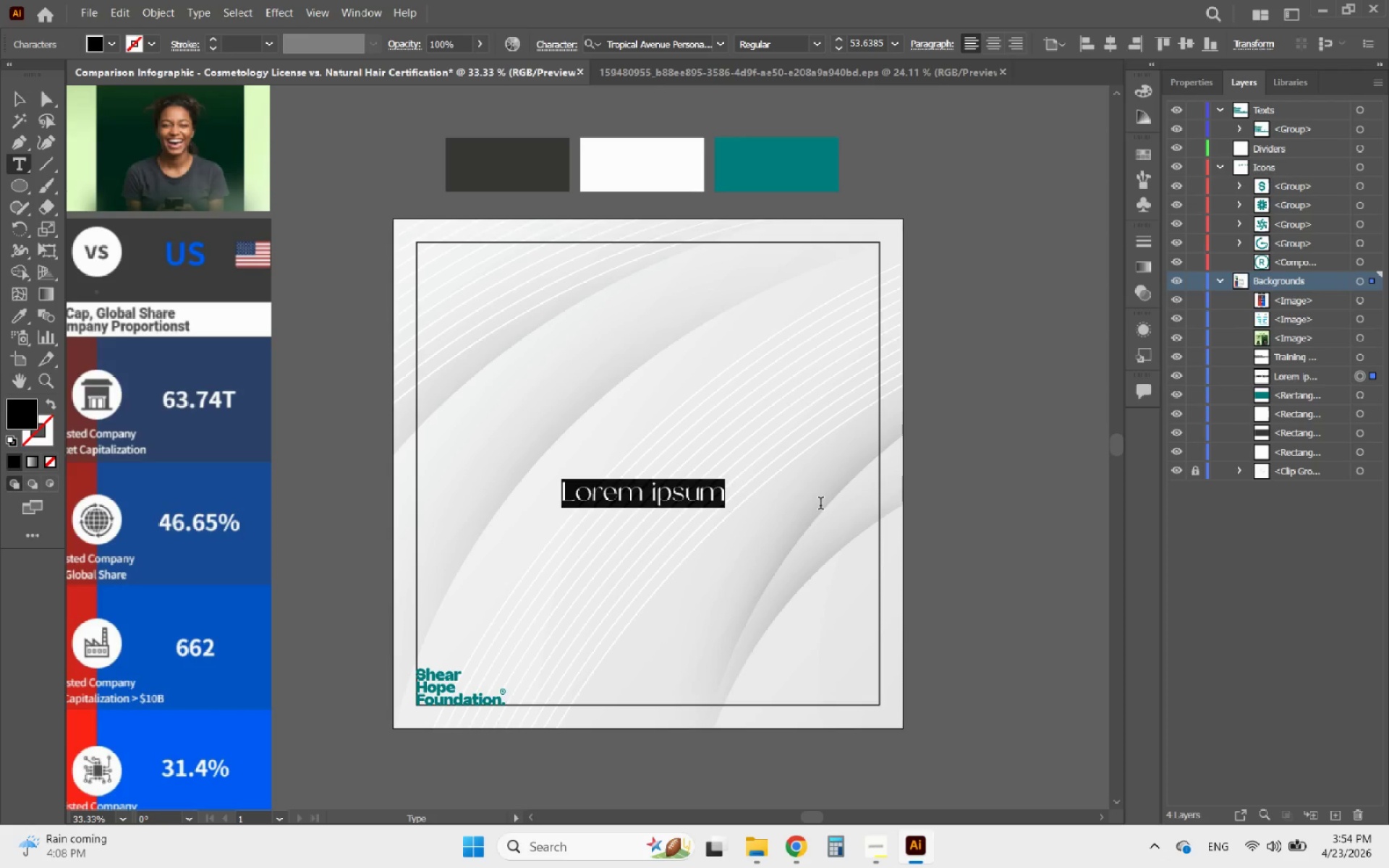 
key(Control+V)
 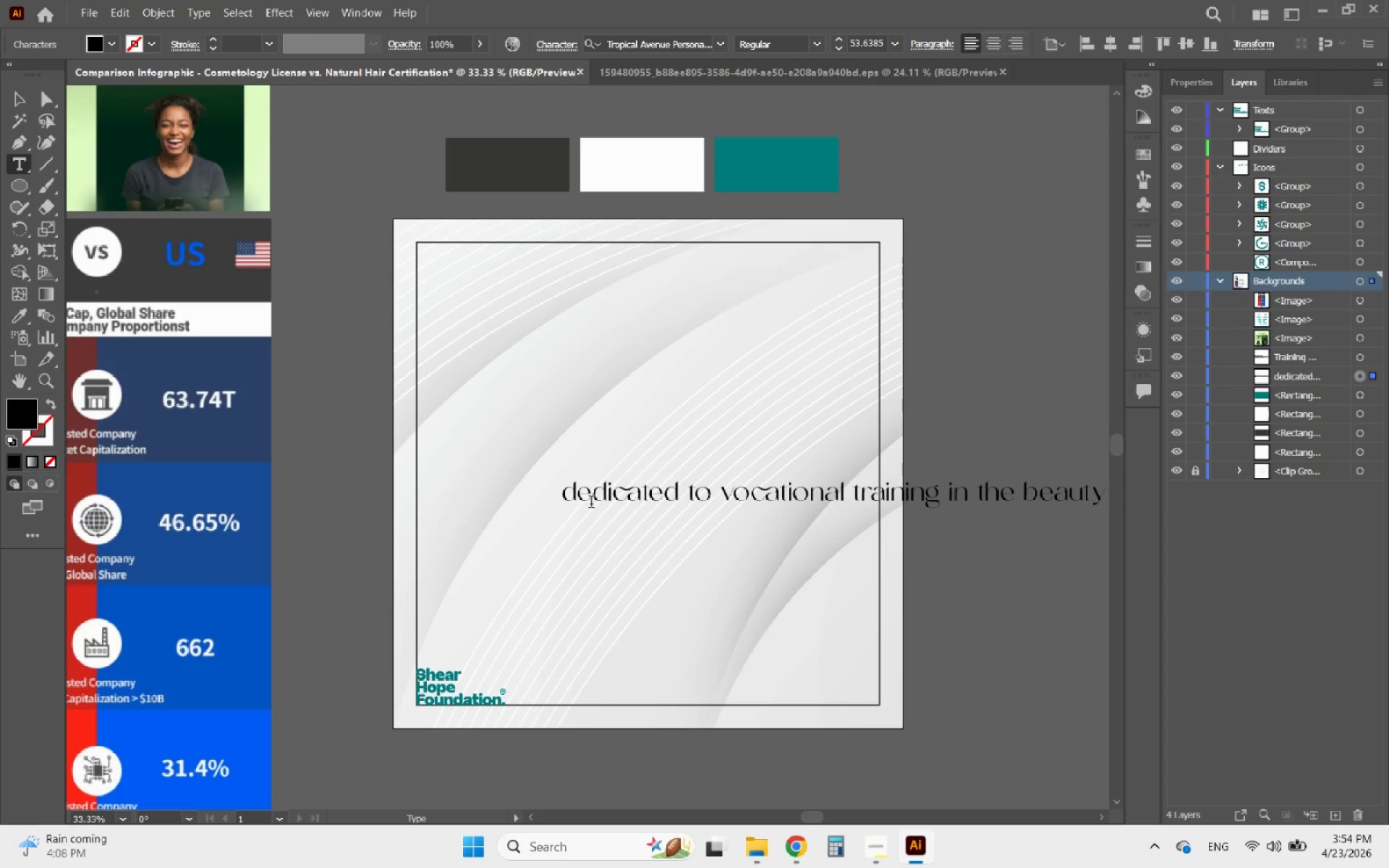 
left_click_drag(start_coordinate=[574, 498], to_coordinate=[554, 496])
 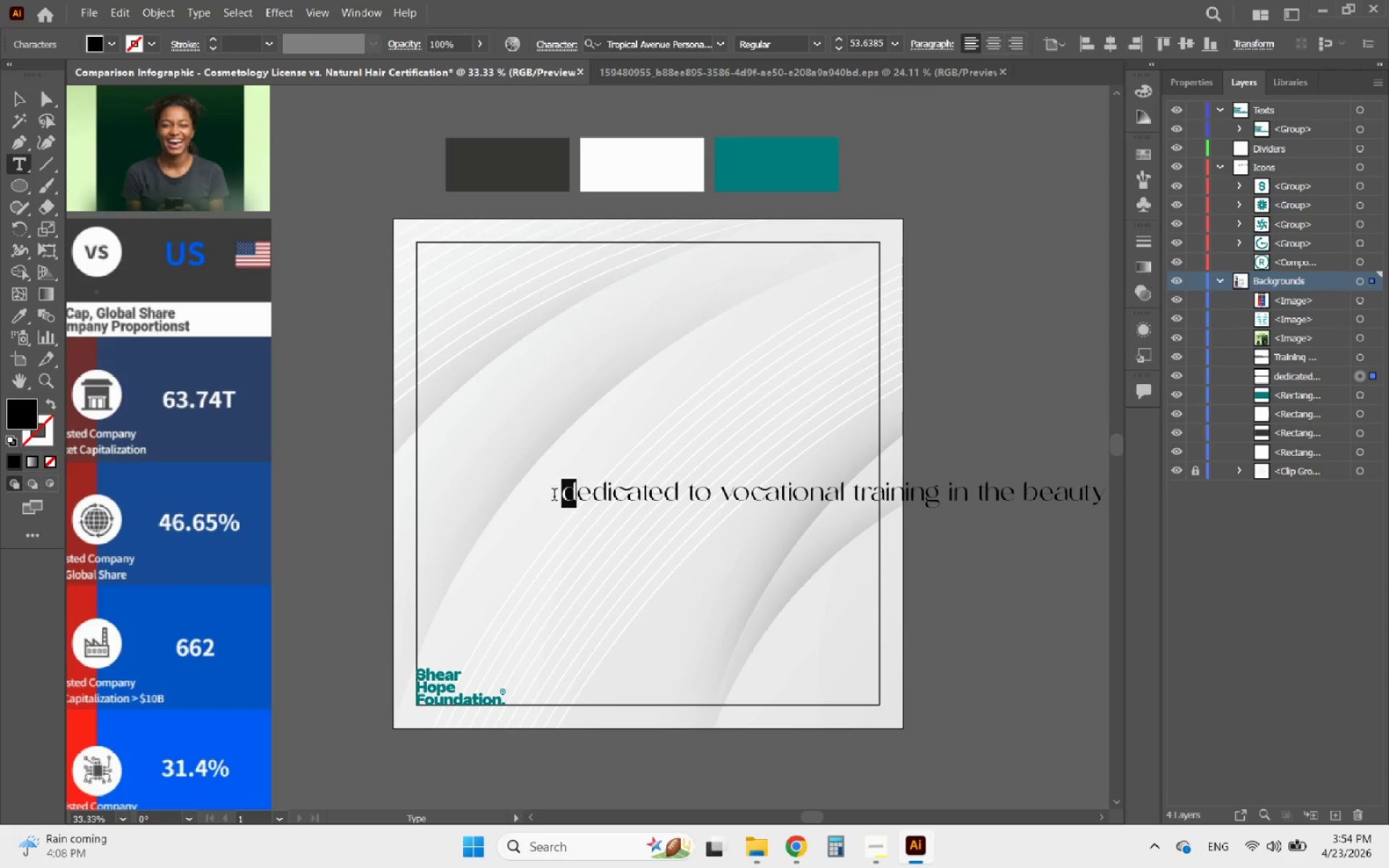 
key(Shift+D)
 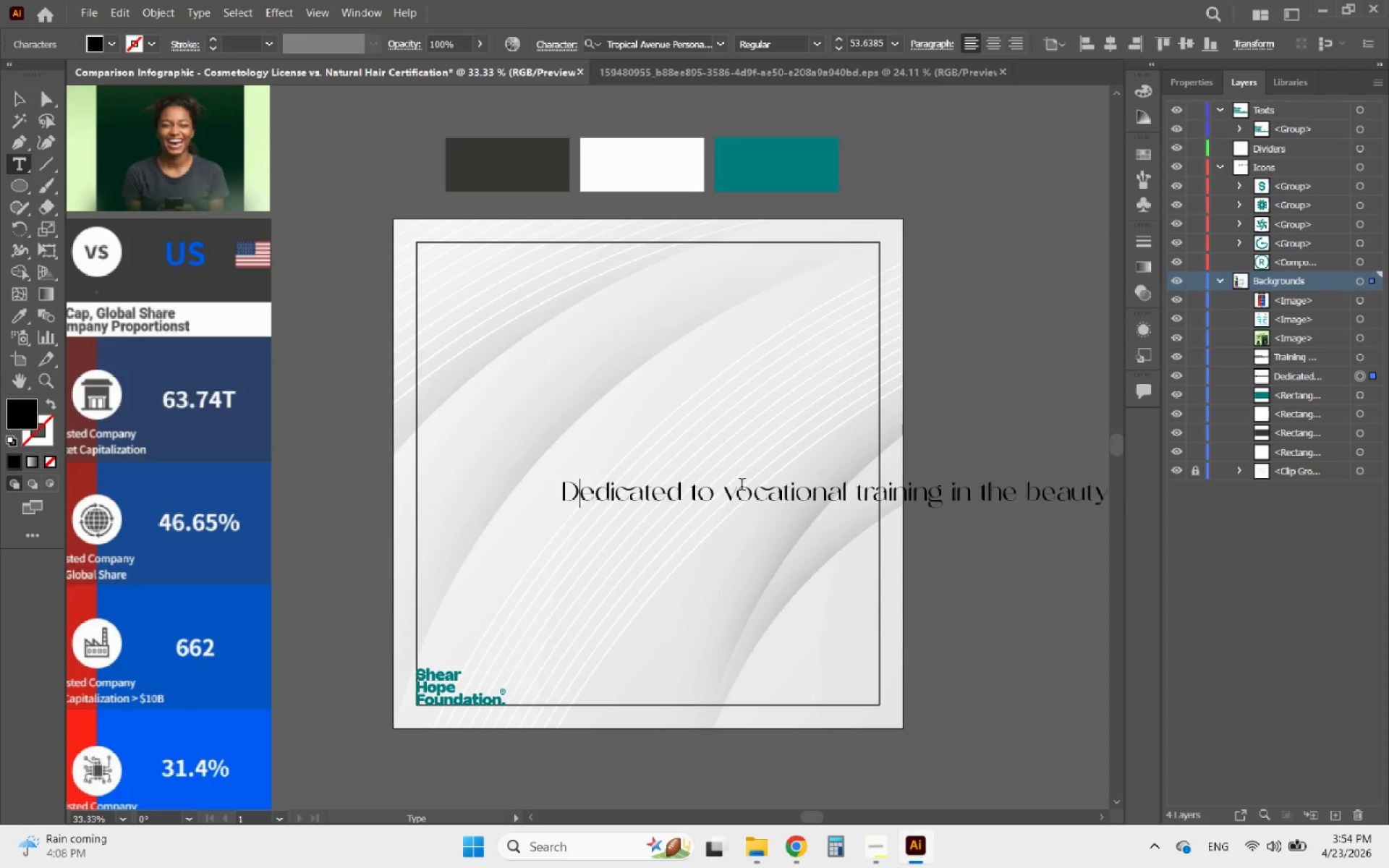 
left_click_drag(start_coordinate=[735, 486], to_coordinate=[726, 488])
 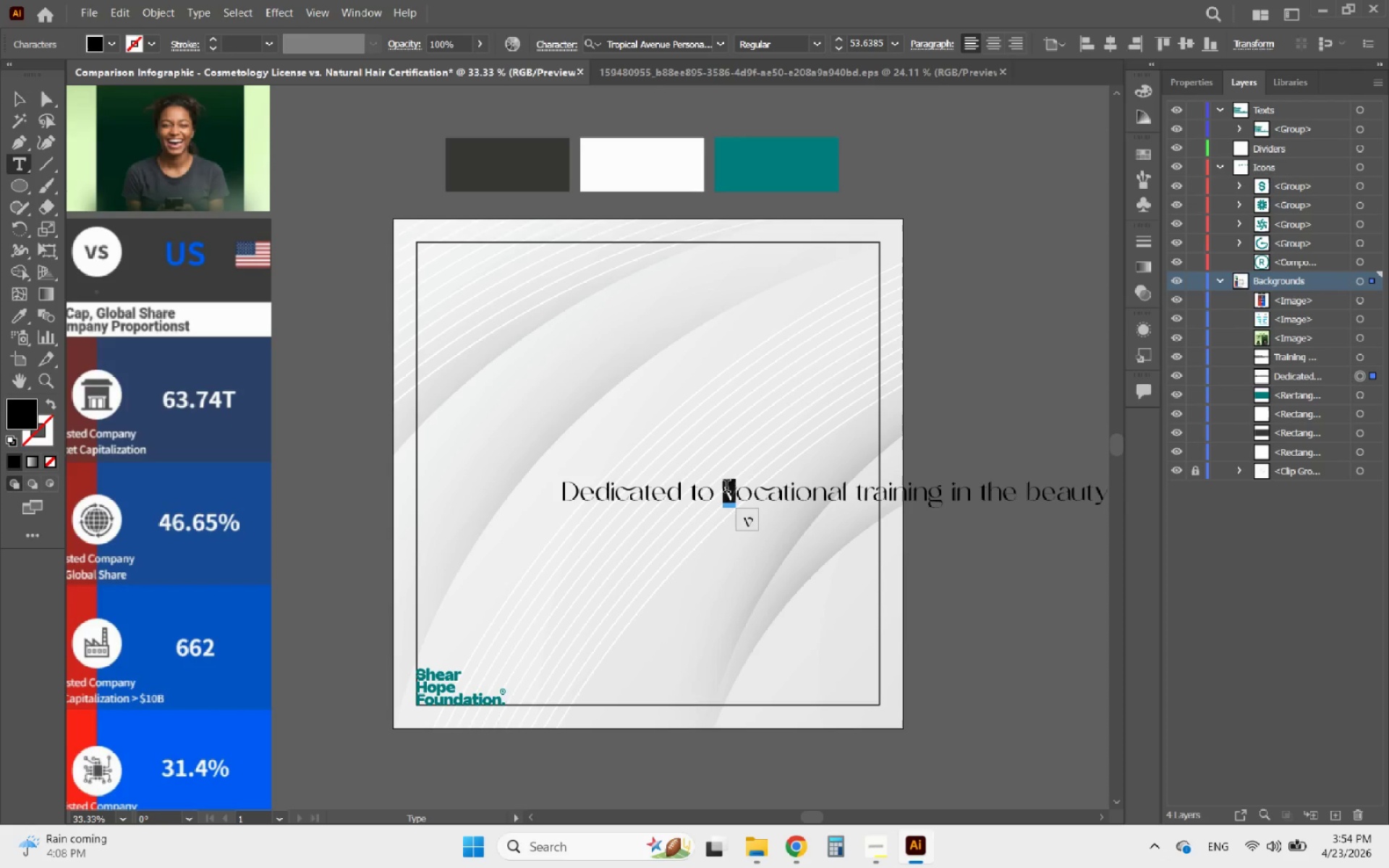 
key(Shift+V)
 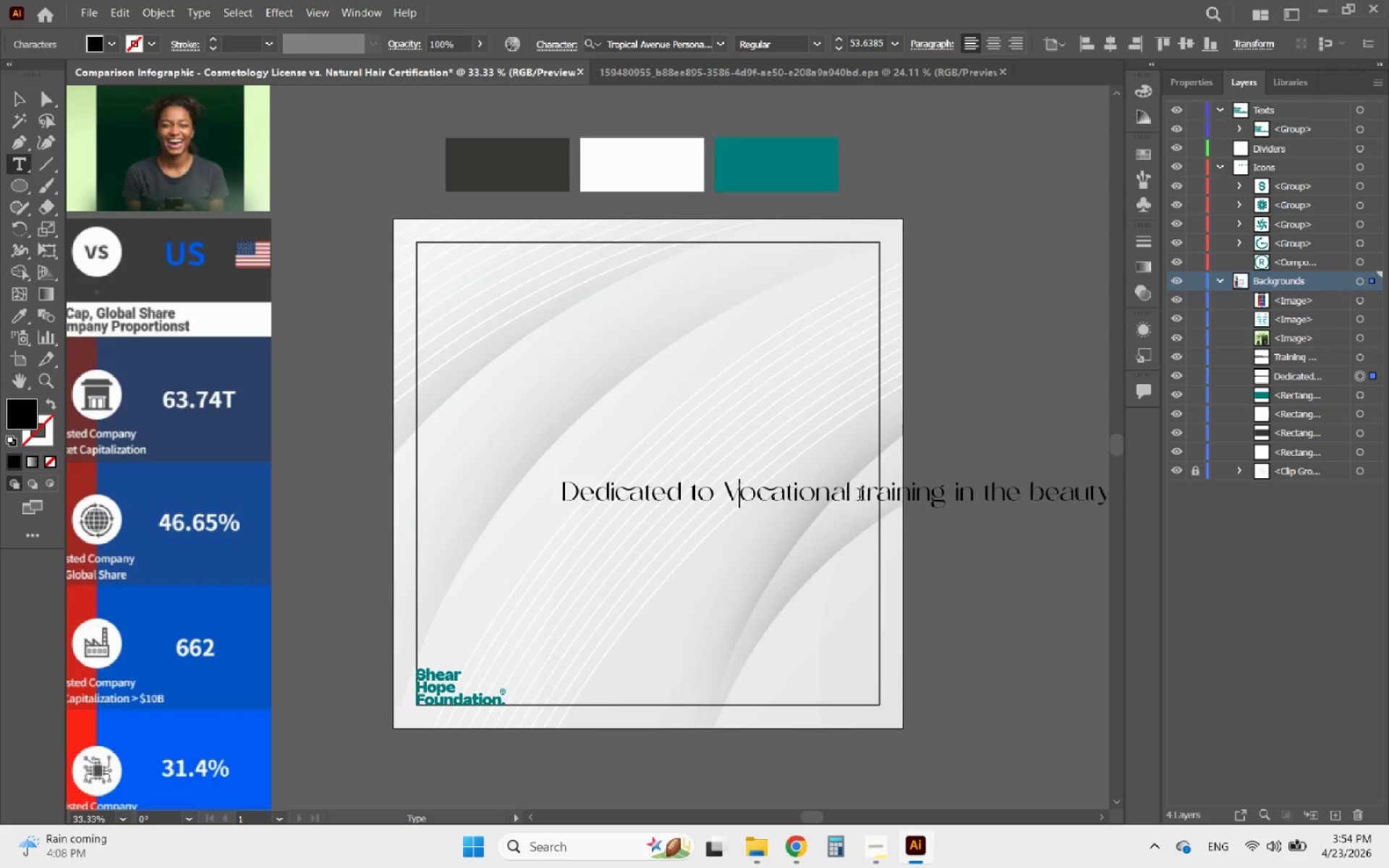 
left_click_drag(start_coordinate=[865, 496], to_coordinate=[852, 499])
 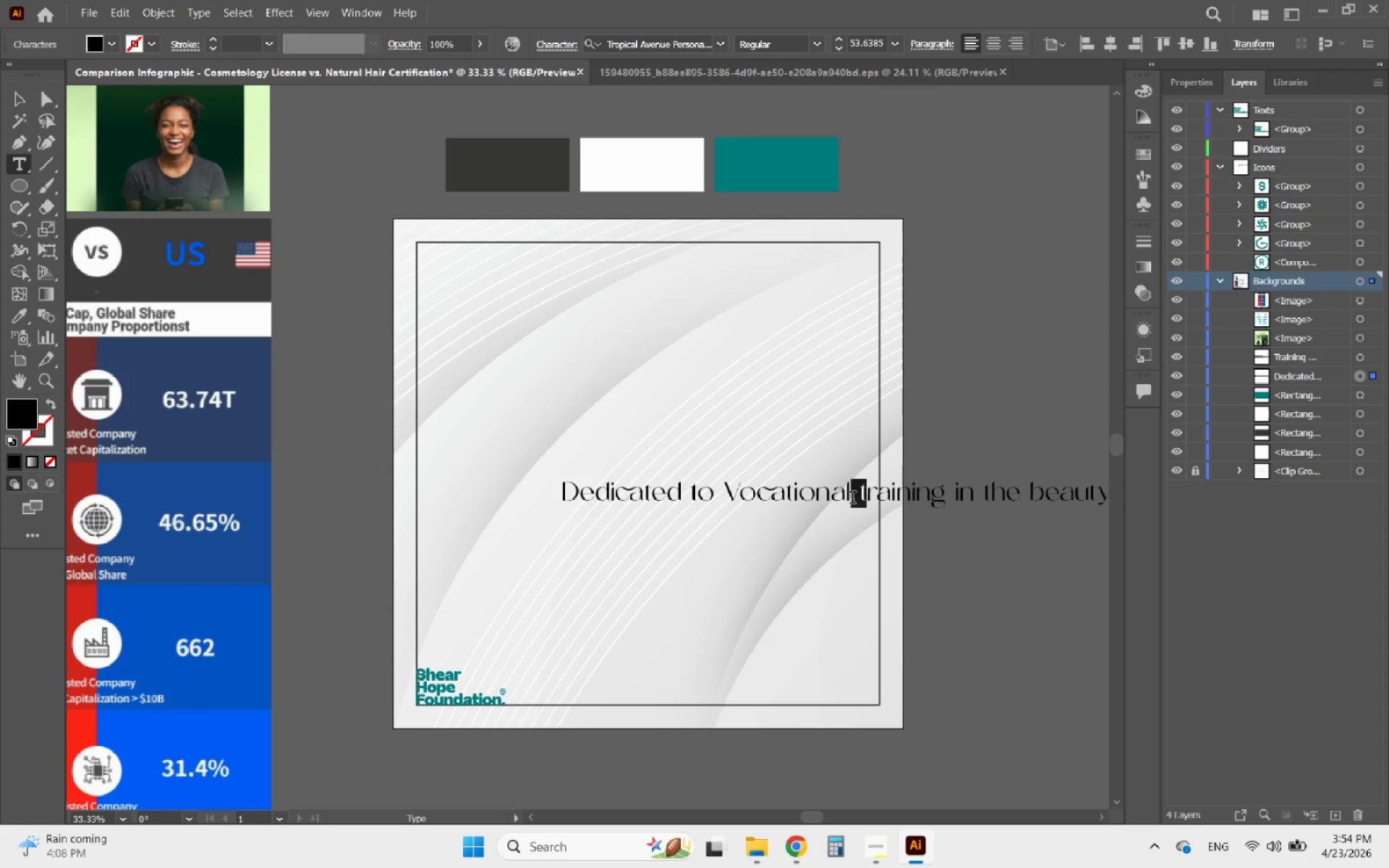 
left_click([852, 499])
 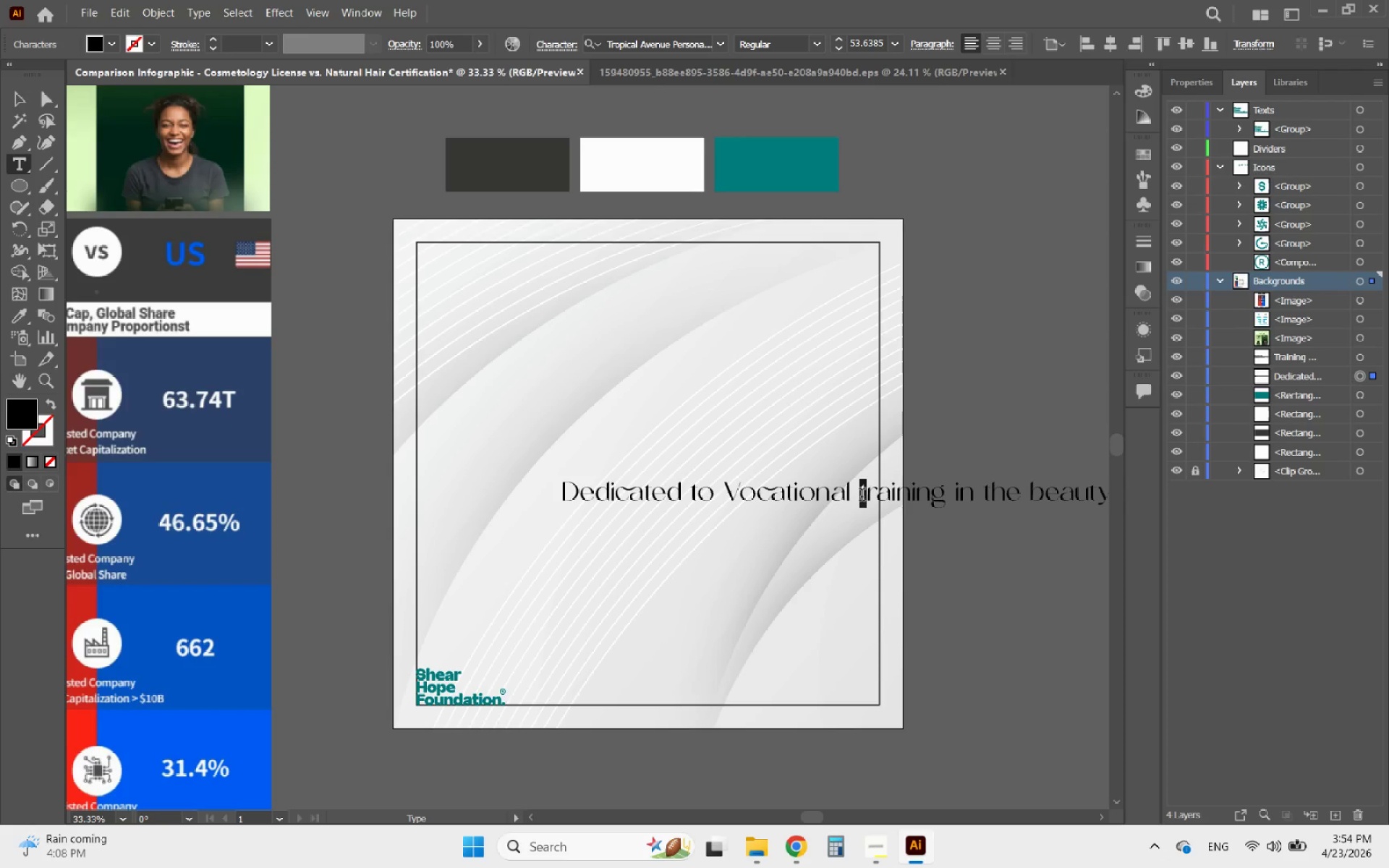 
key(Shift+T)
 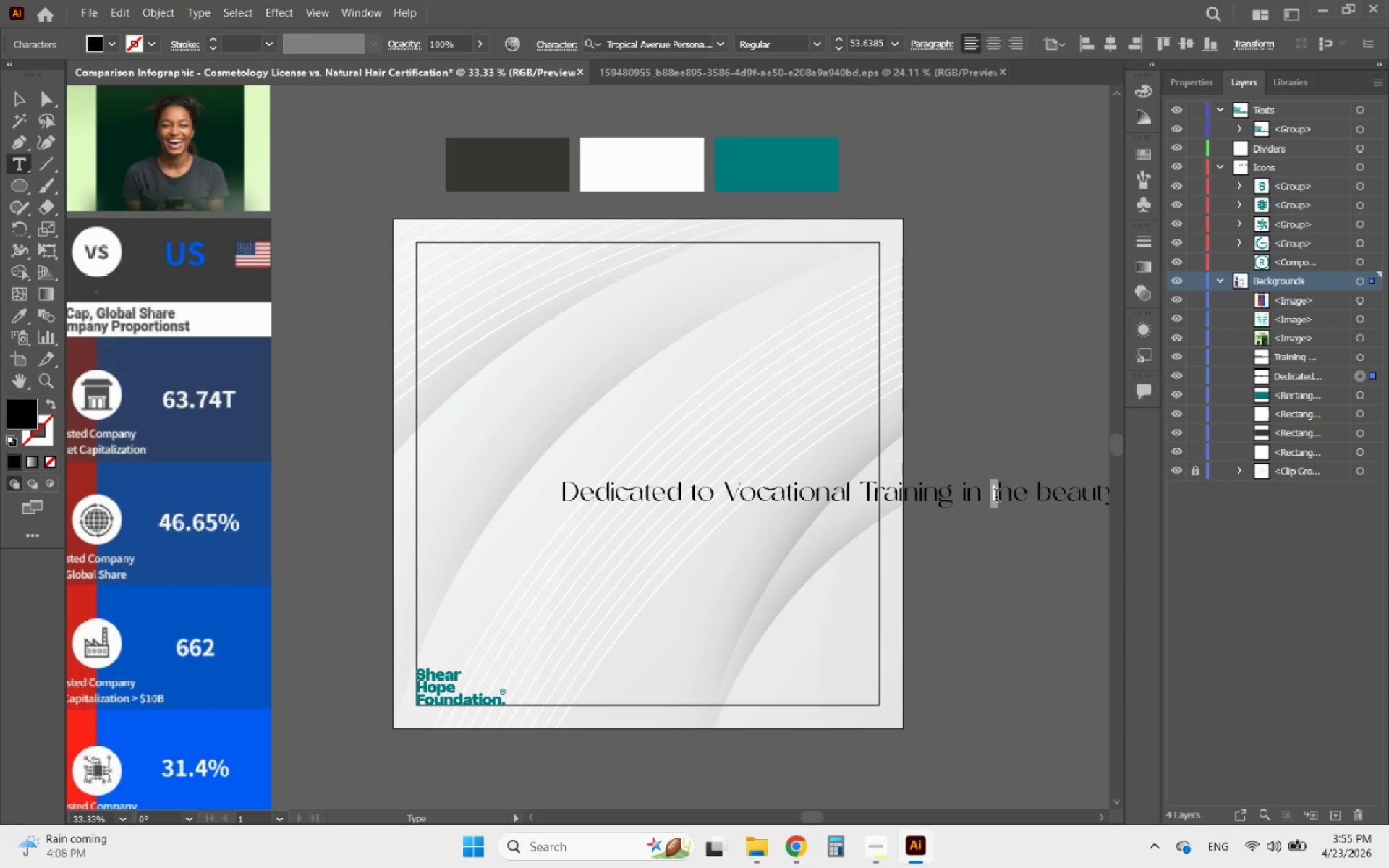 
left_click_drag(start_coordinate=[1036, 497], to_coordinate=[1049, 495])
 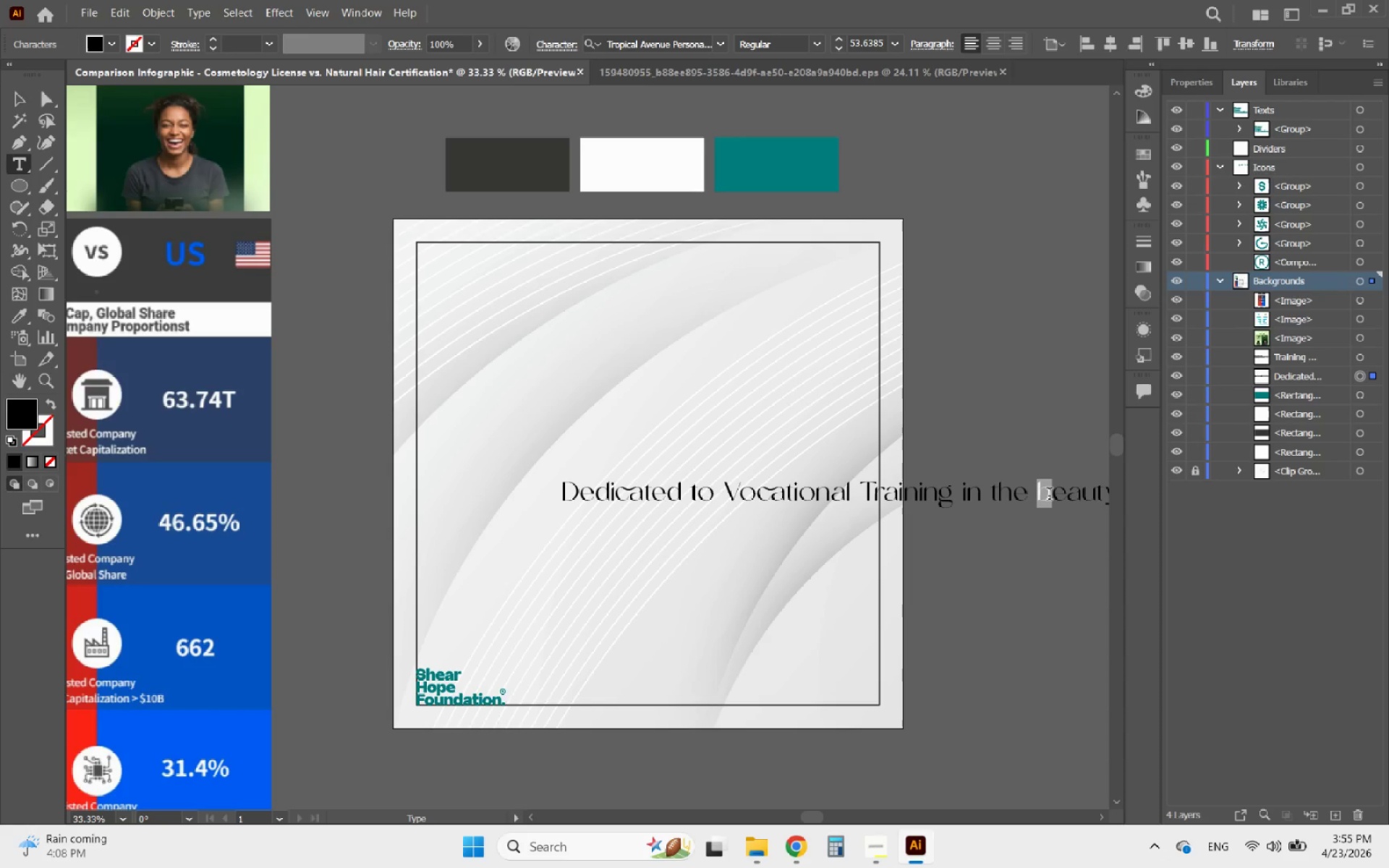 
key(Shift+B)
 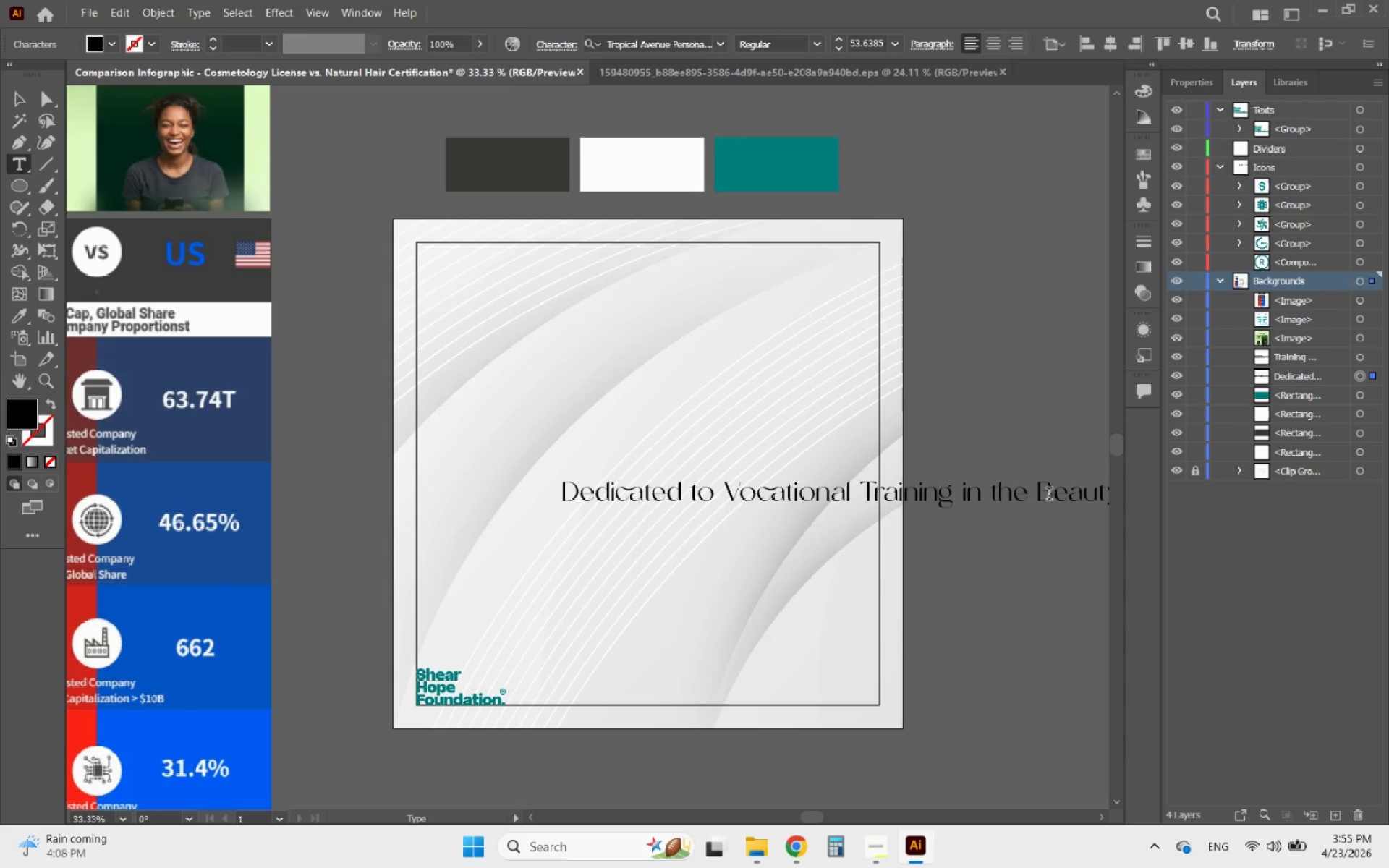 
hold_key(key=AltLeft, duration=1.12)
scroll: coordinate [755, 556], scroll_direction: down, amount: 2.0
 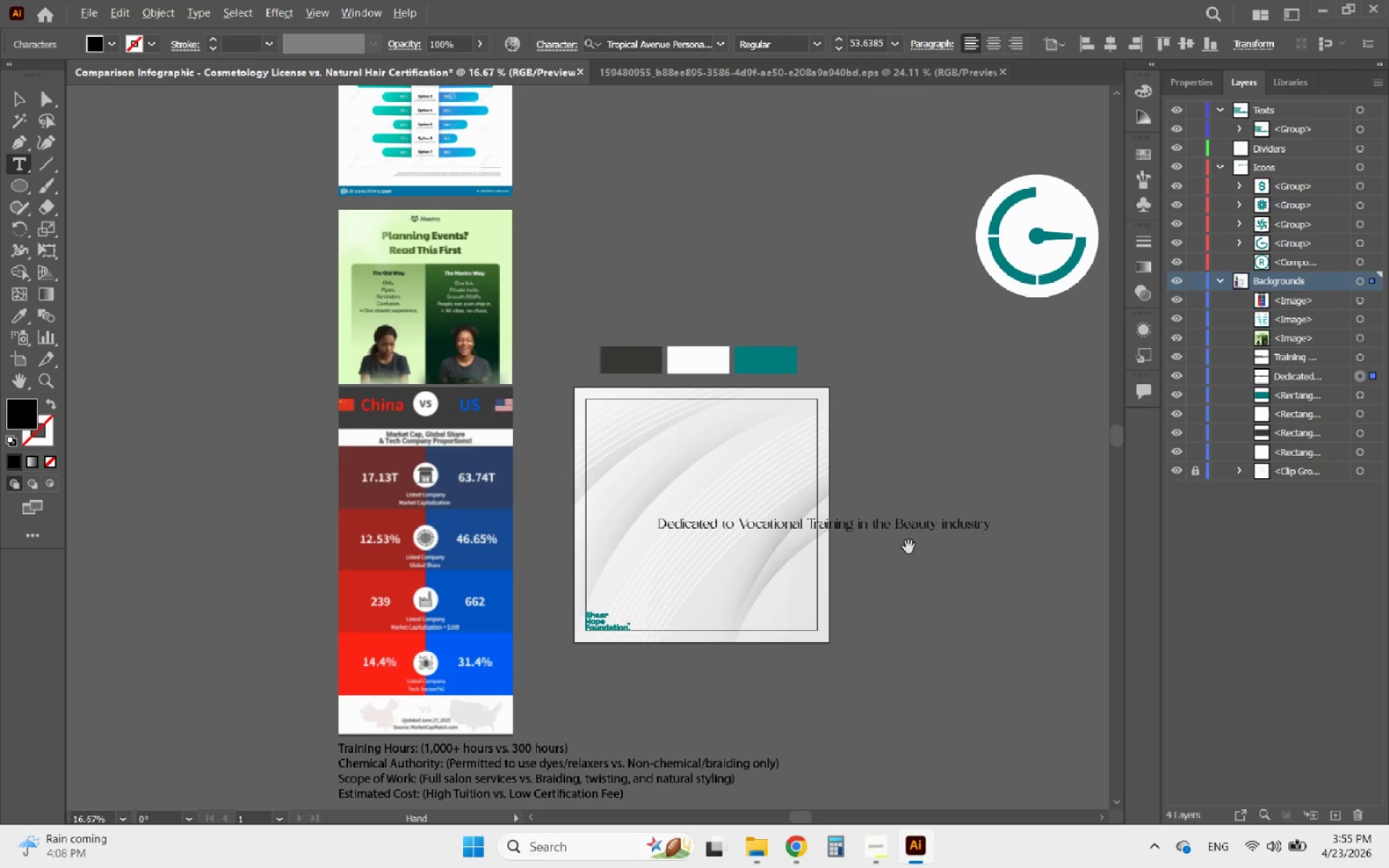 
scroll: coordinate [953, 545], scroll_direction: up, amount: 3.0
 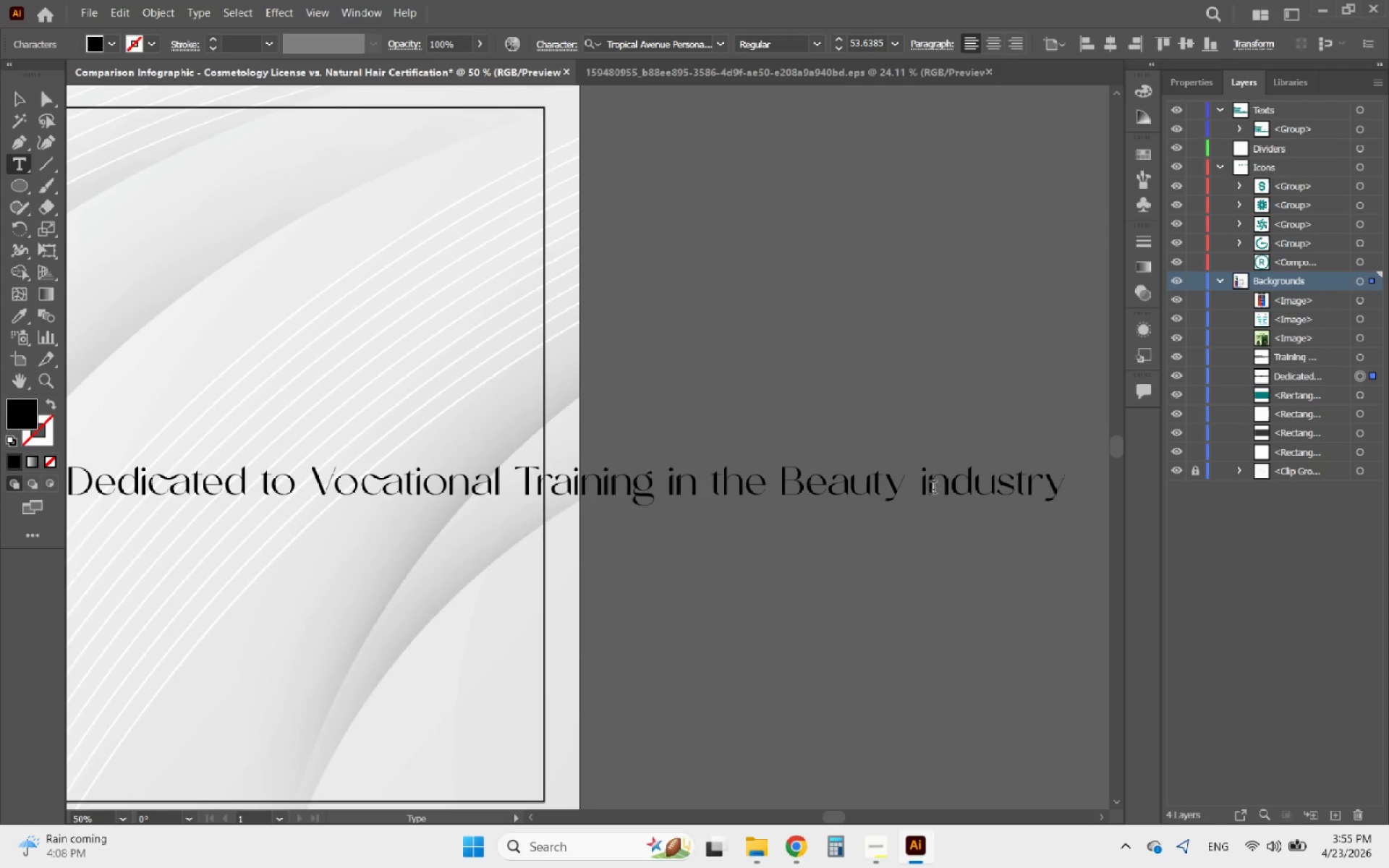 
left_click_drag(start_coordinate=[931, 488], to_coordinate=[922, 488])
 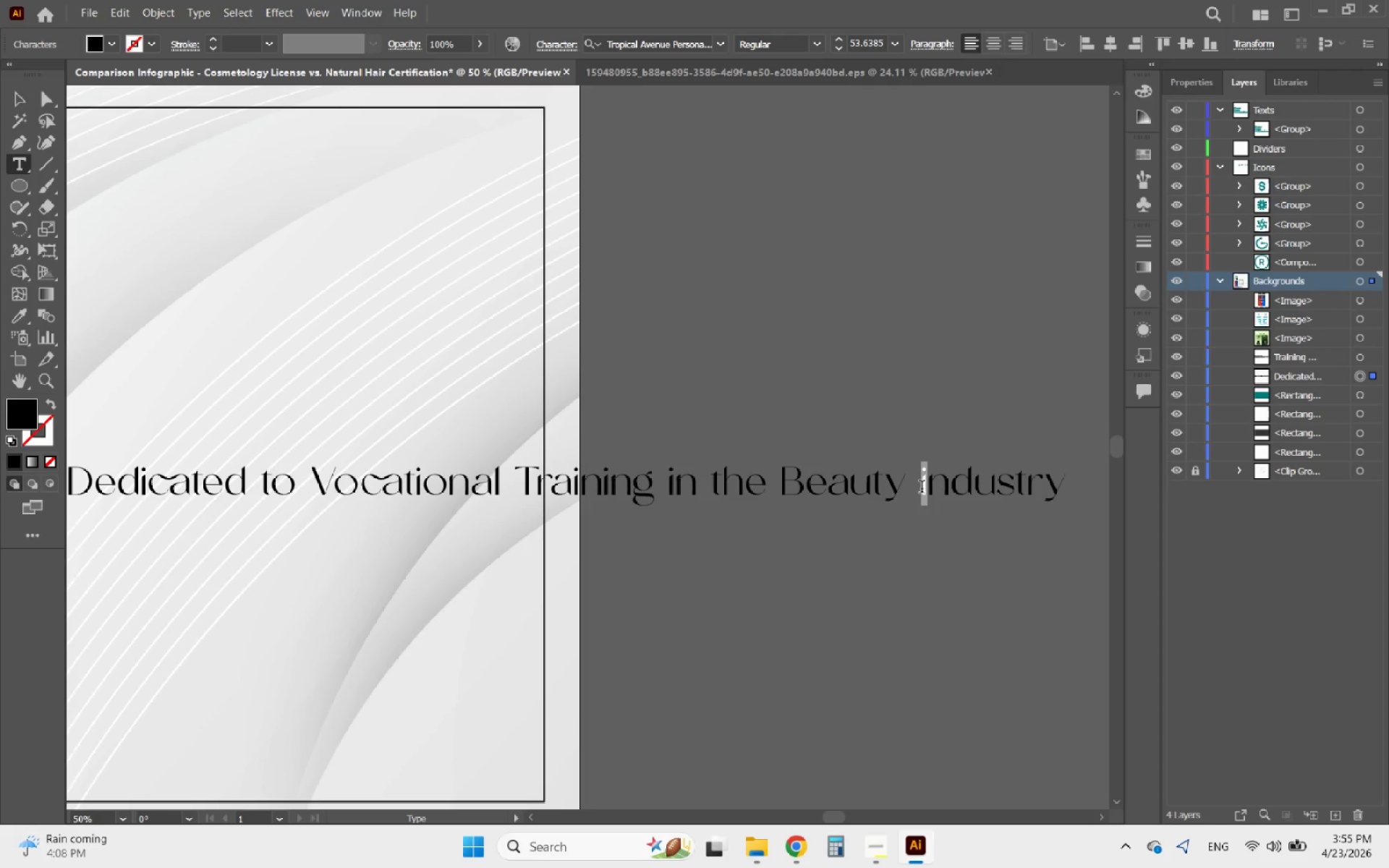 
key(Shift+I)
 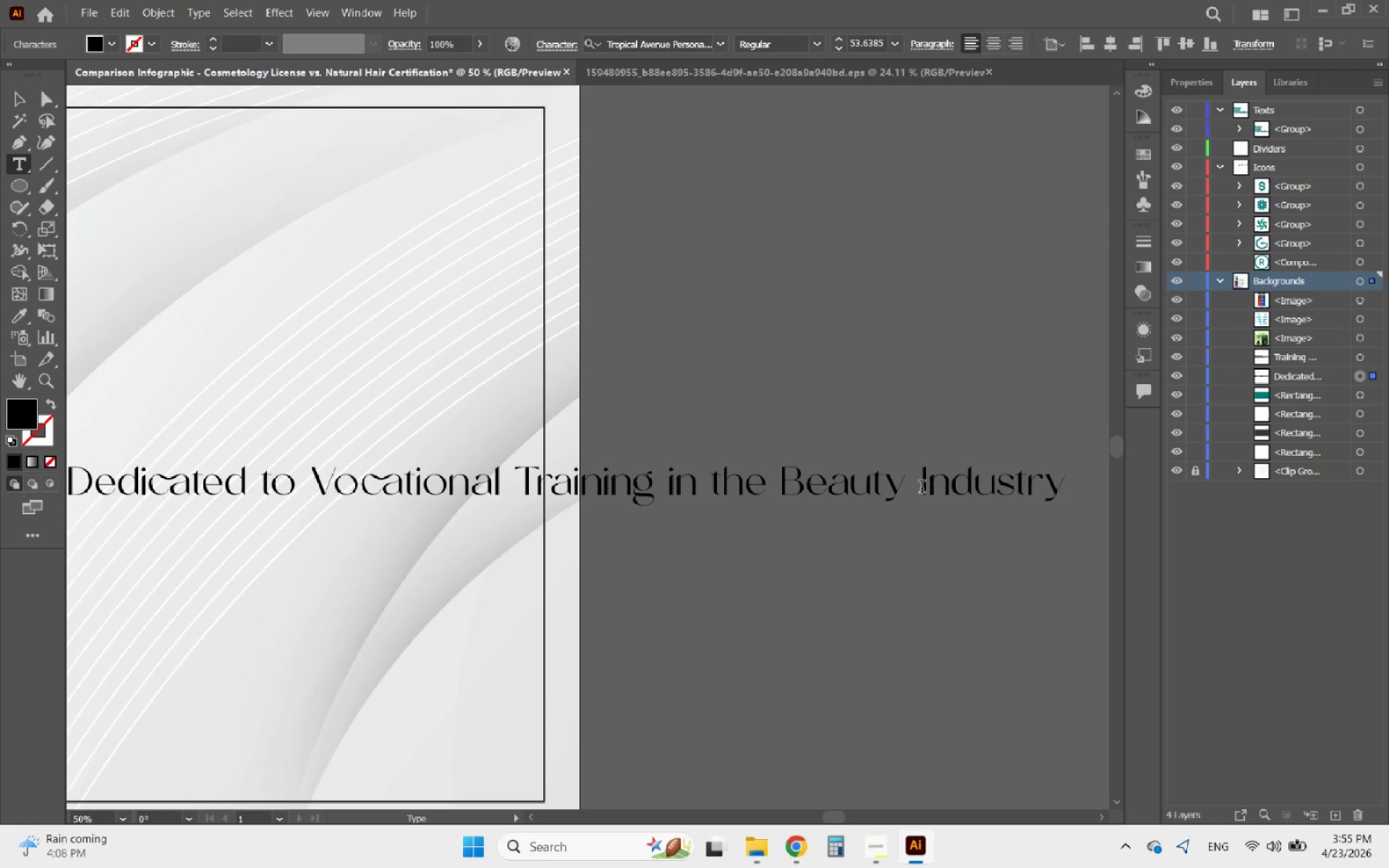 
hold_key(key=AltLeft, duration=0.38)
scroll: coordinate [912, 568], scroll_direction: down, amount: 2.0
 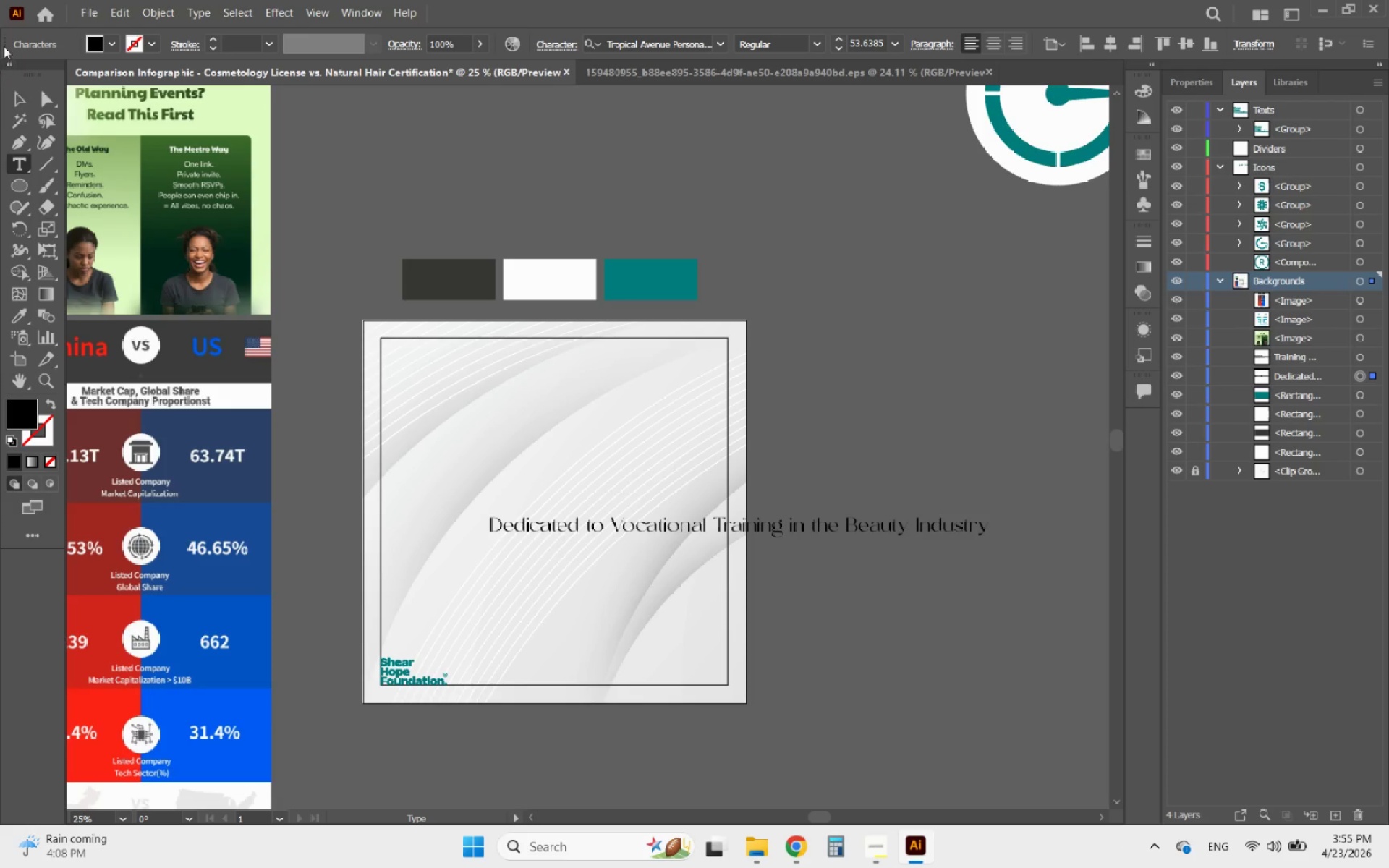 
left_click([25, 98])
 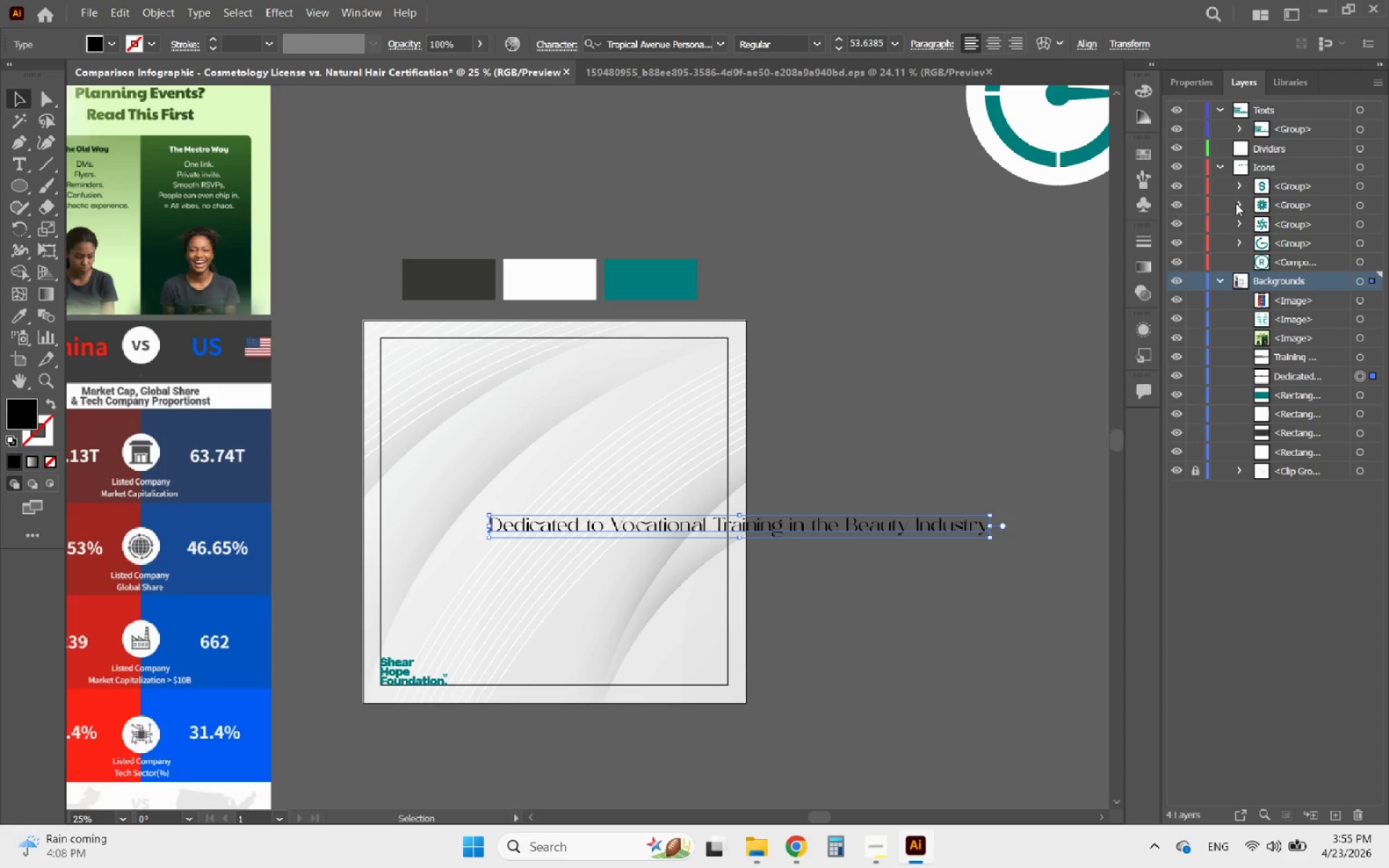 
left_click([1197, 88])
 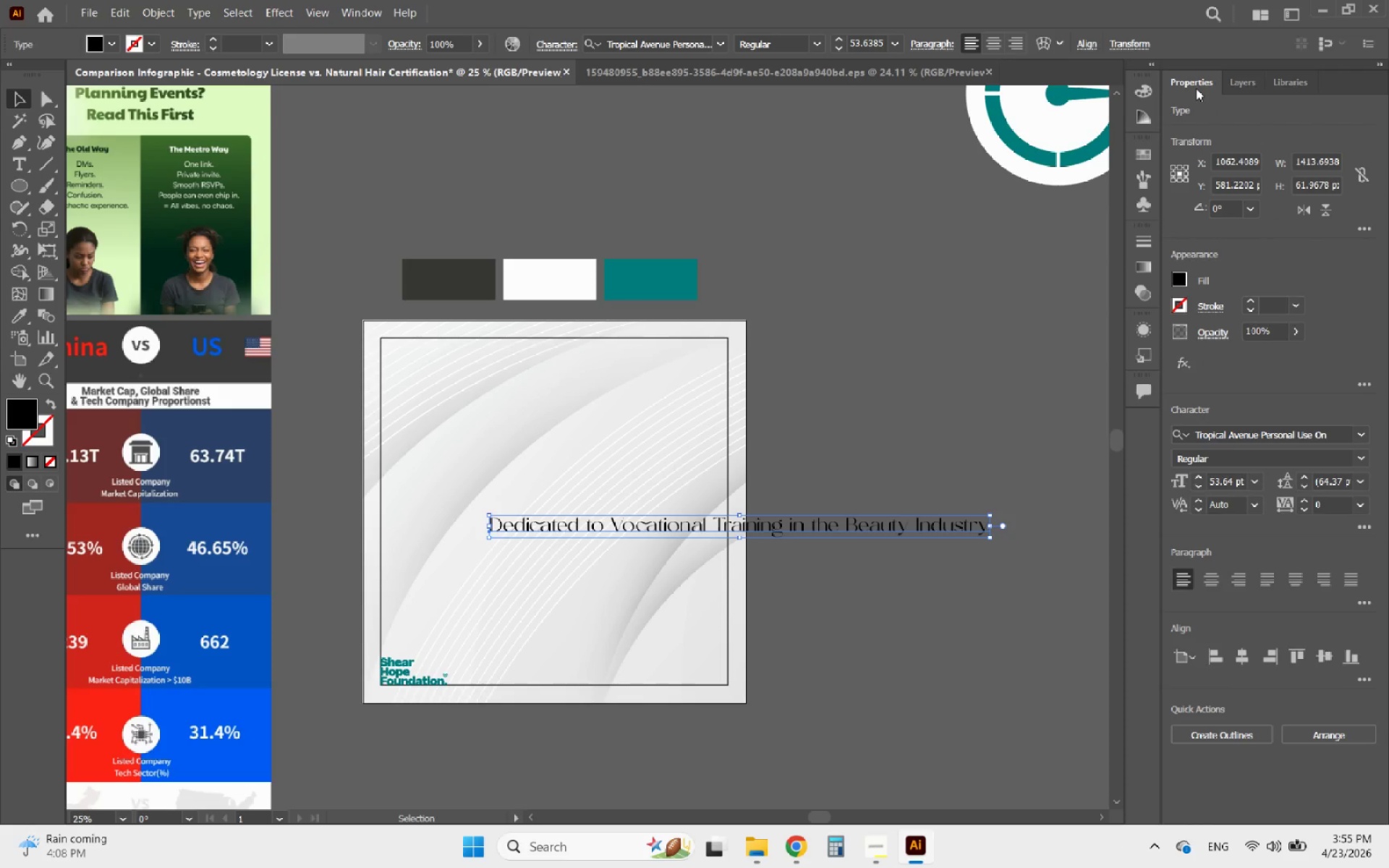 
mouse_move([1179, 175])
 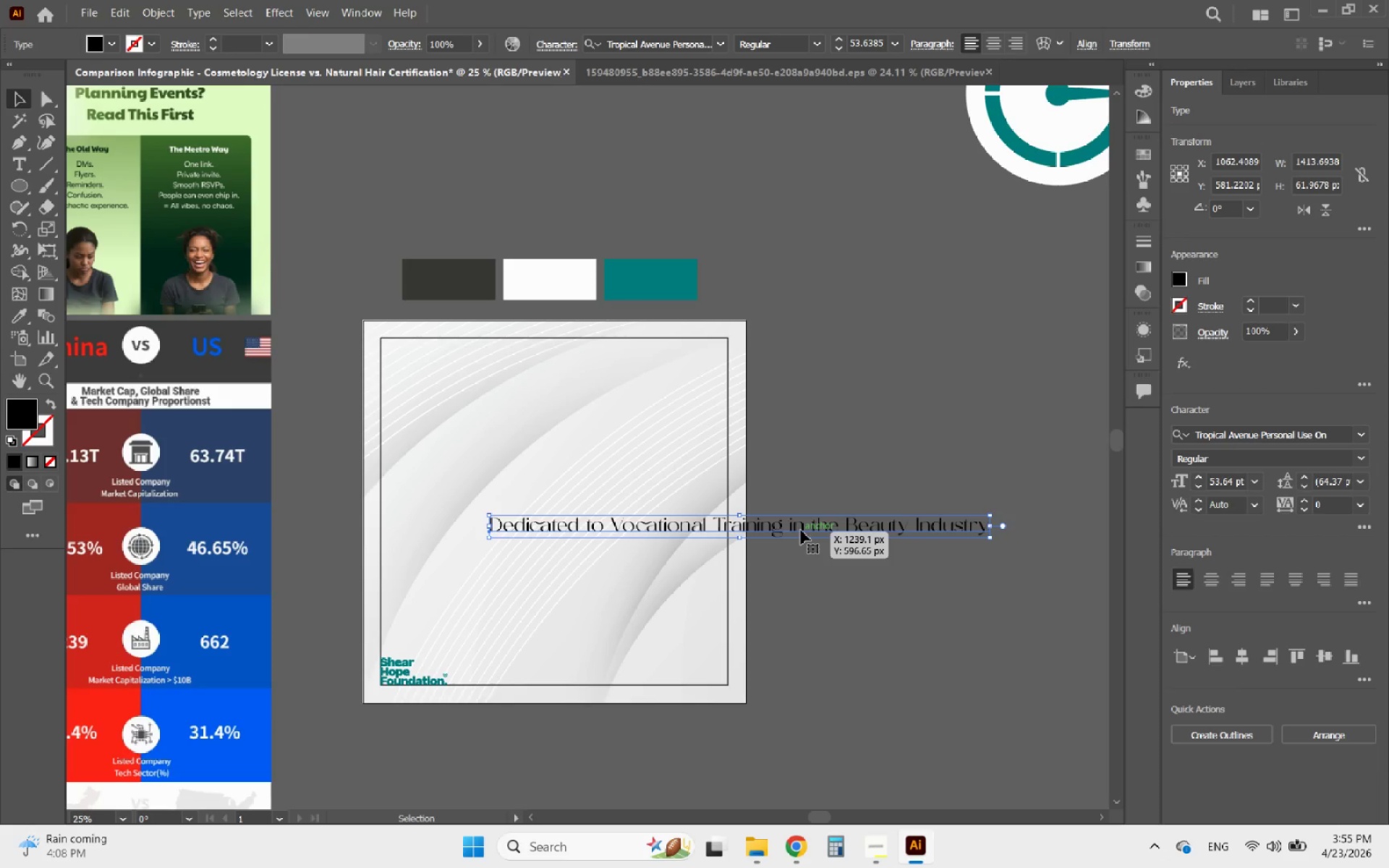 
double_click([800, 530])
 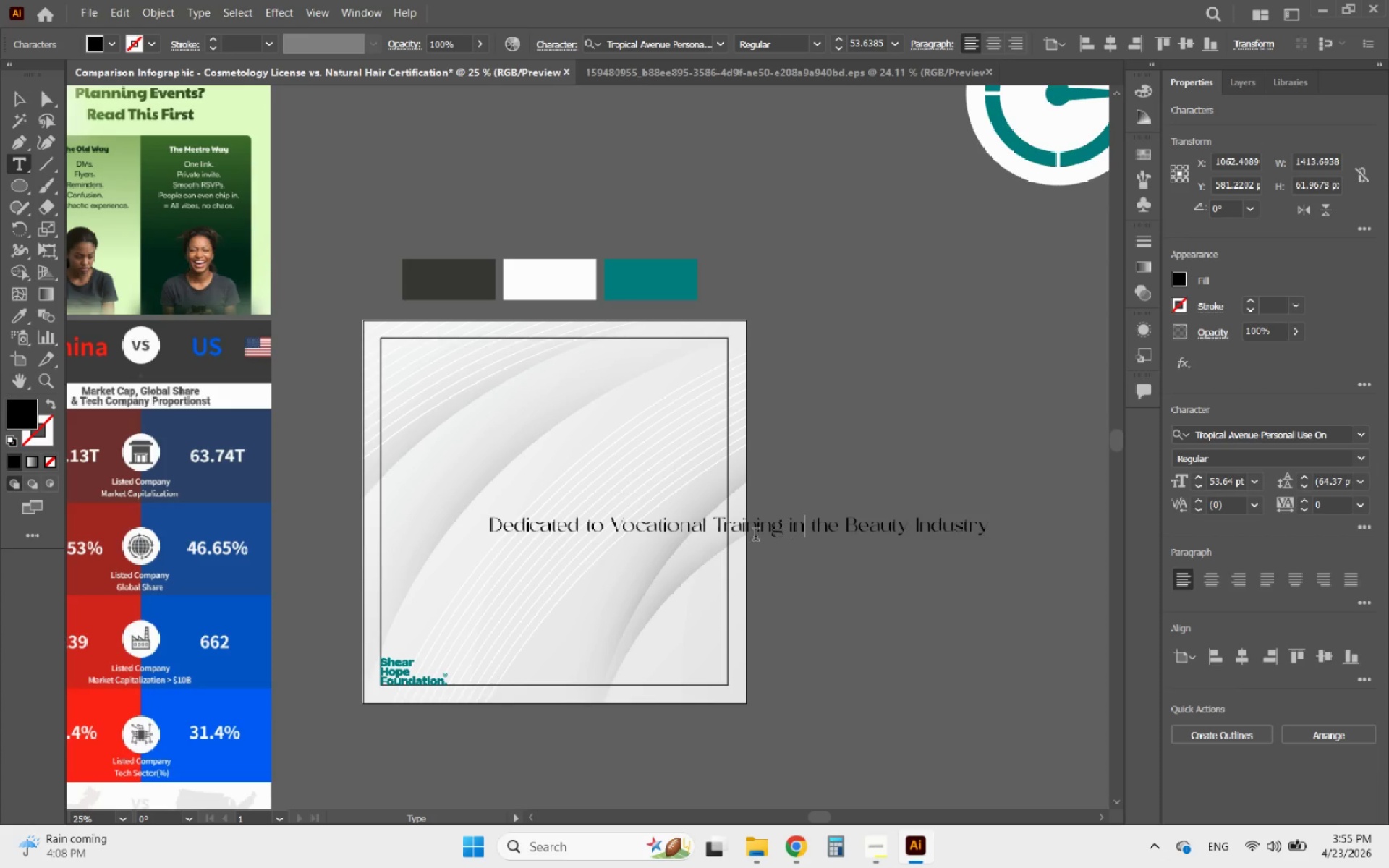 
left_click([715, 524])
 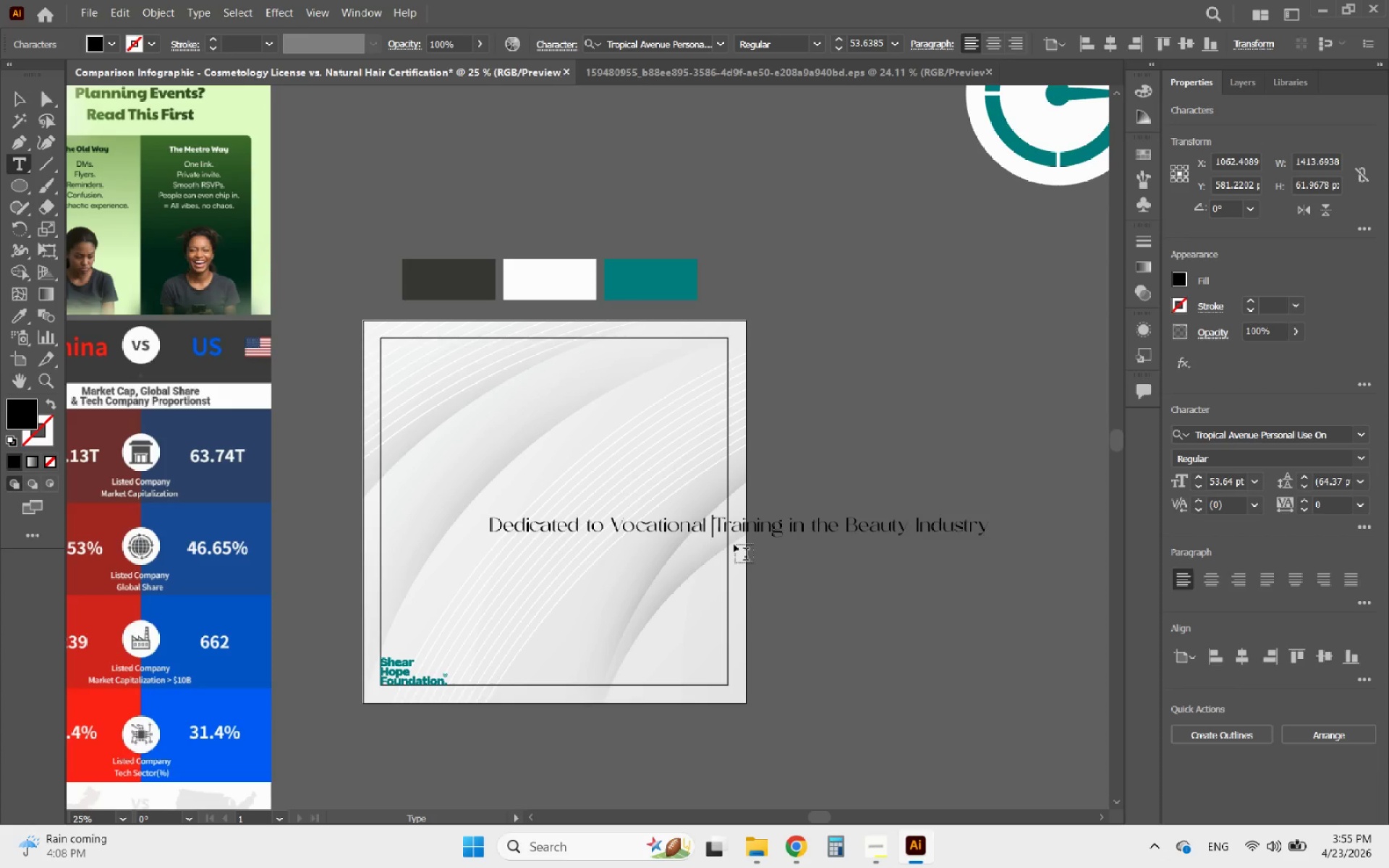 
key(Backspace)
 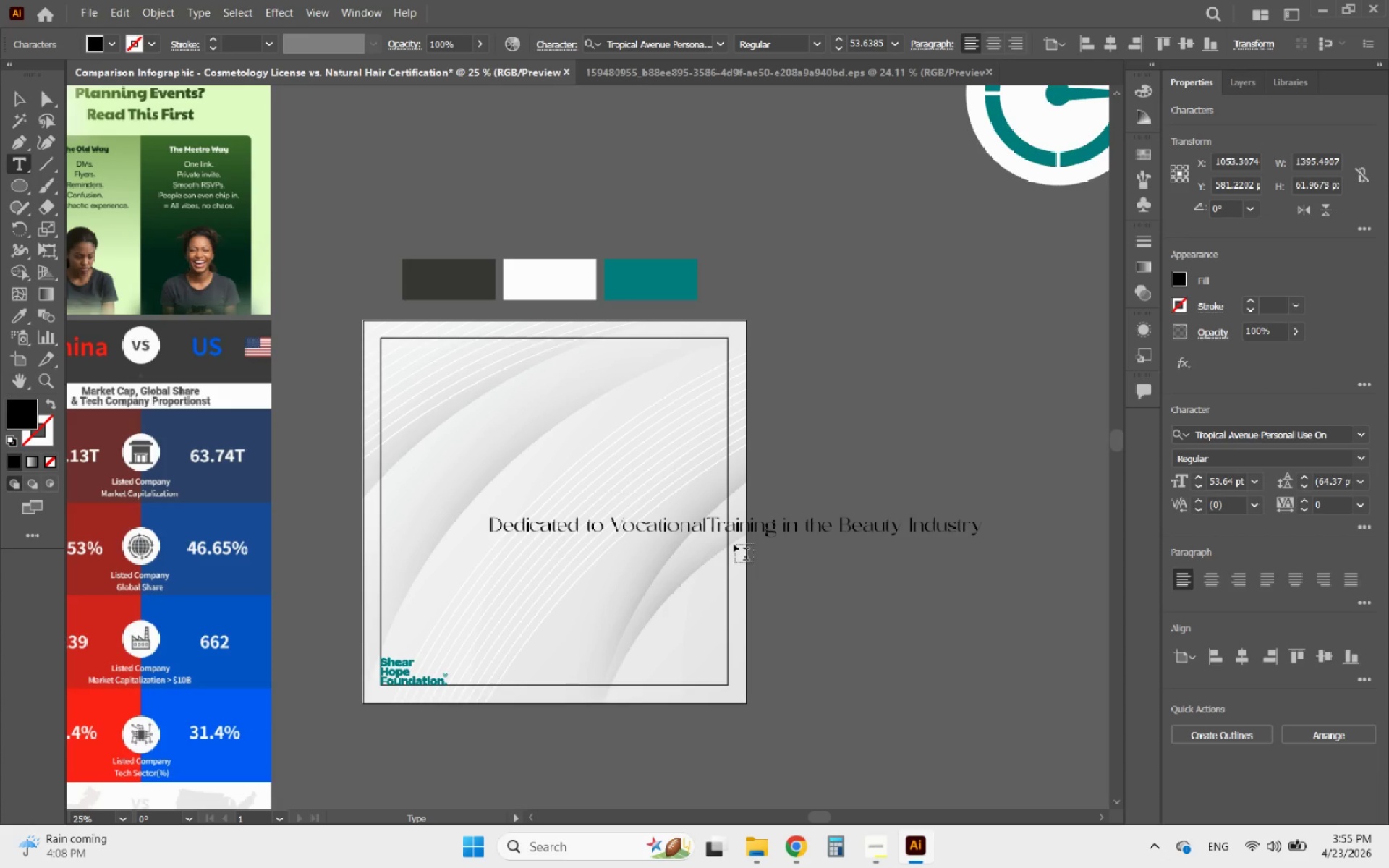 
key(Enter)
 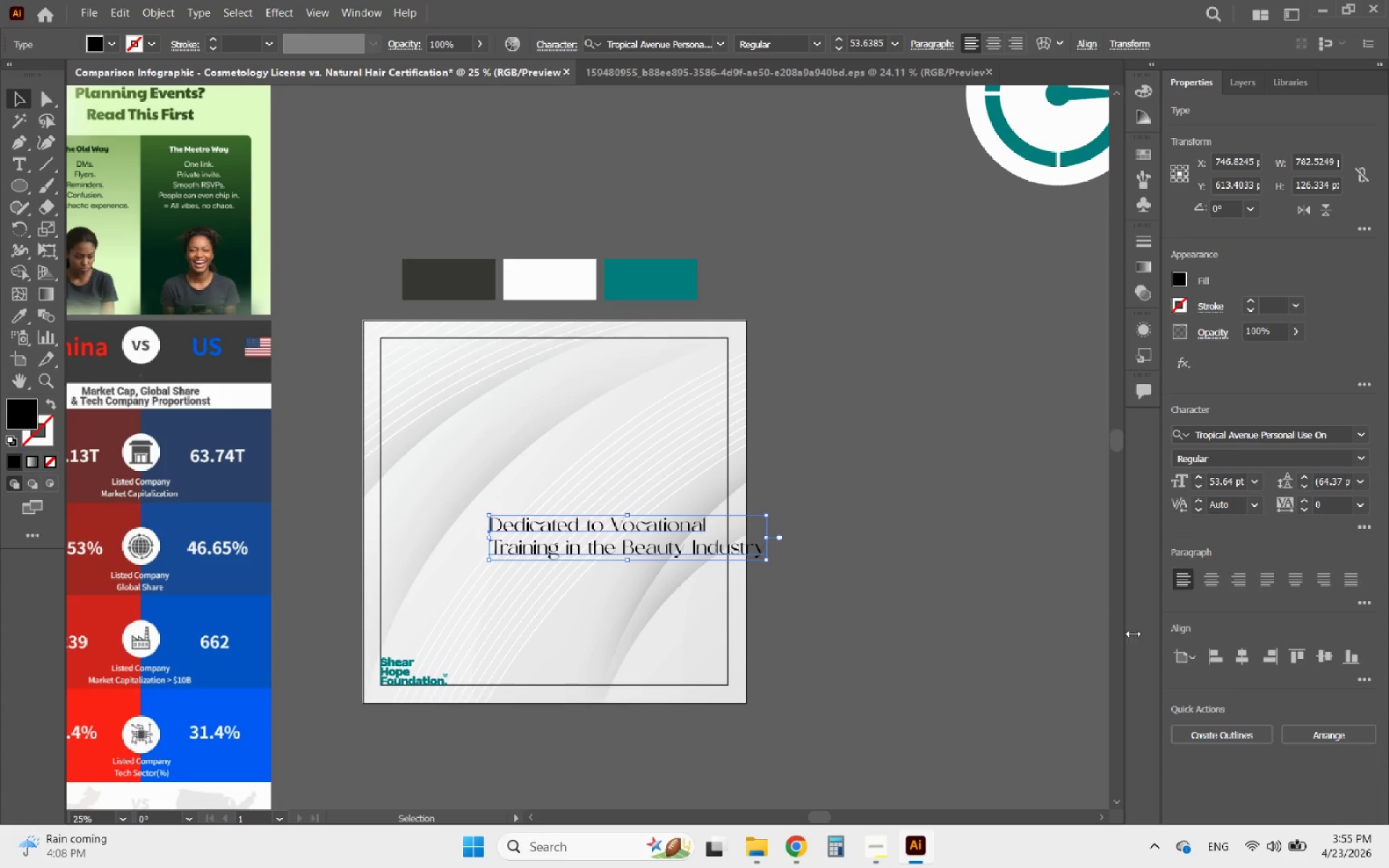 
left_click([1241, 577])
 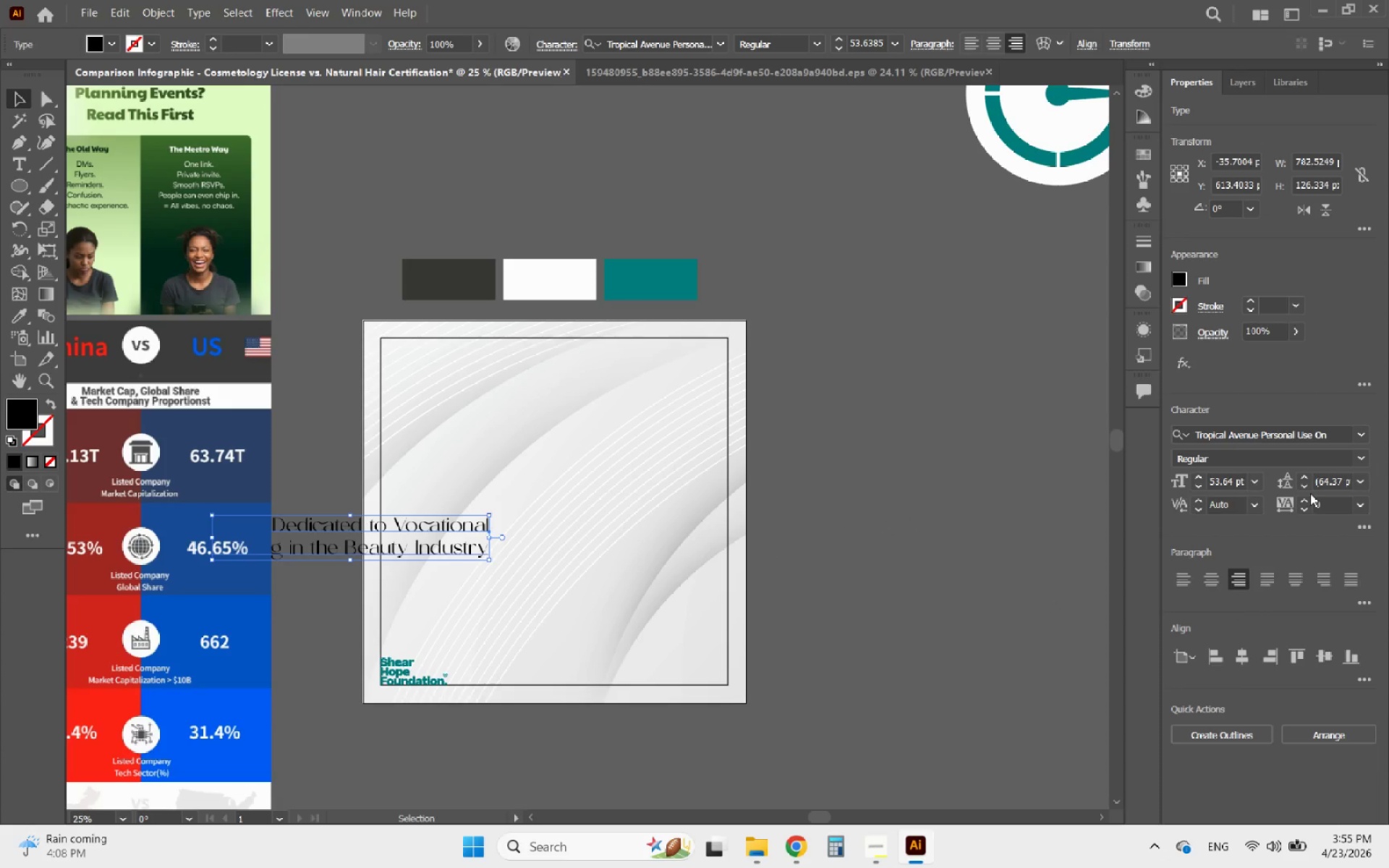 
double_click([1306, 485])
 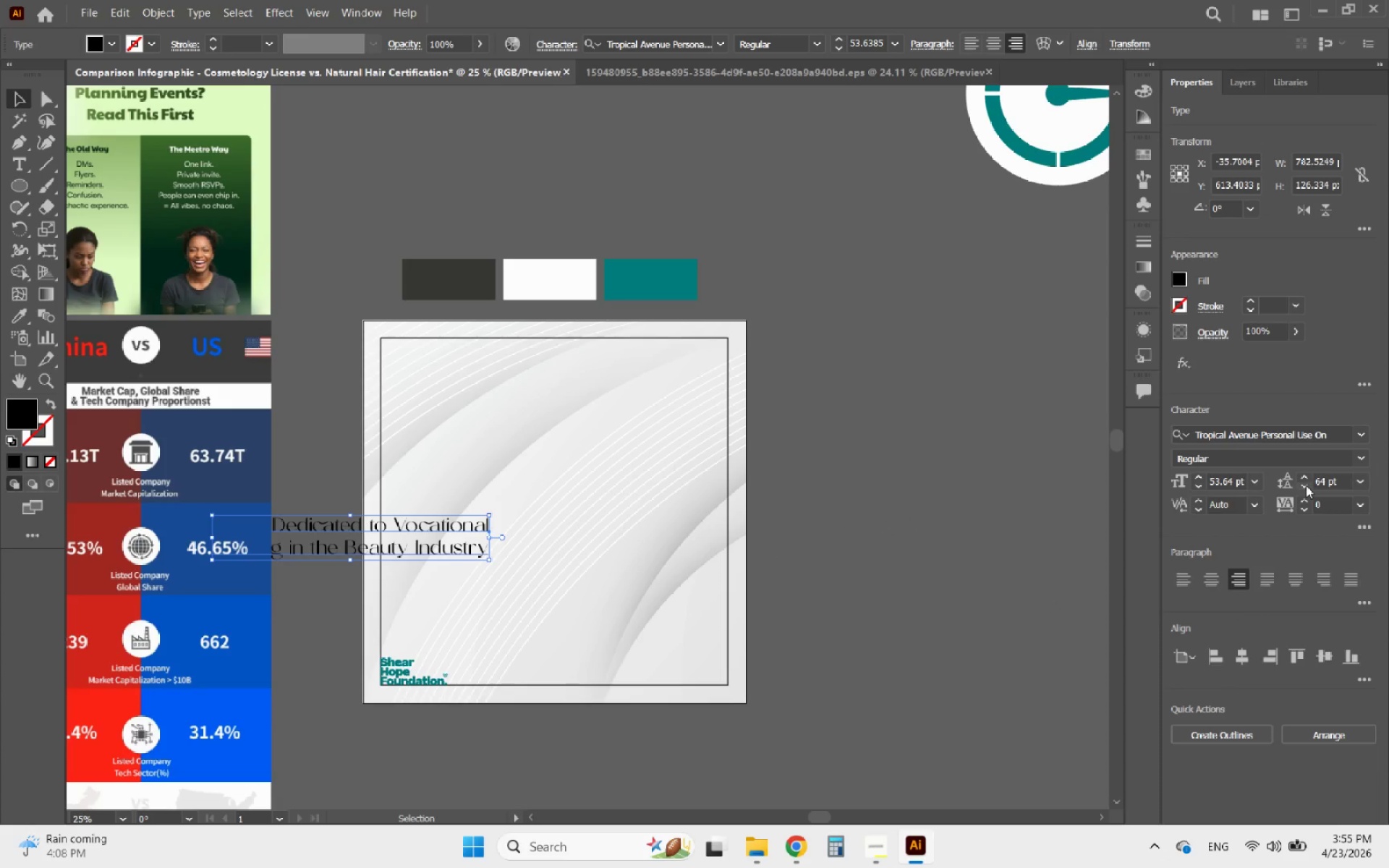 
triple_click([1306, 485])
 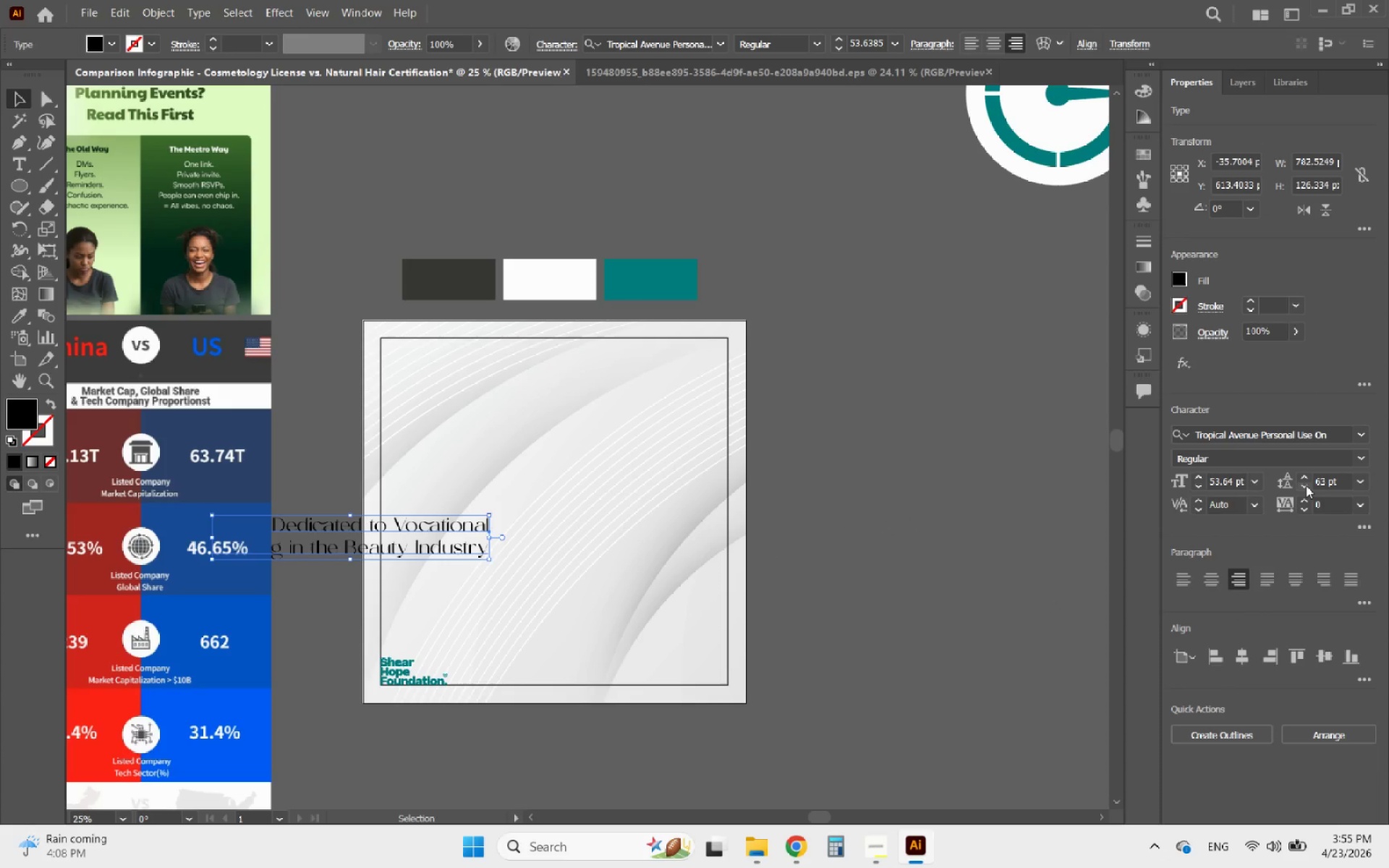 
triple_click([1306, 485])
 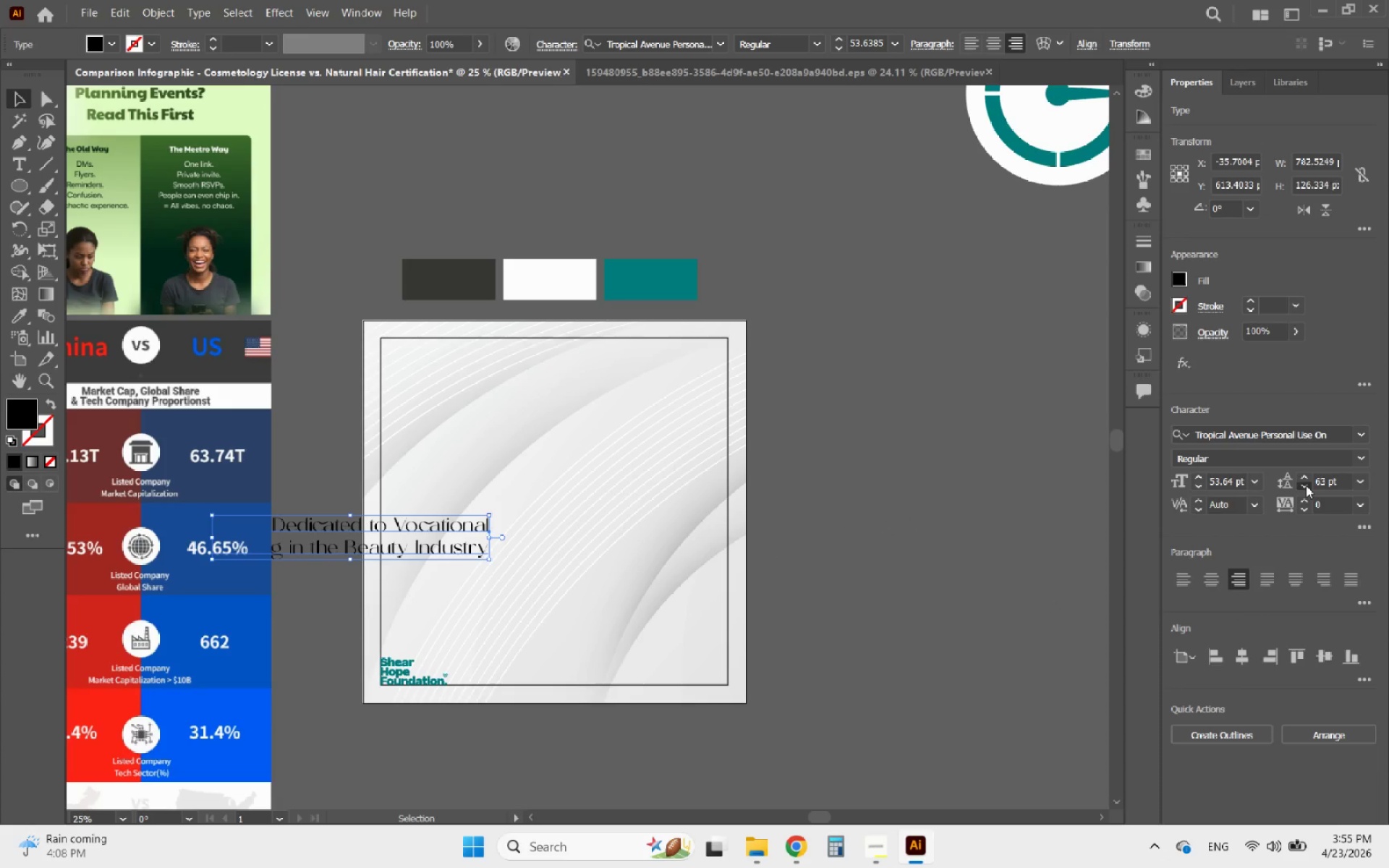 
triple_click([1306, 485])
 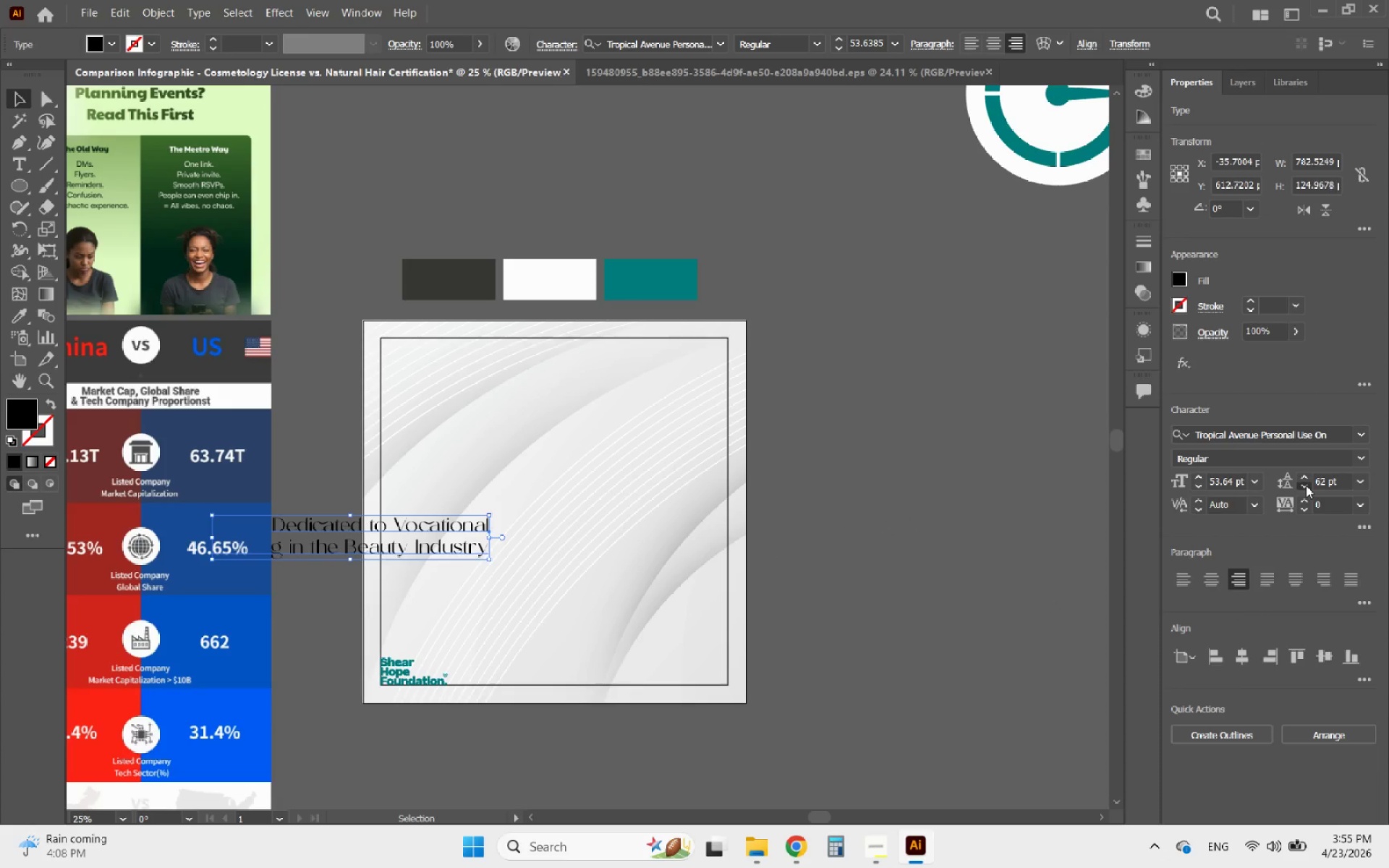 
triple_click([1306, 485])
 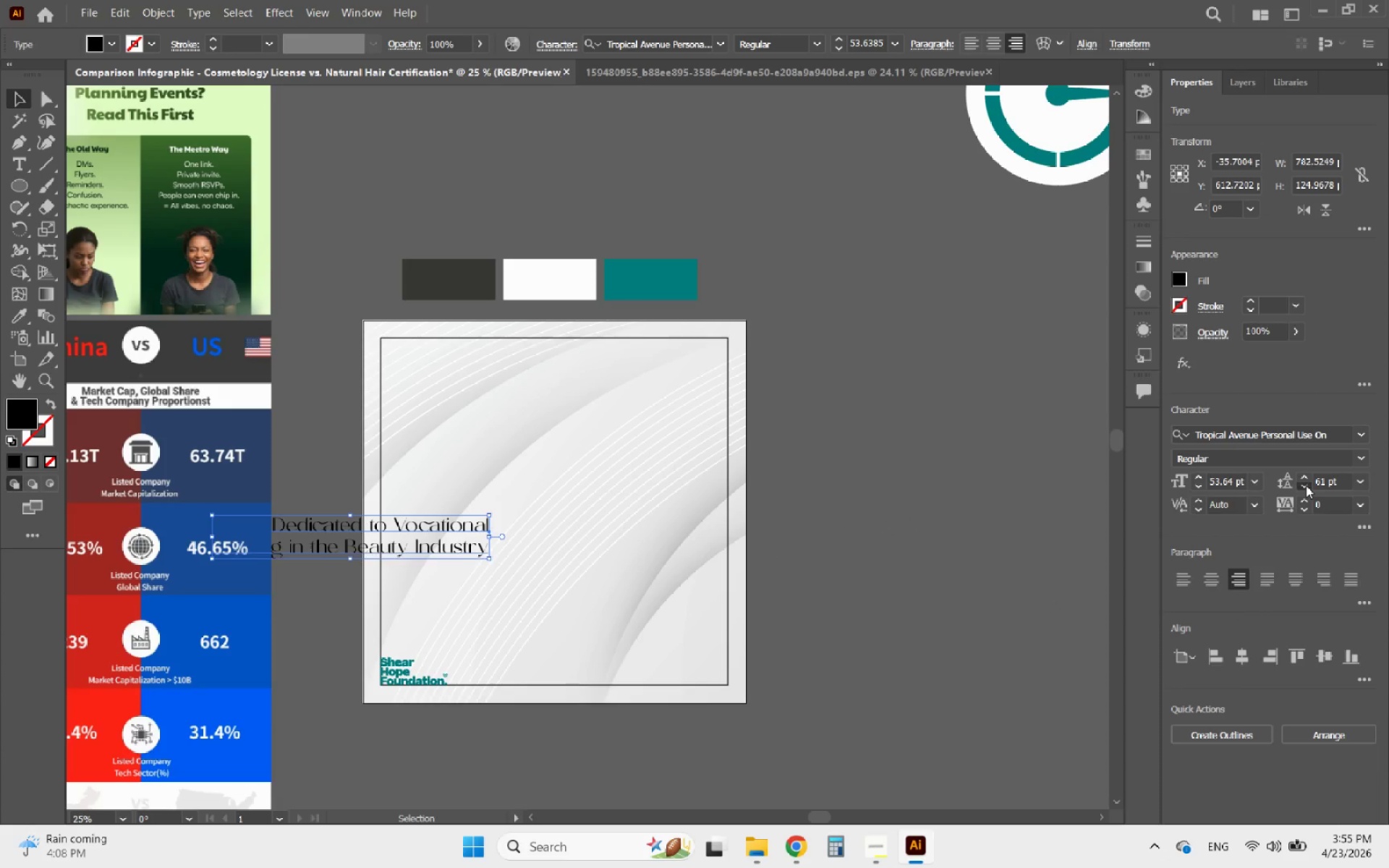 
triple_click([1306, 485])
 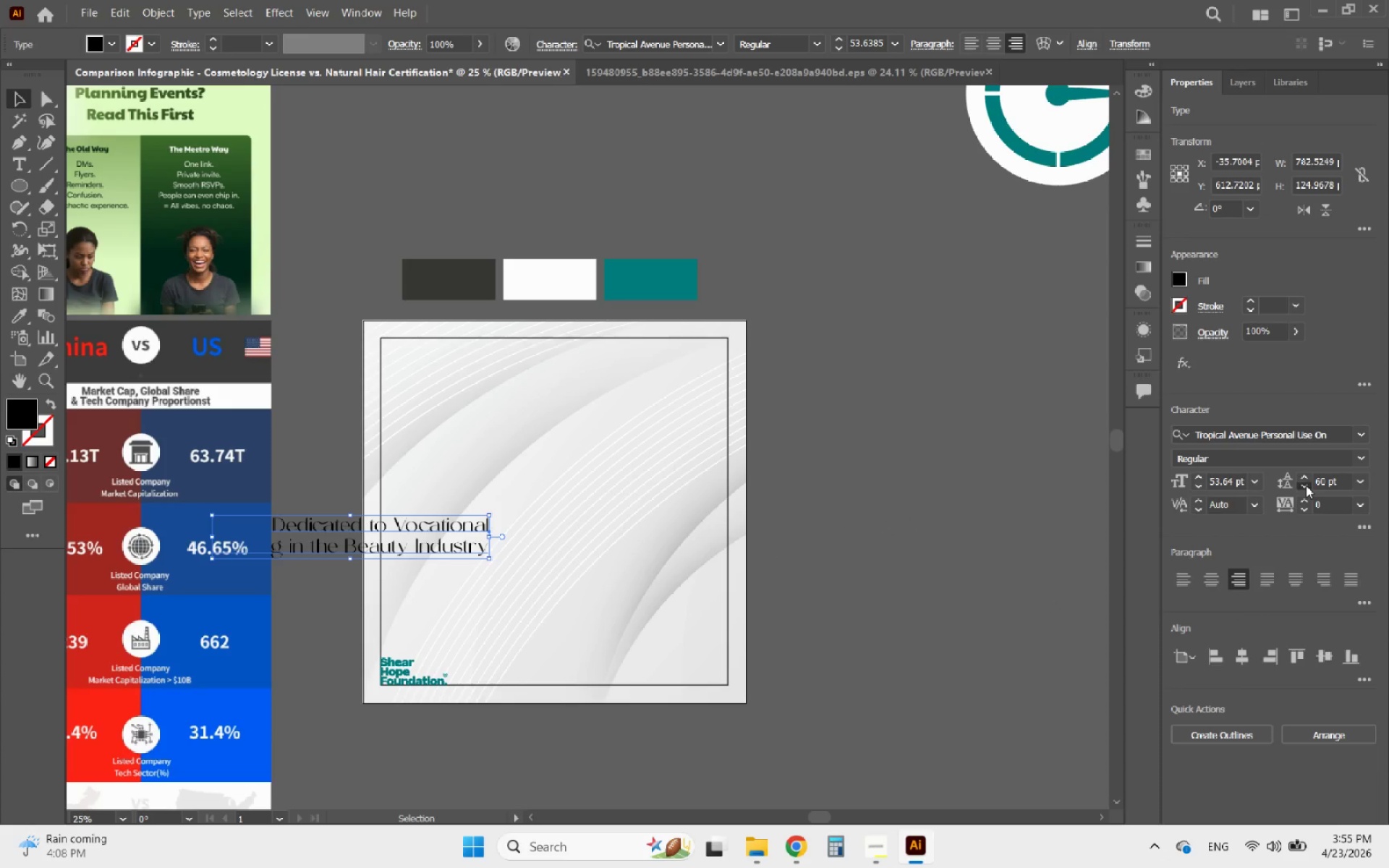 
triple_click([1306, 485])
 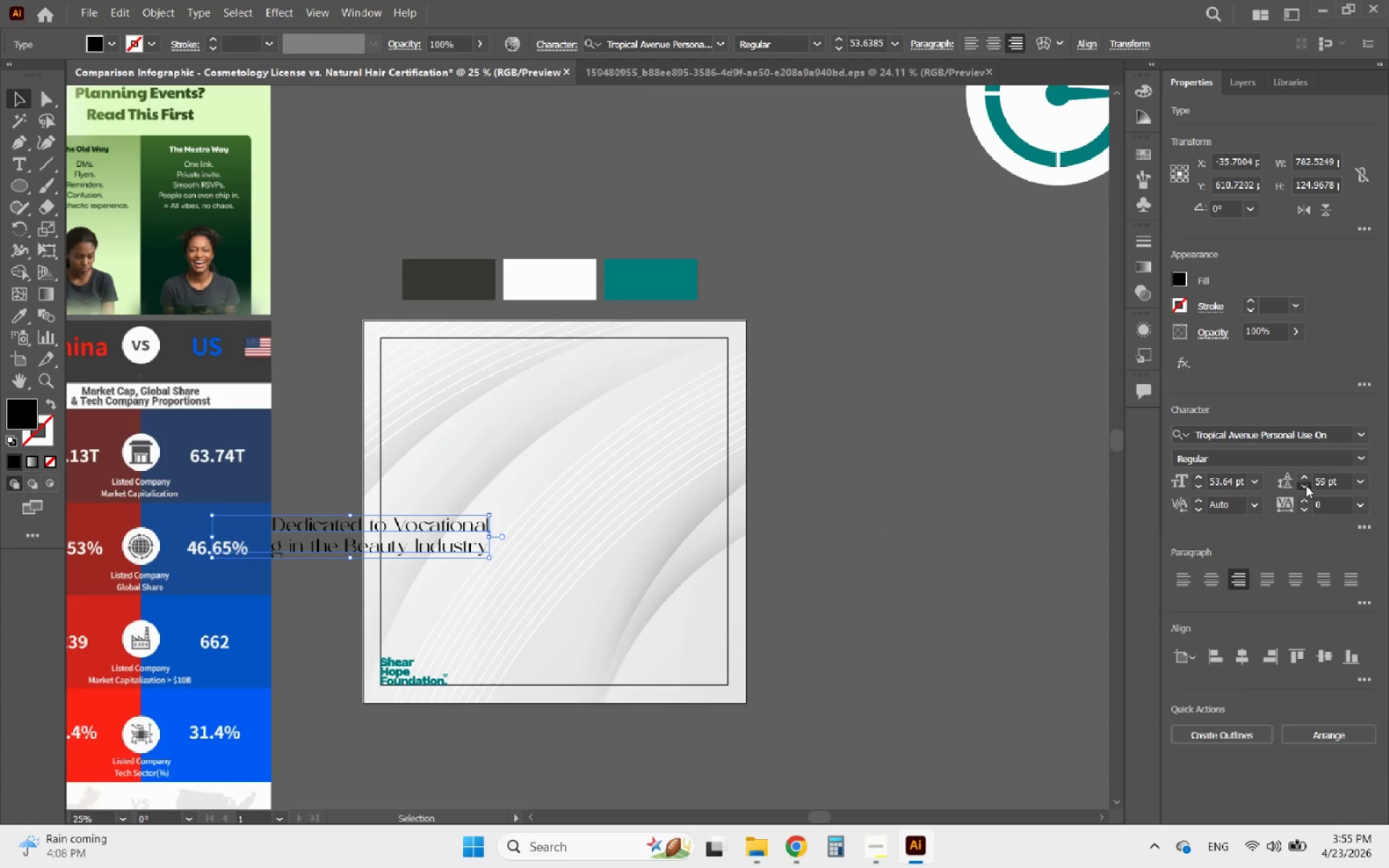 
triple_click([1306, 485])
 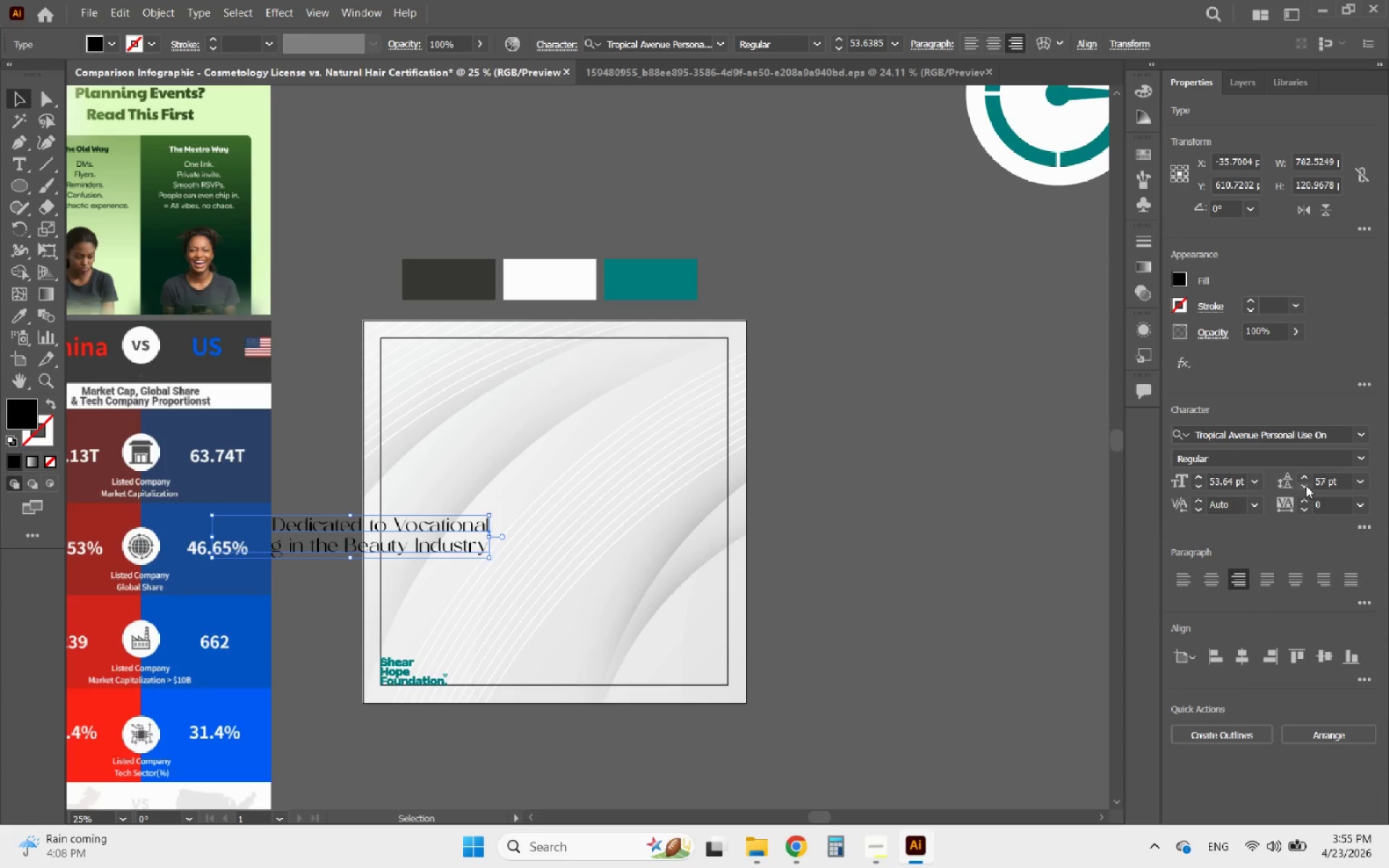 
triple_click([1306, 485])
 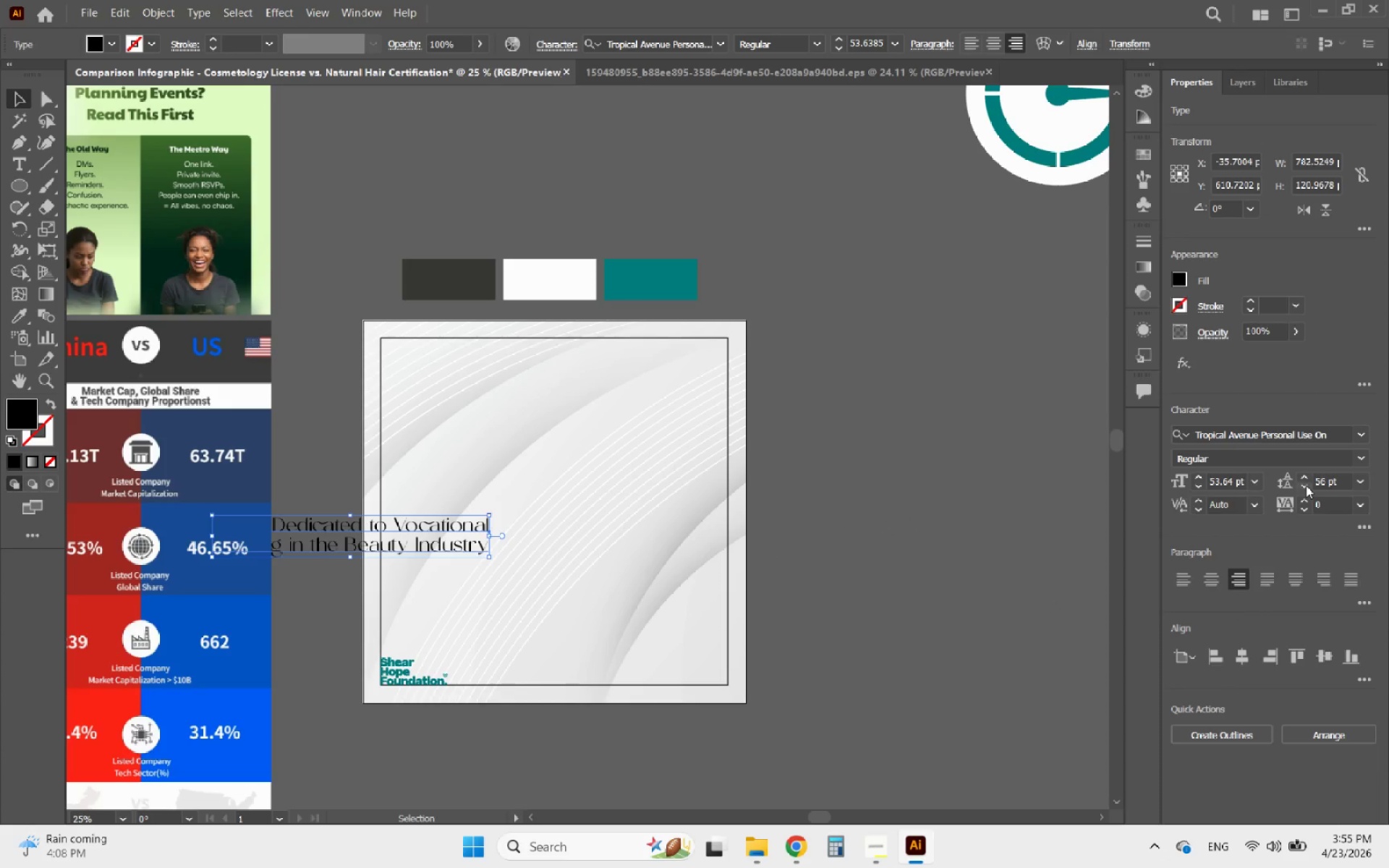 
triple_click([1306, 485])
 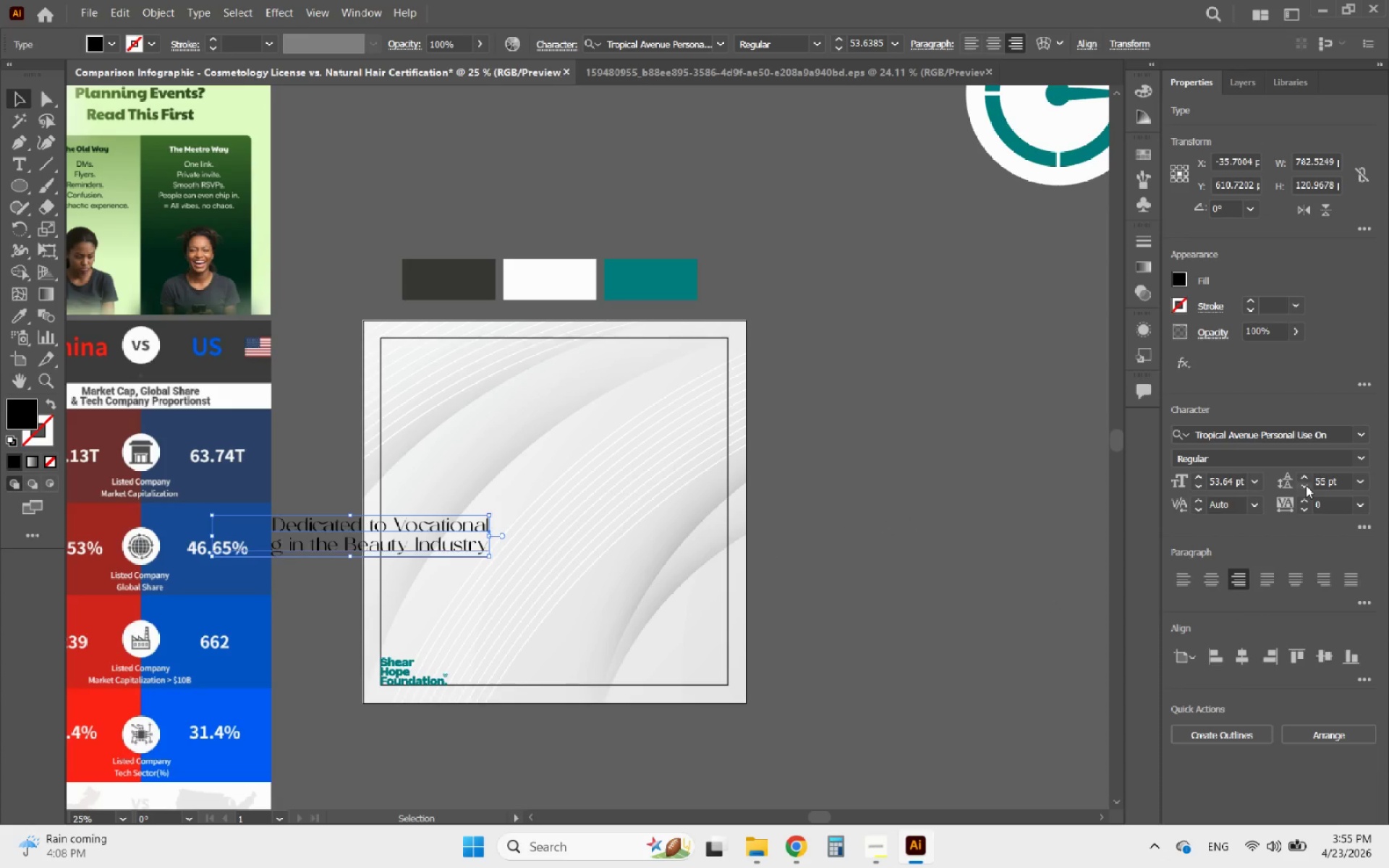 
triple_click([1306, 485])
 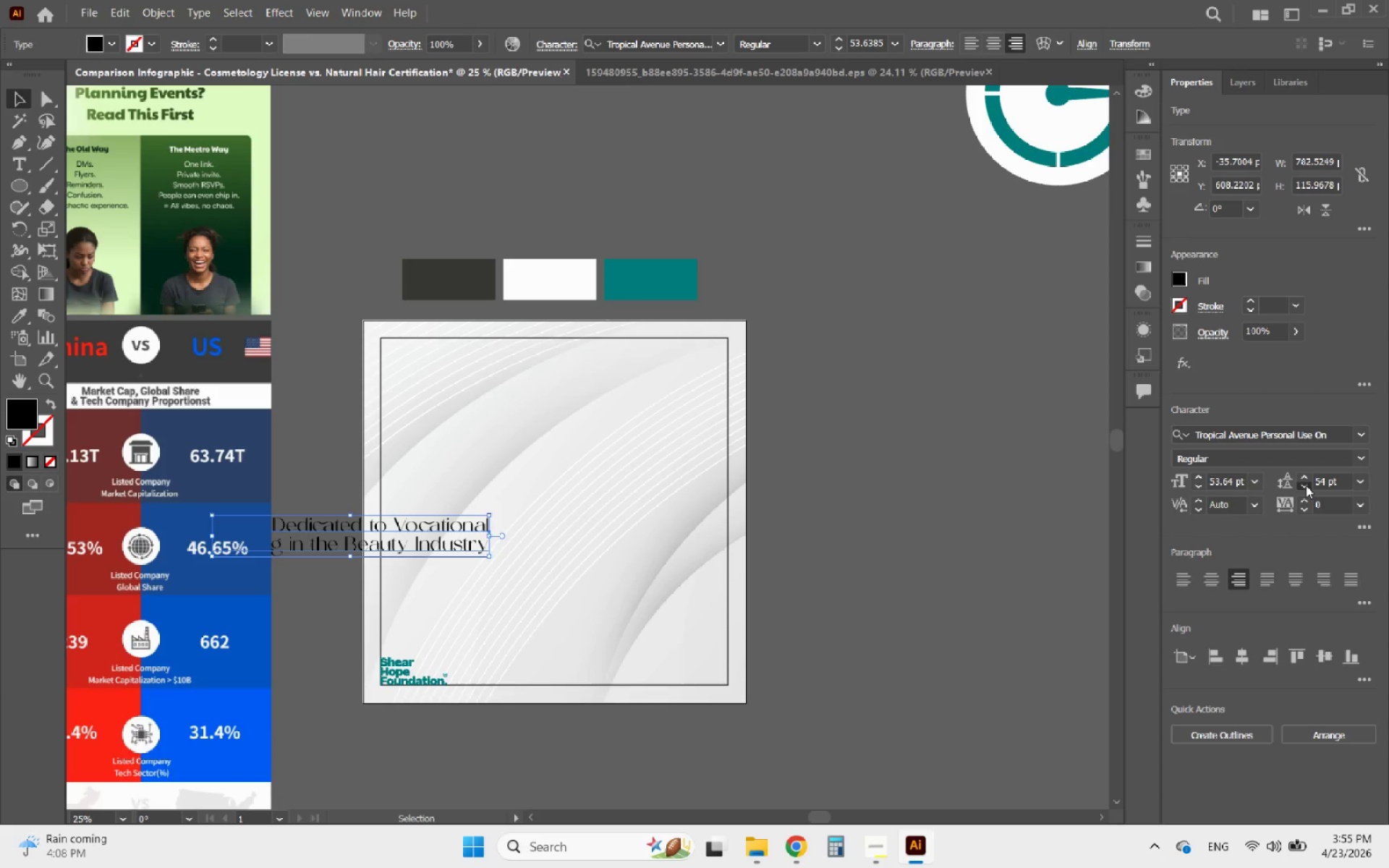 
double_click([1306, 485])
 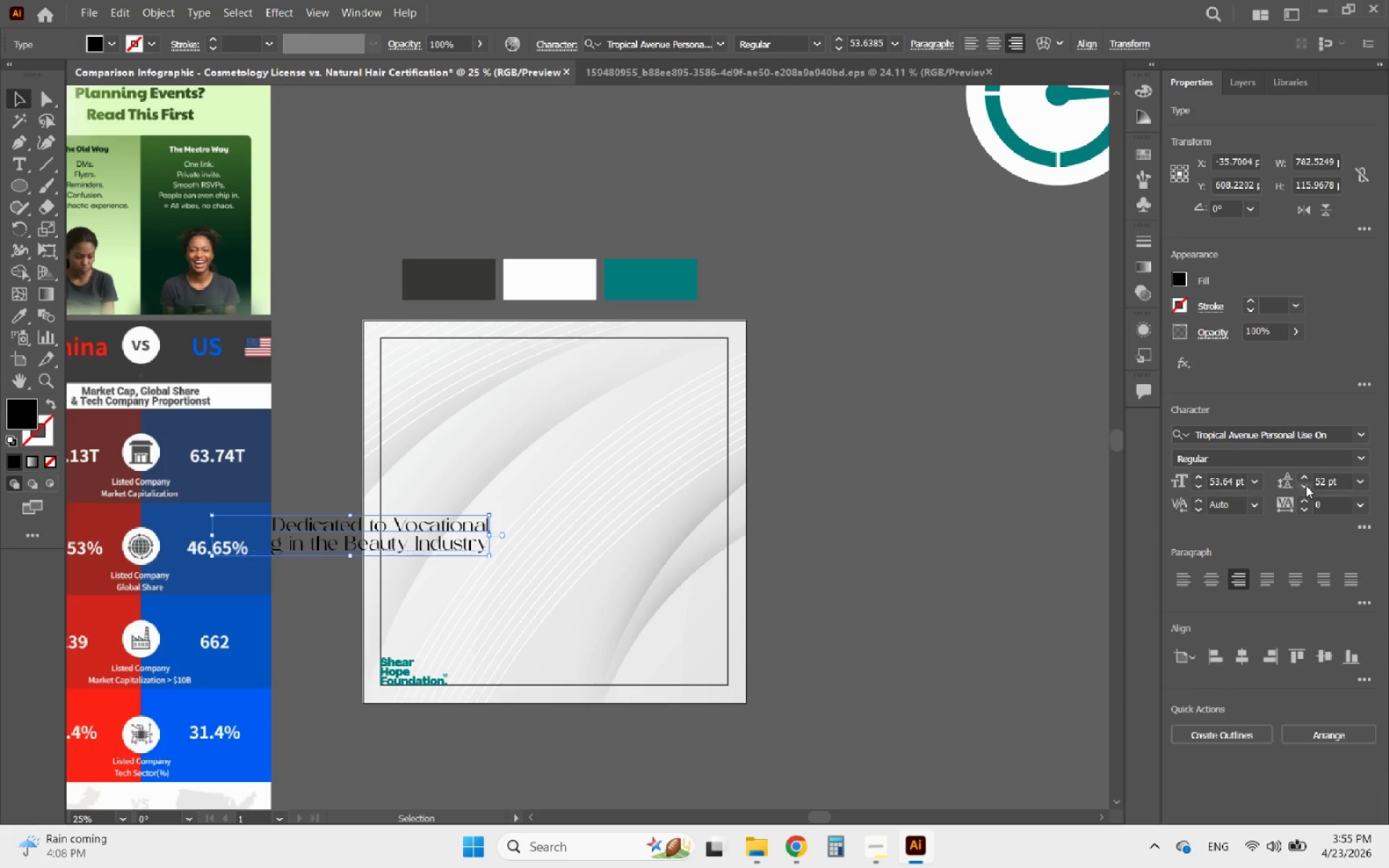 
triple_click([1306, 485])
 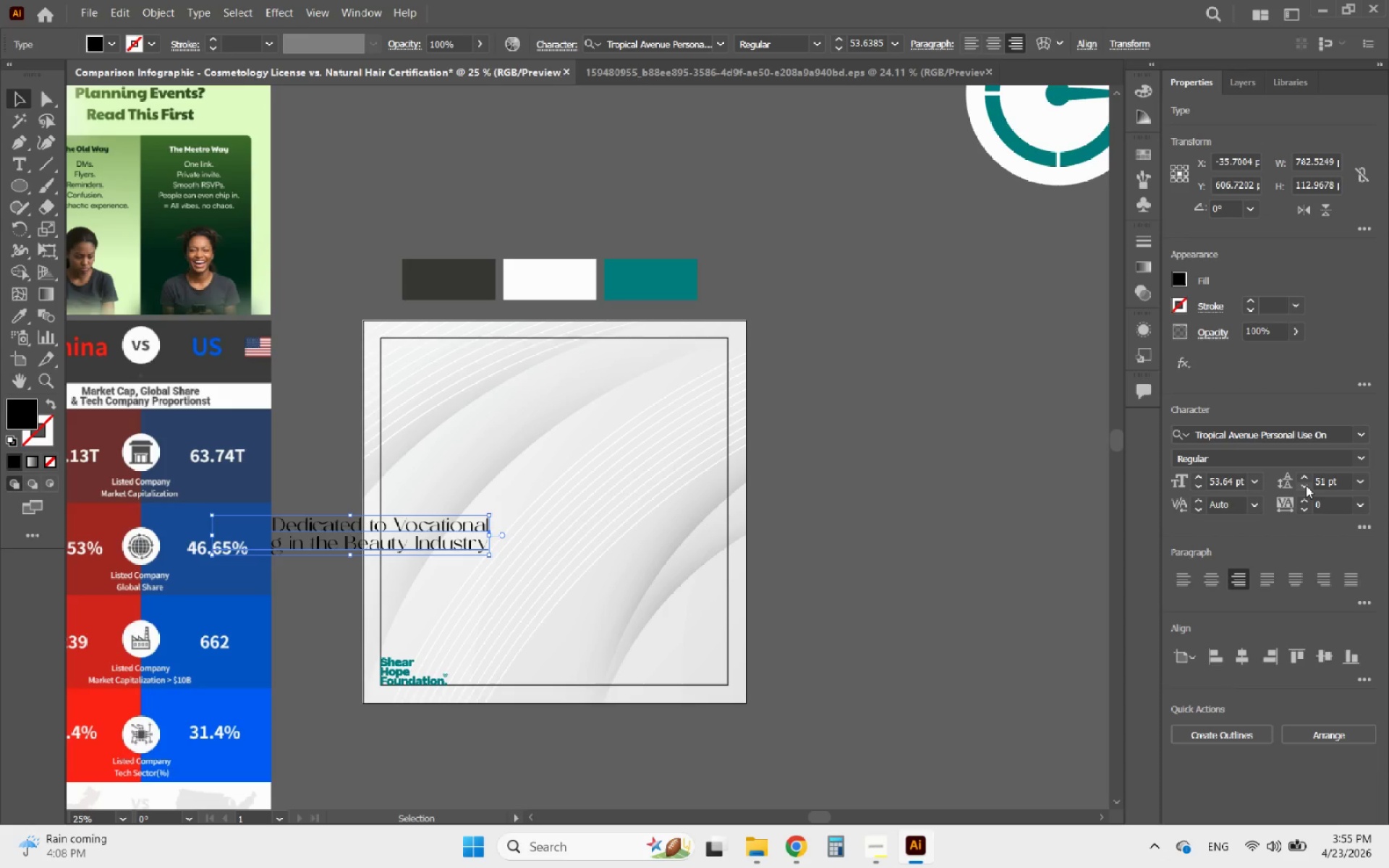 
left_click([1306, 485])
 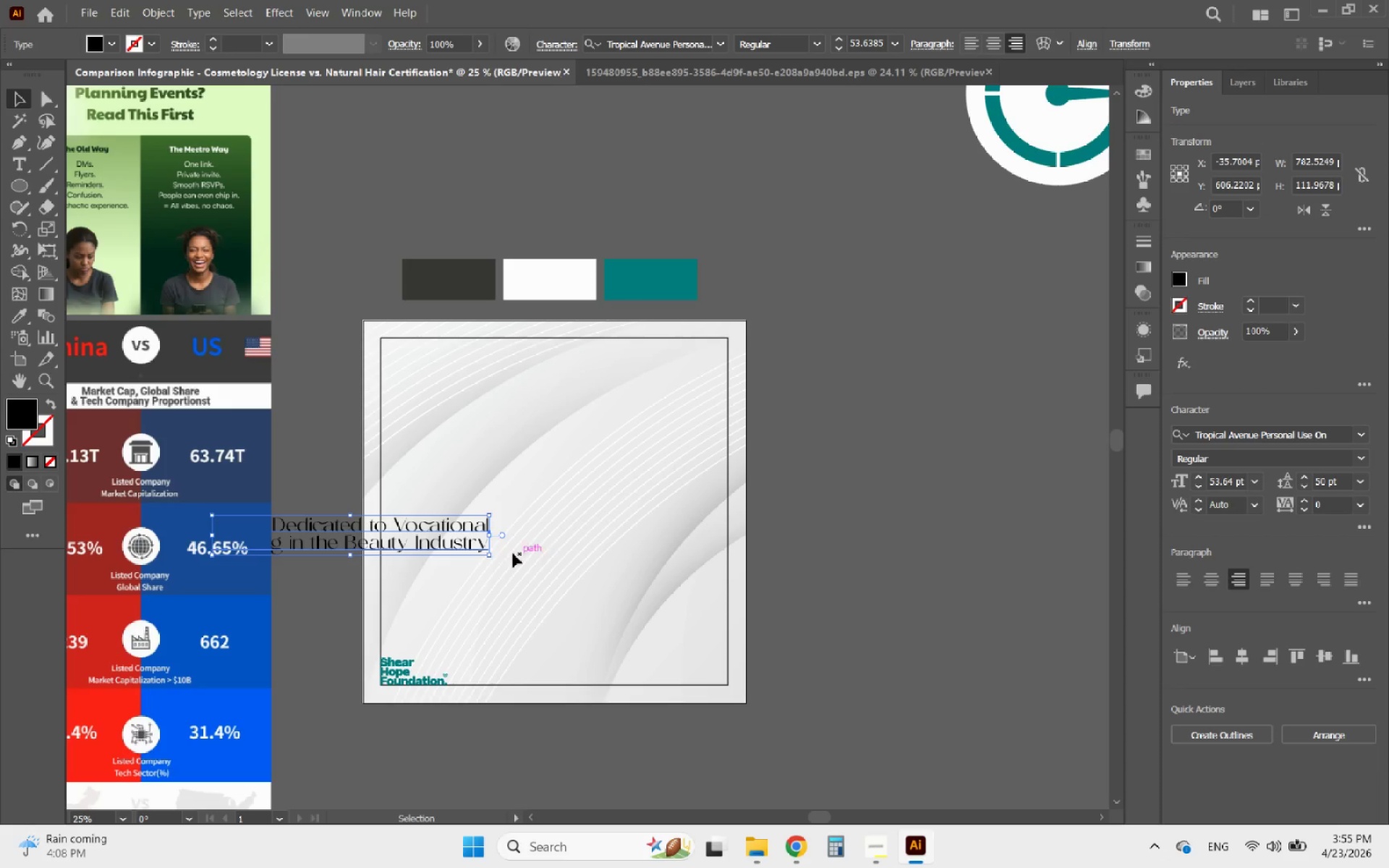 
left_click_drag(start_coordinate=[457, 547], to_coordinate=[684, 647])
 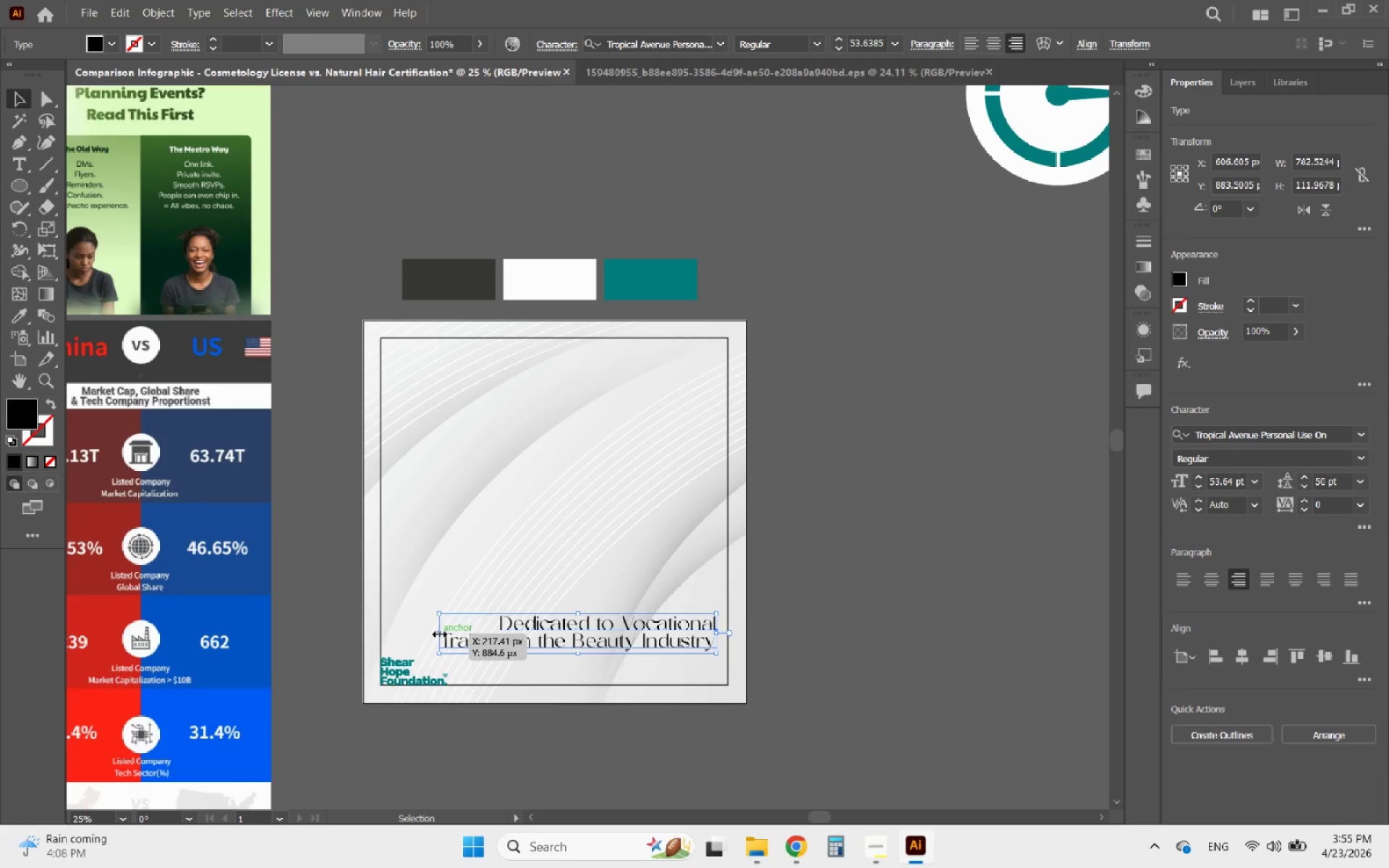 
hold_key(key=ShiftLeft, duration=1.45)
left_click_drag(start_coordinate=[438, 632], to_coordinate=[567, 631])
 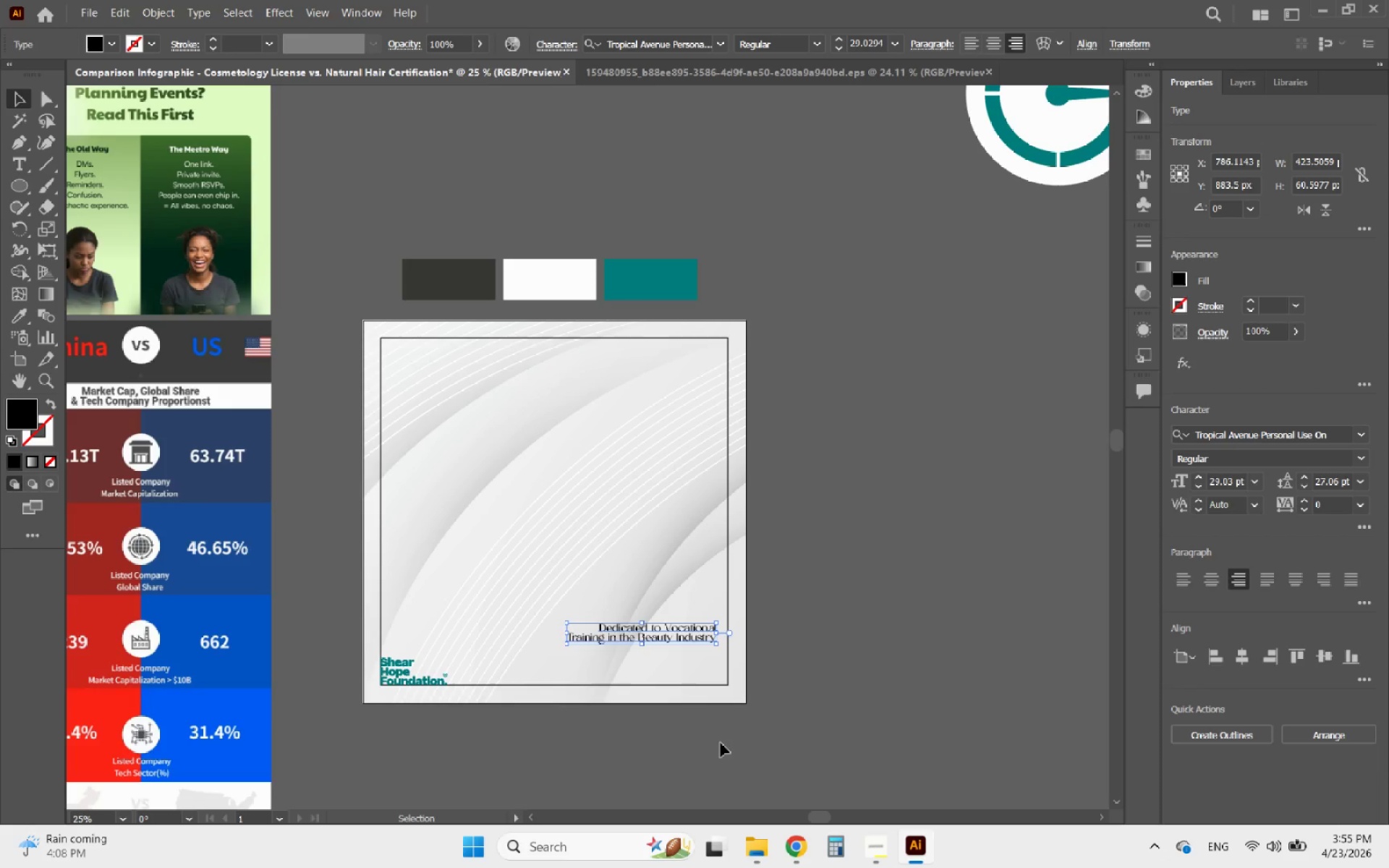 
hold_key(key=AltLeft, duration=0.48)
scroll: coordinate [675, 683], scroll_direction: up, amount: 3.0
 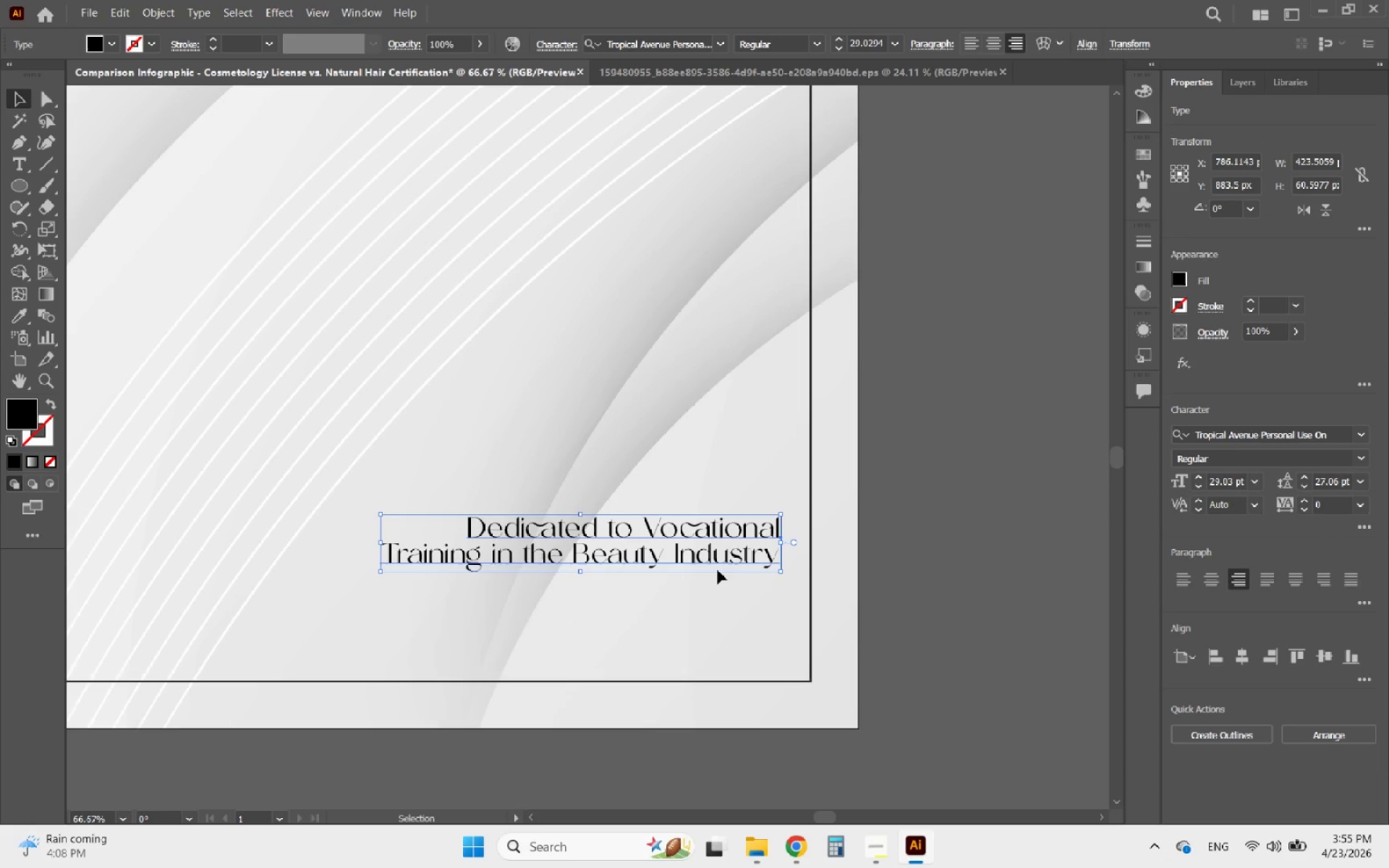 
left_click_drag(start_coordinate=[716, 562], to_coordinate=[747, 677])
 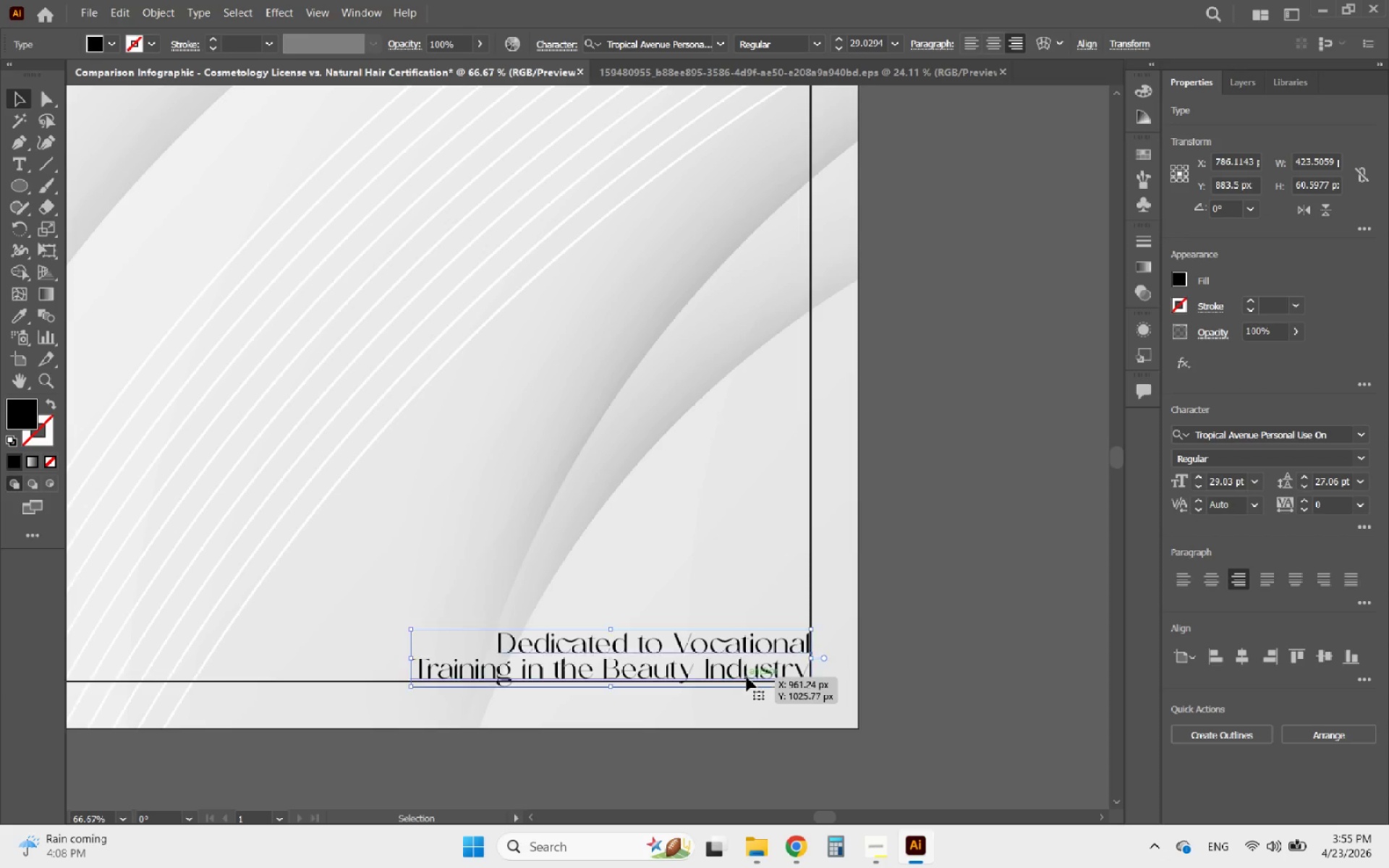 
hold_key(key=AltLeft, duration=0.56)
scroll: coordinate [828, 634], scroll_direction: down, amount: 3.0
 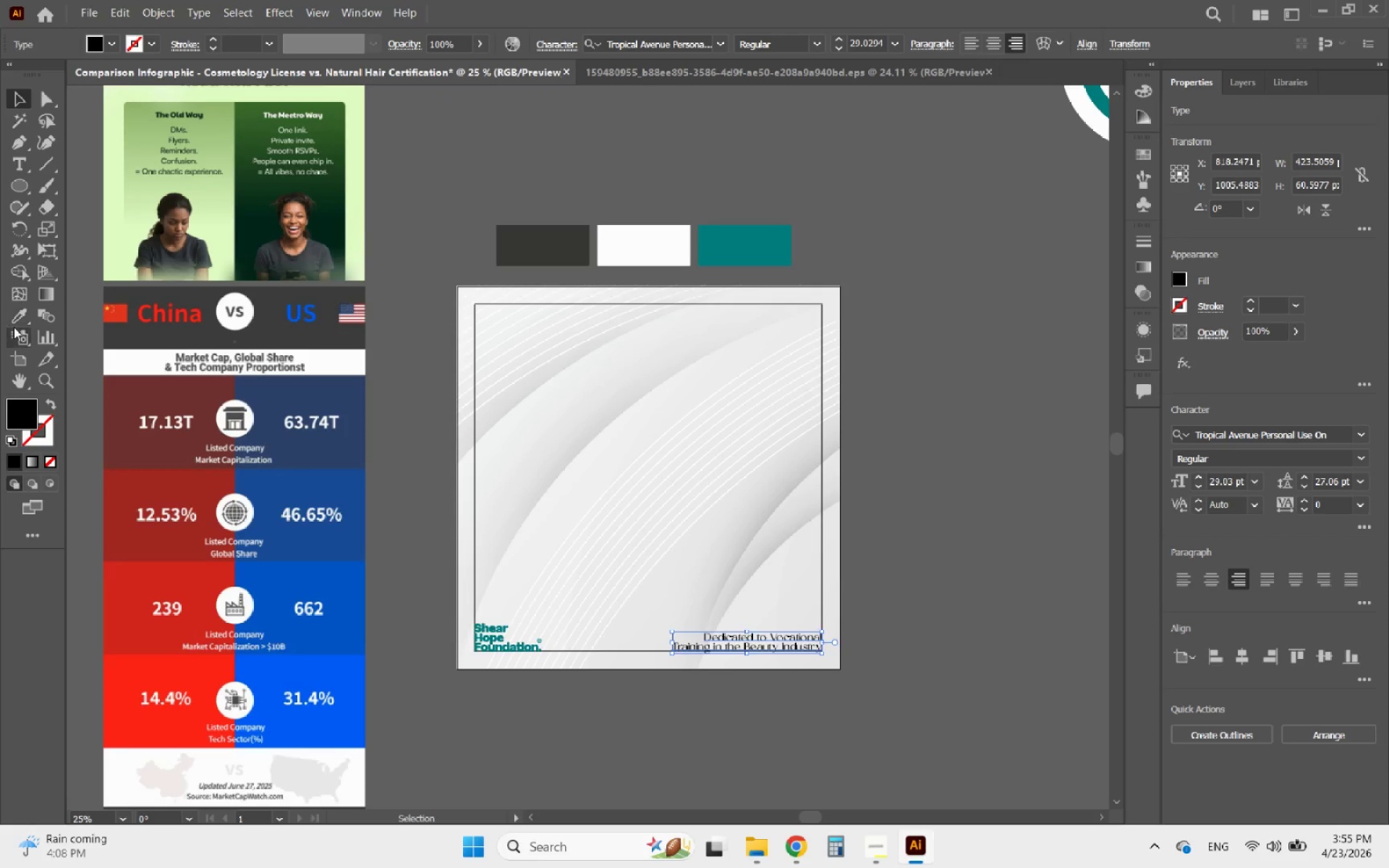 
left_click([22, 314])
 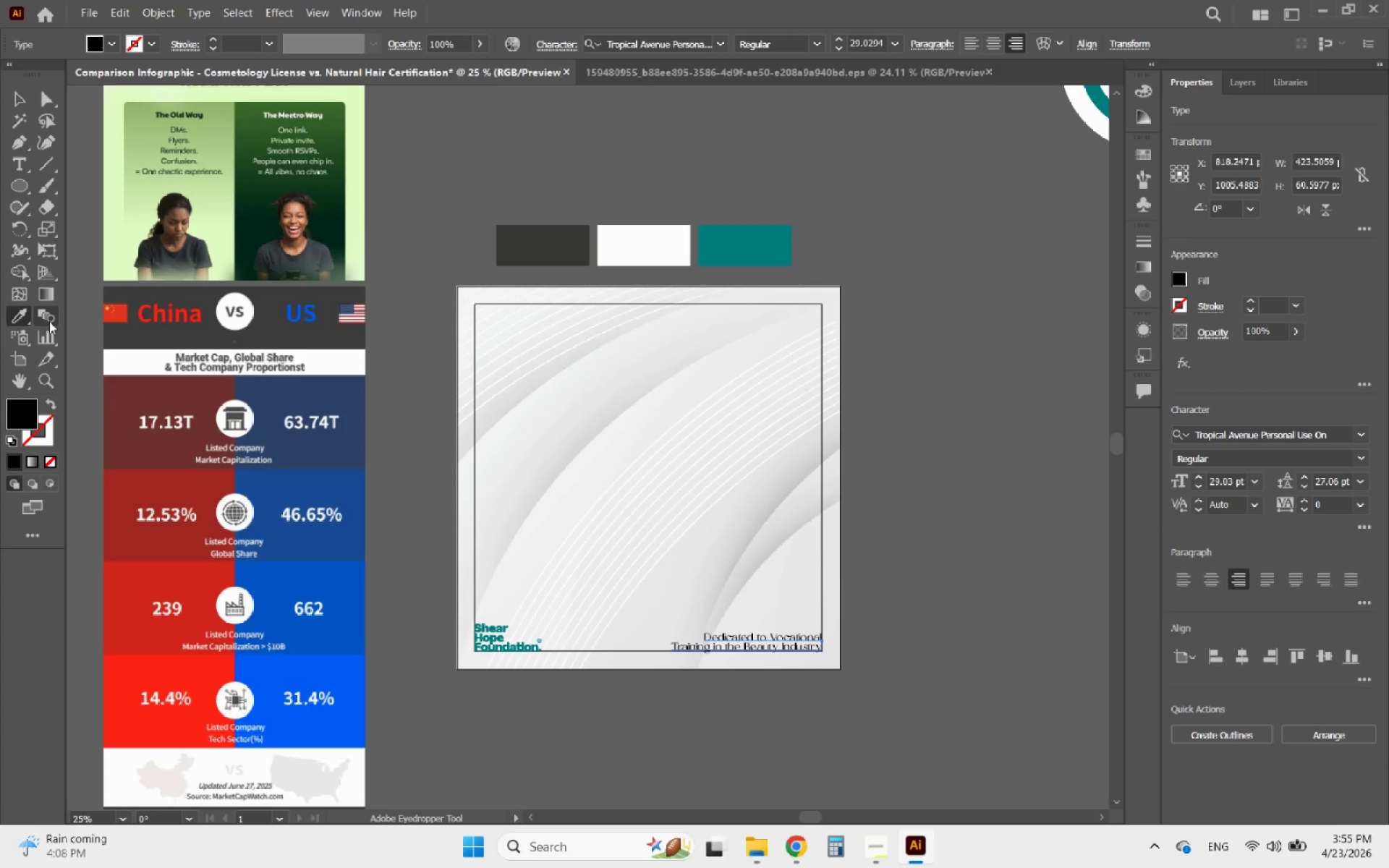 
hold_key(key=AltLeft, duration=1.28)
scroll: coordinate [486, 673], scroll_direction: up, amount: 6.0
 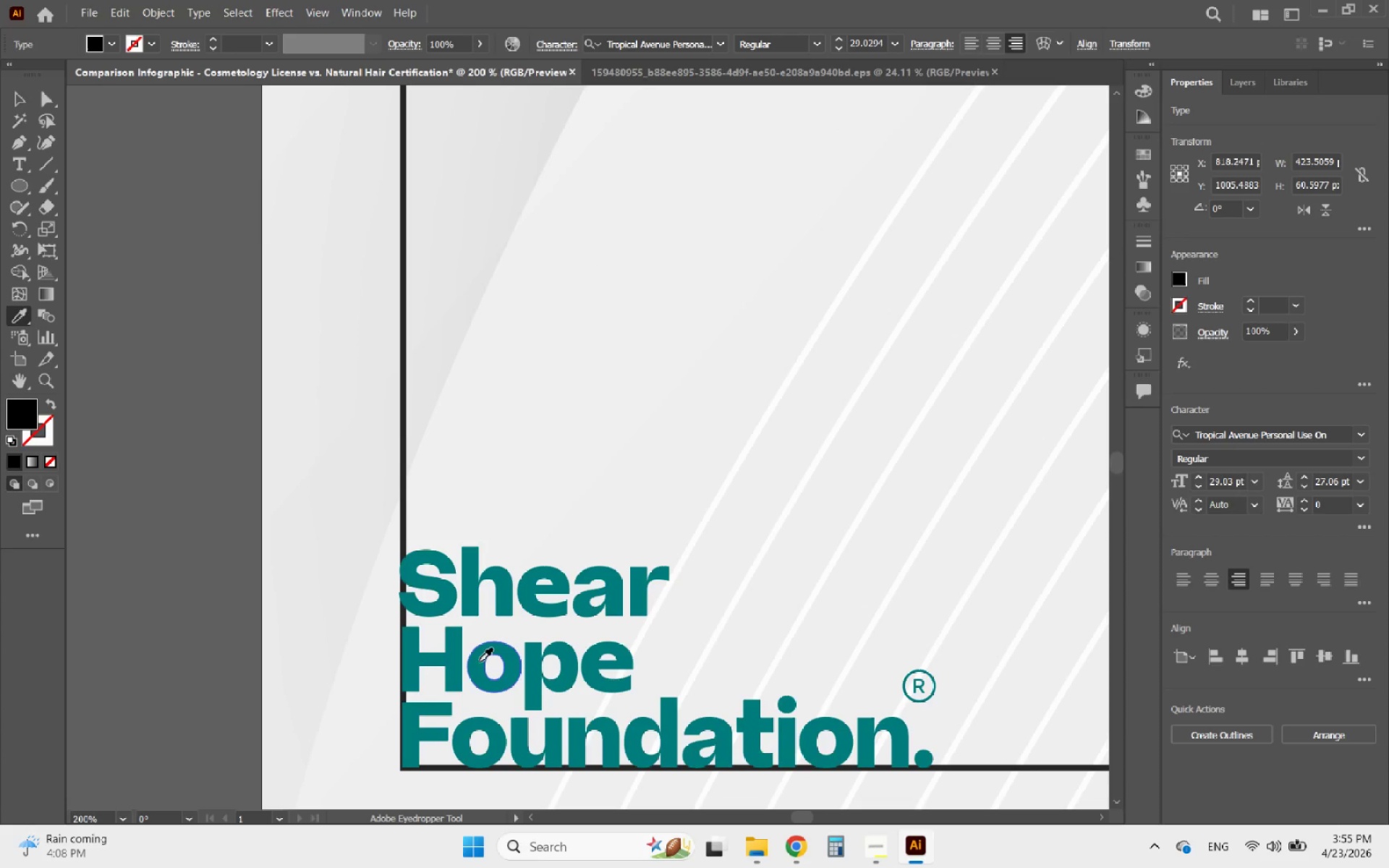 
left_click([479, 662])
 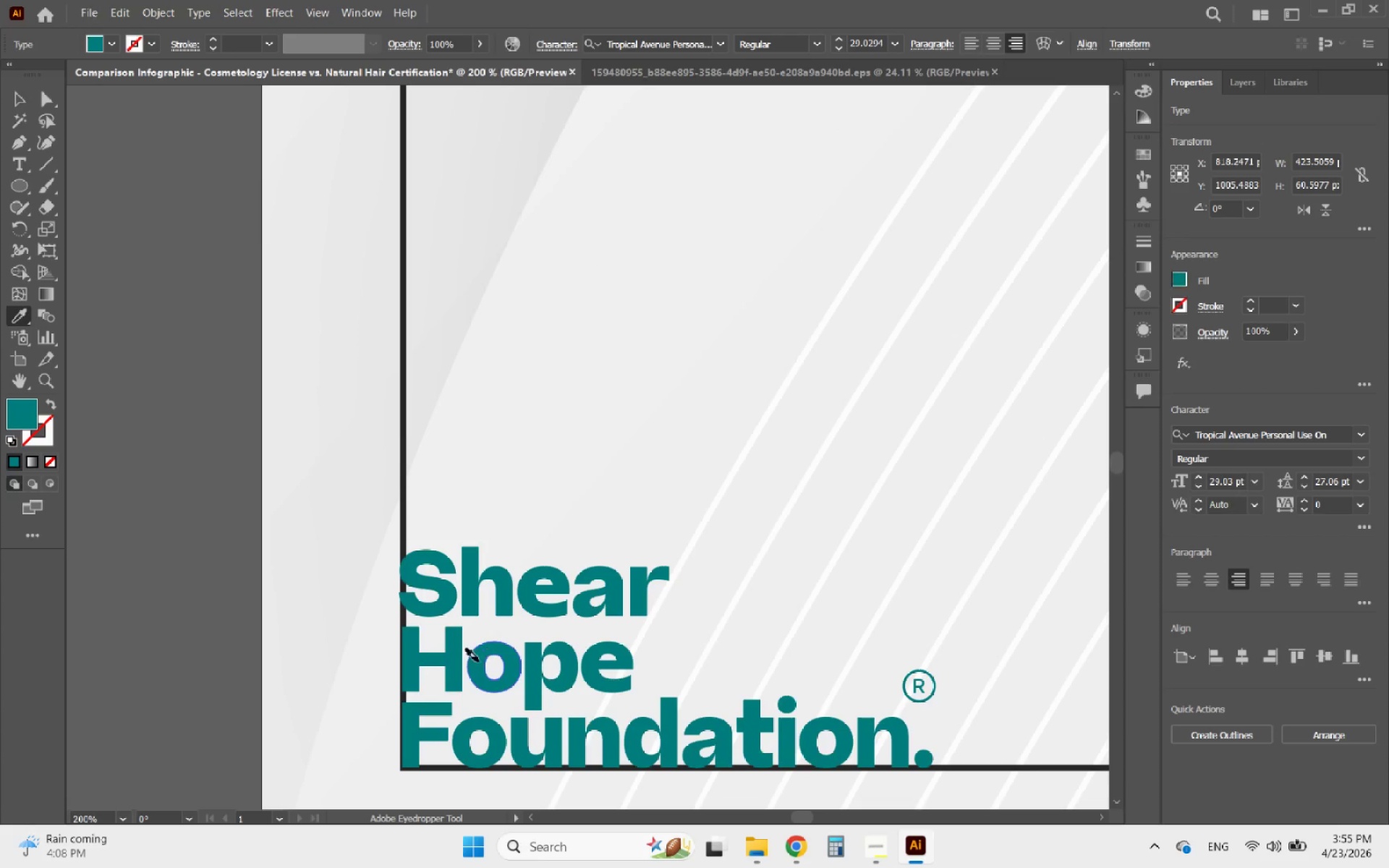 
hold_key(key=AltLeft, duration=0.56)
 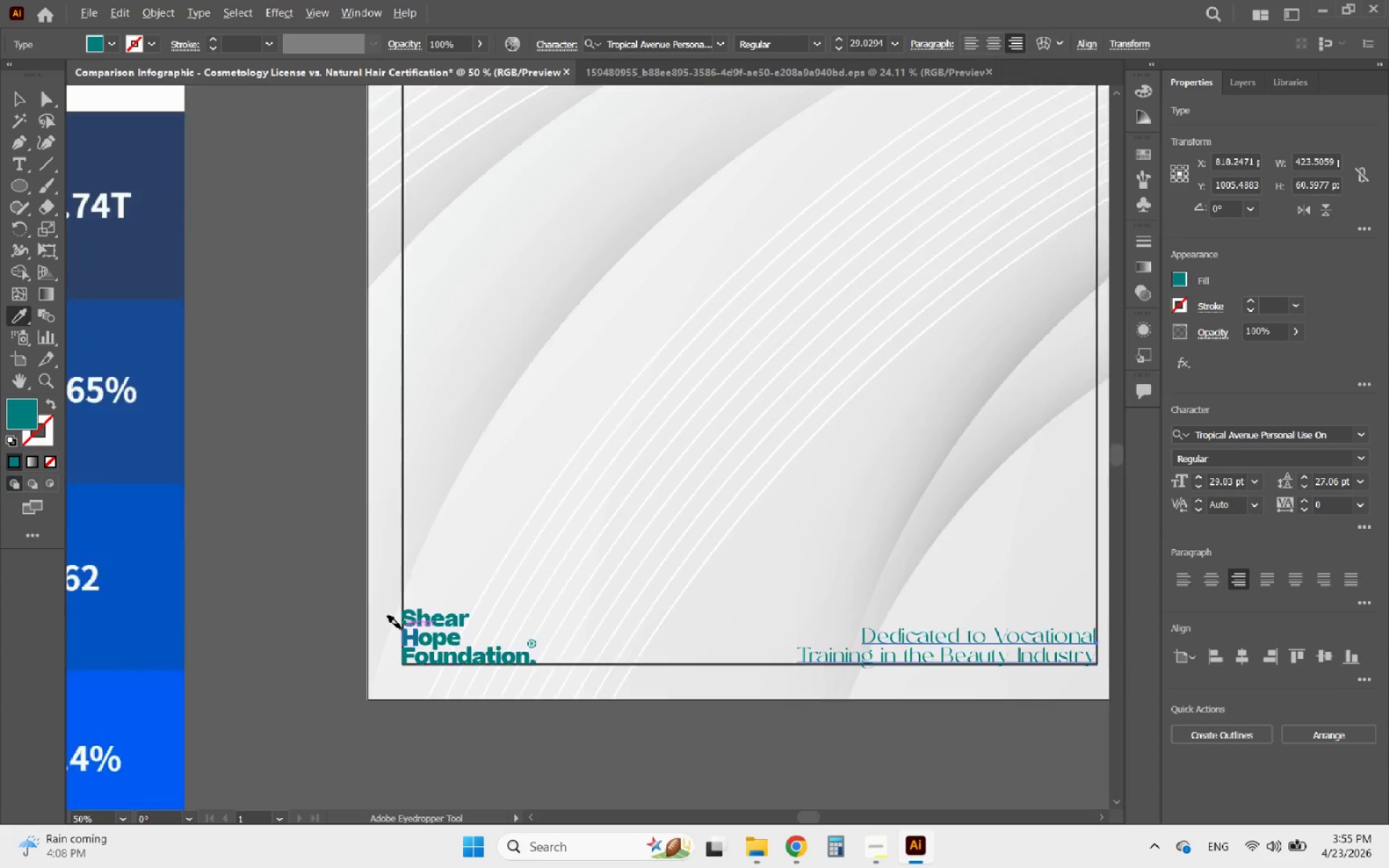 
hold_key(key=AltLeft, duration=0.44)
 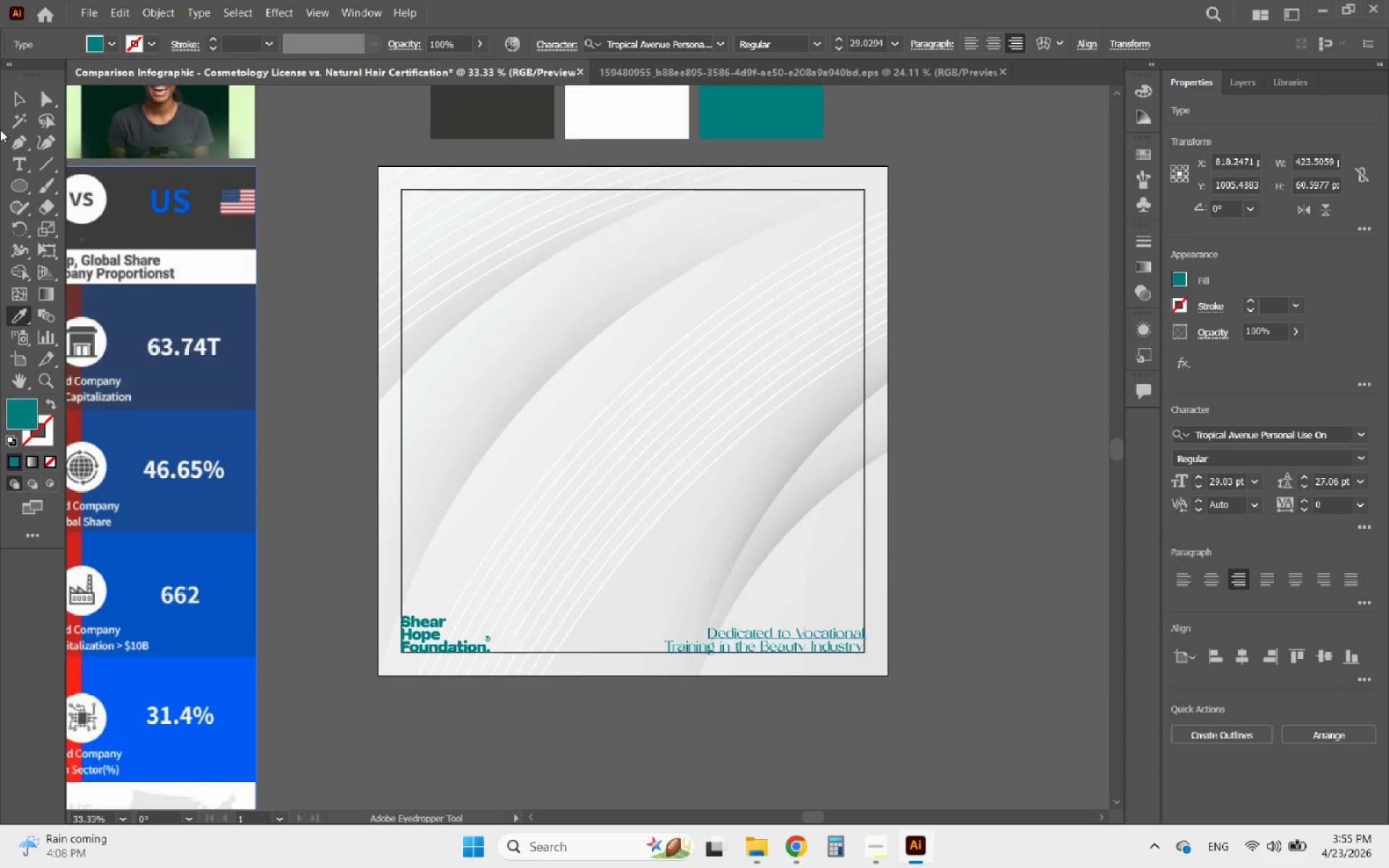 
scroll: coordinate [401, 629], scroll_direction: down, amount: 5.0
 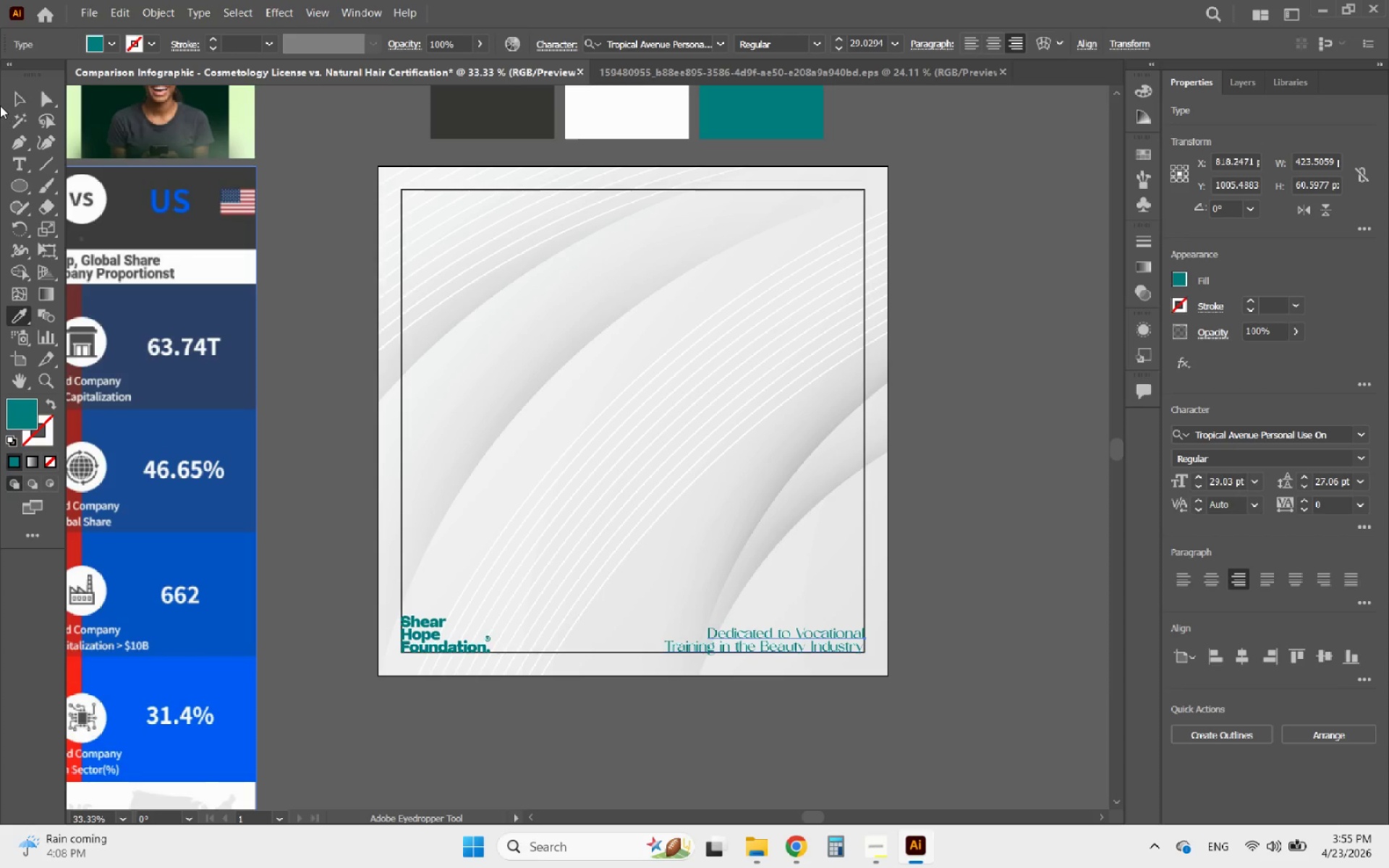 
left_click([19, 98])
 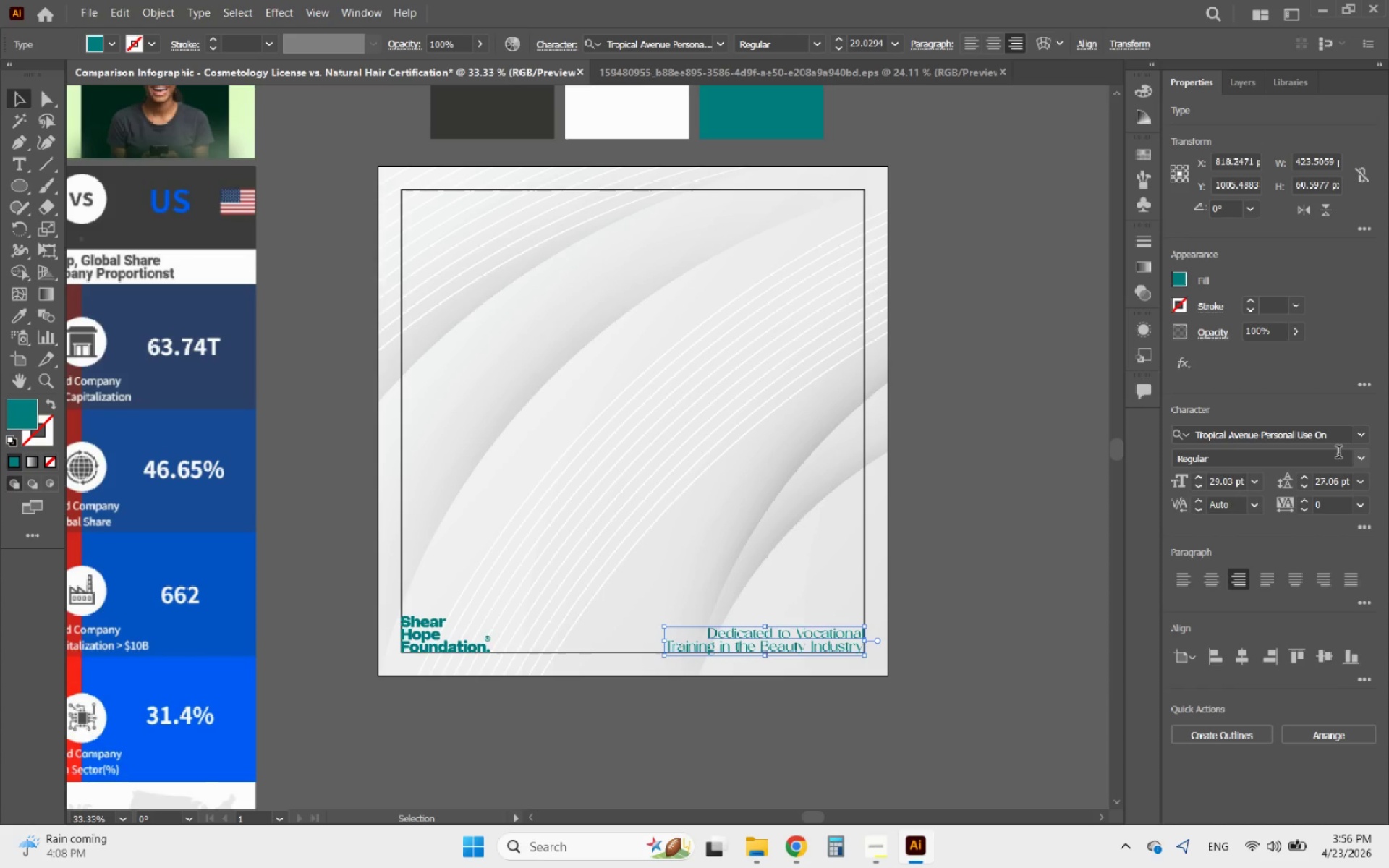 
left_click([1364, 441])
 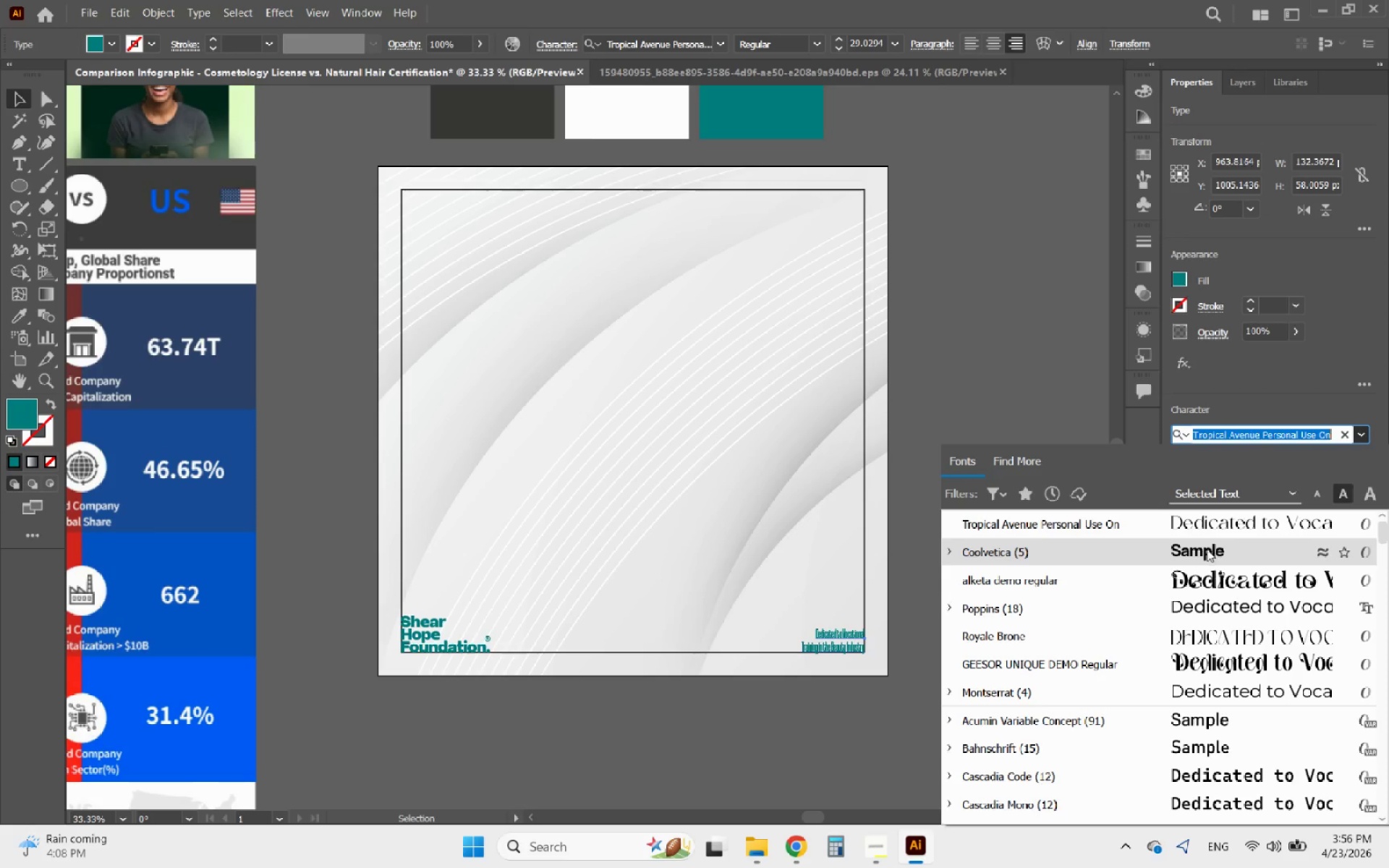 
left_click([1205, 550])
 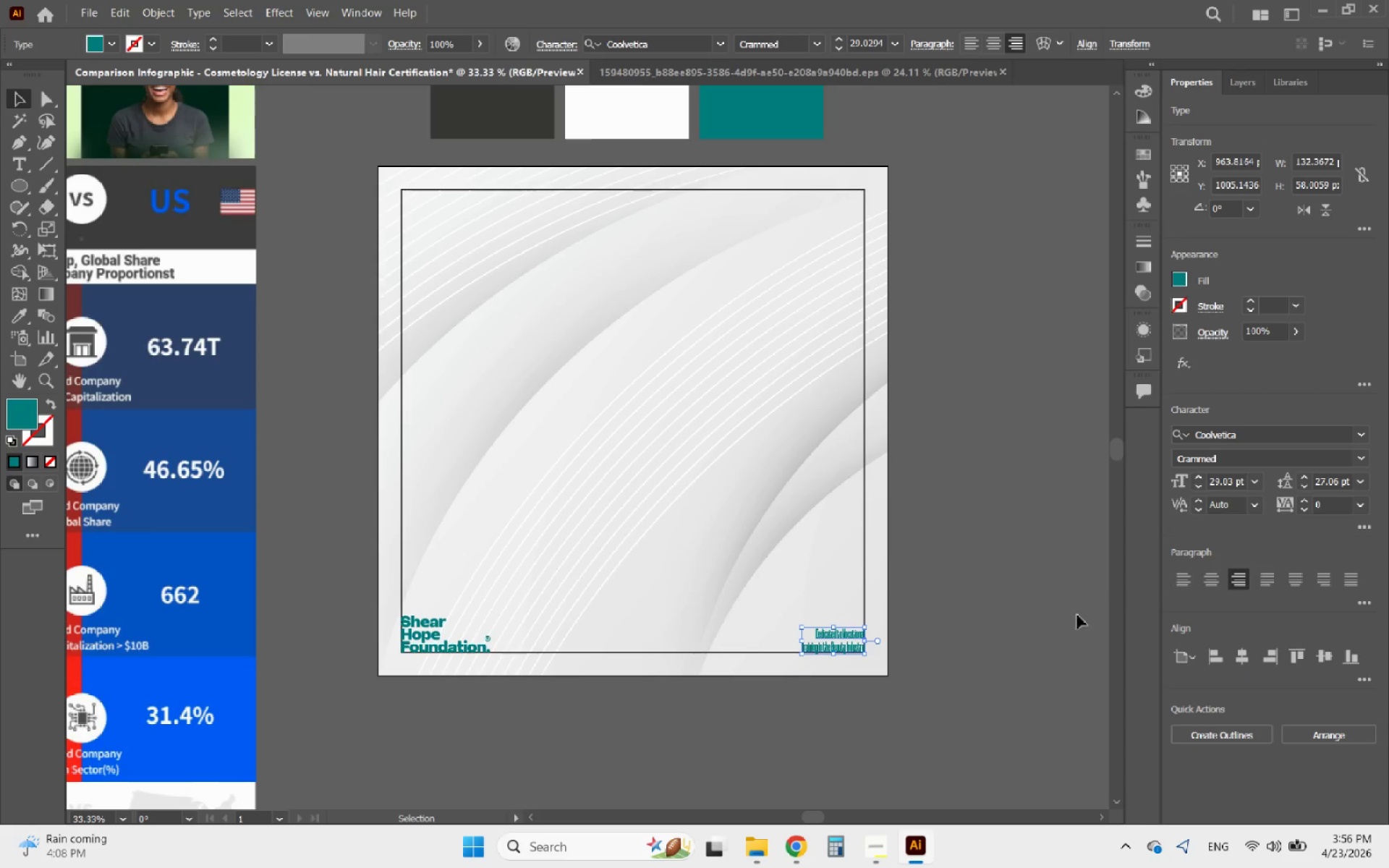 
hold_key(key=AltLeft, duration=1.66)
scroll: coordinate [804, 650], scroll_direction: up, amount: 5.0
 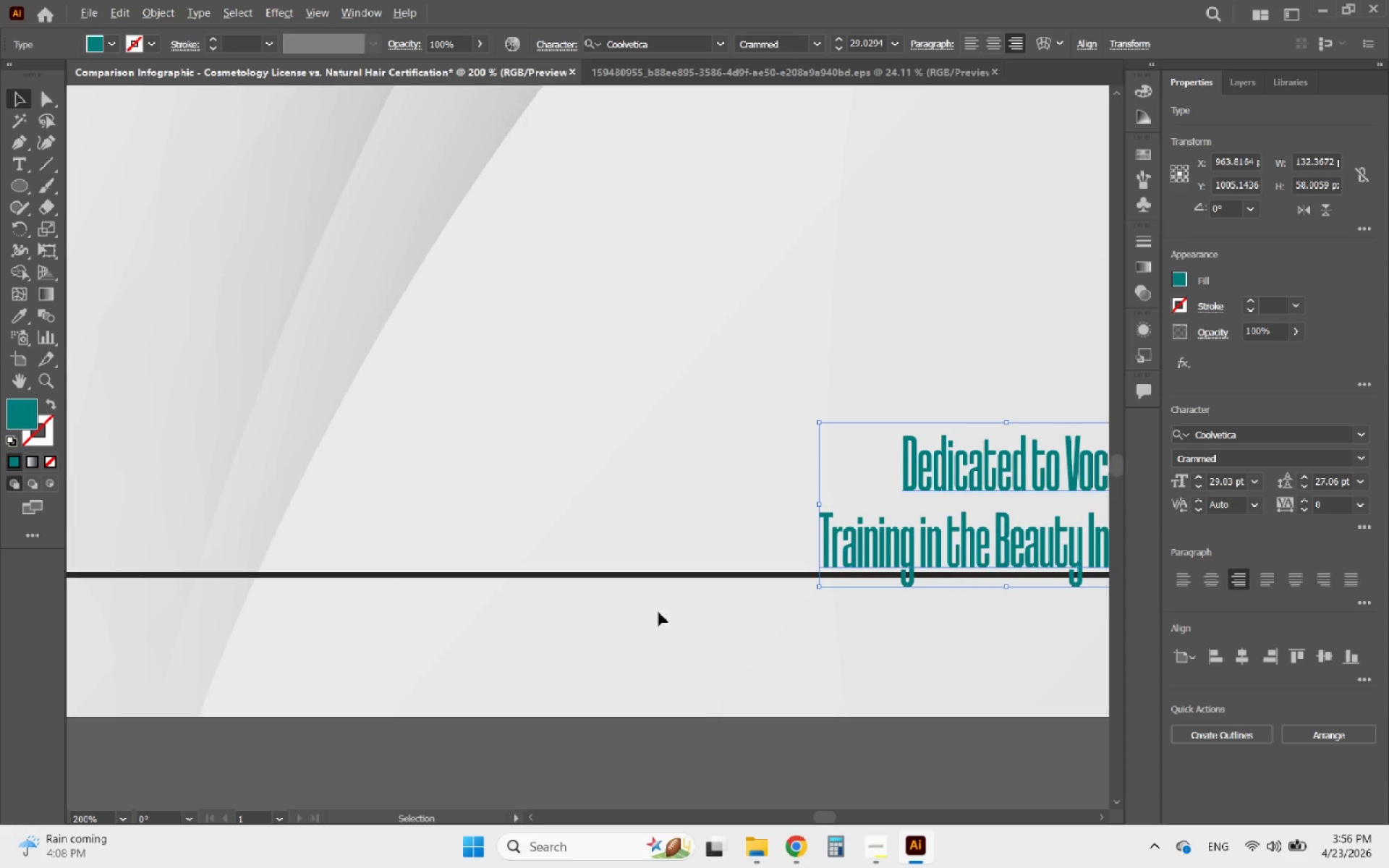 
scroll: coordinate [655, 612], scroll_direction: down, amount: 2.0
 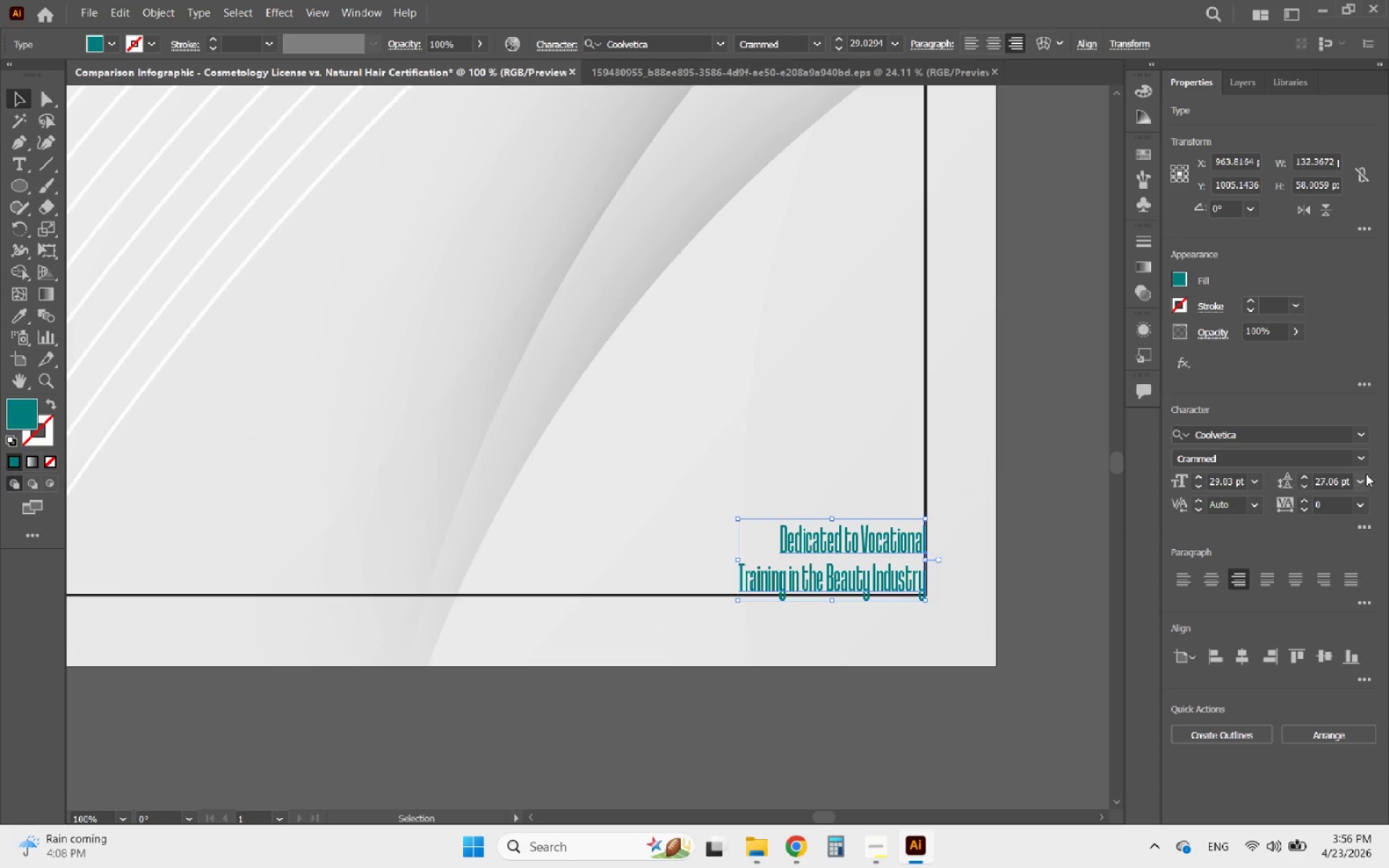 
left_click([1362, 457])
 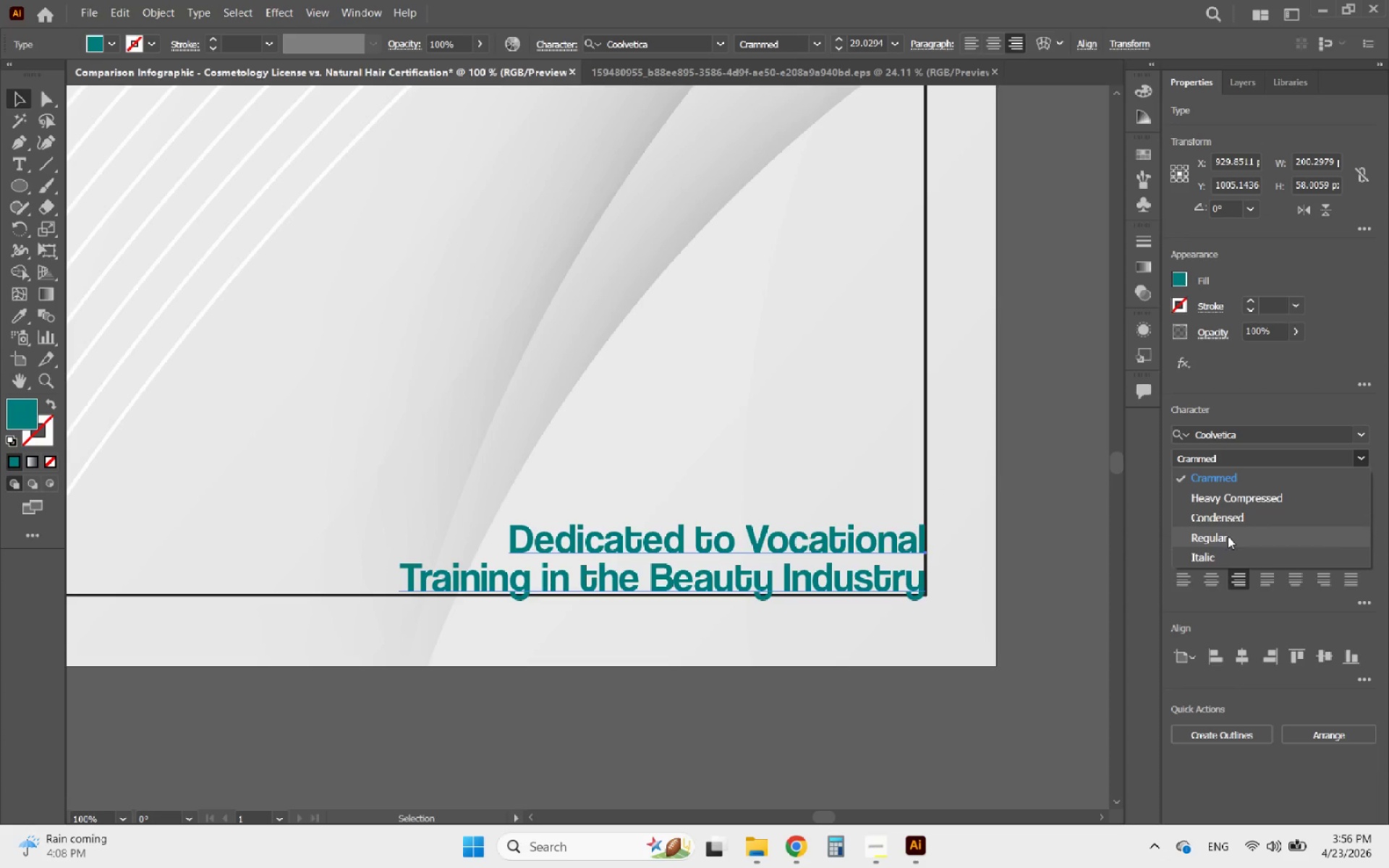 
left_click([1227, 537])
 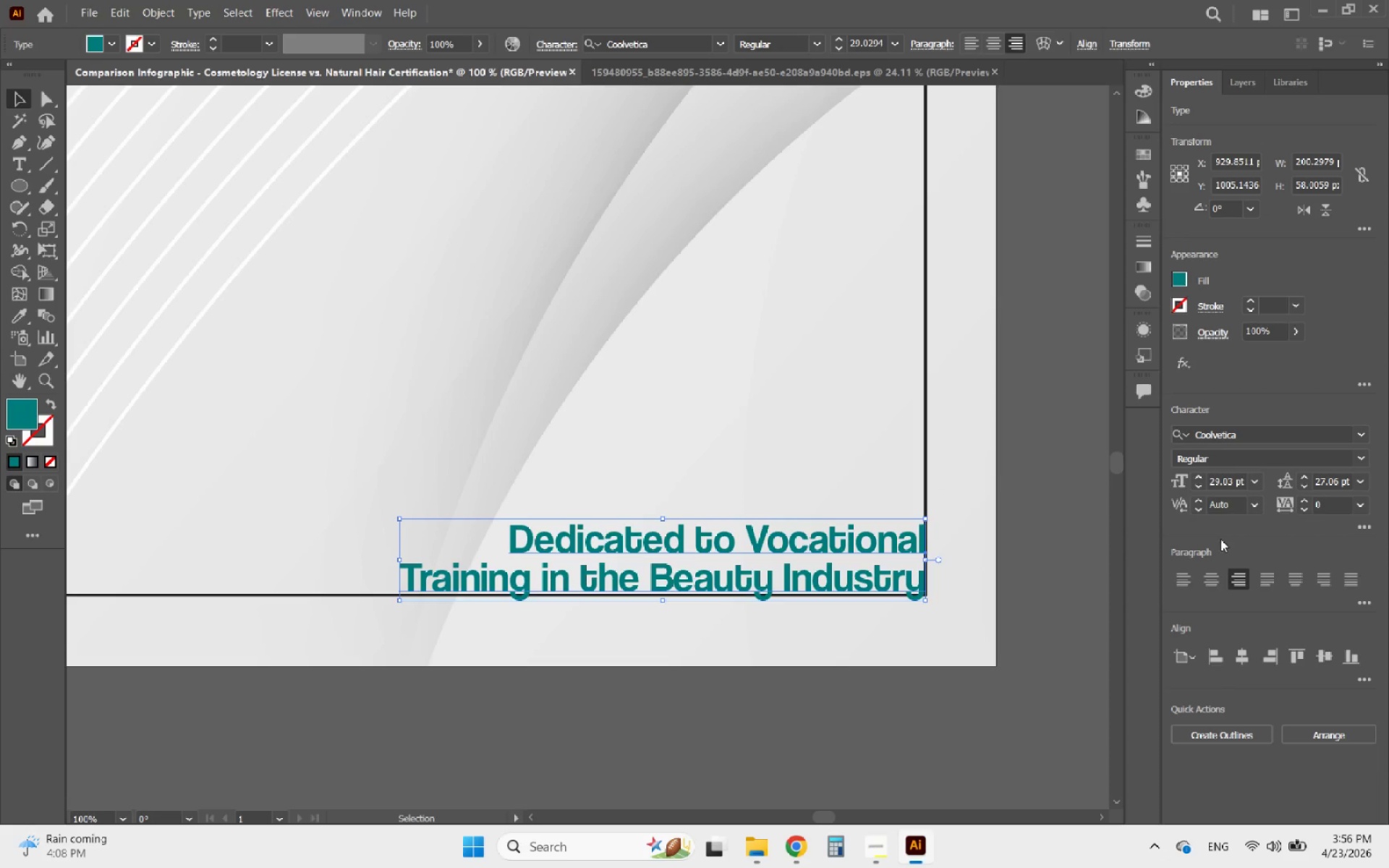 
hold_key(key=AltLeft, duration=0.5)
scroll: coordinate [967, 608], scroll_direction: down, amount: 4.0
 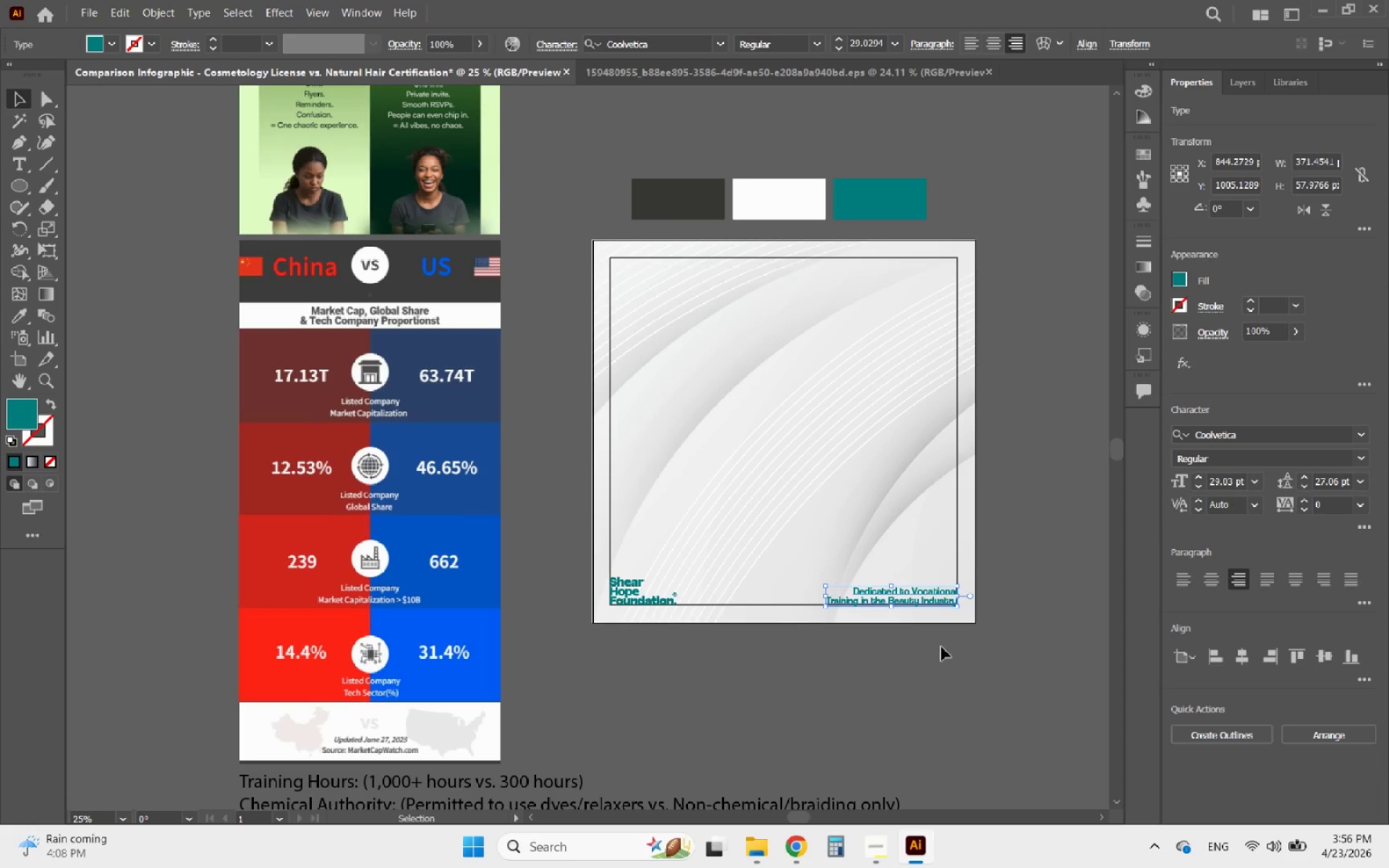 
left_click([941, 647])
 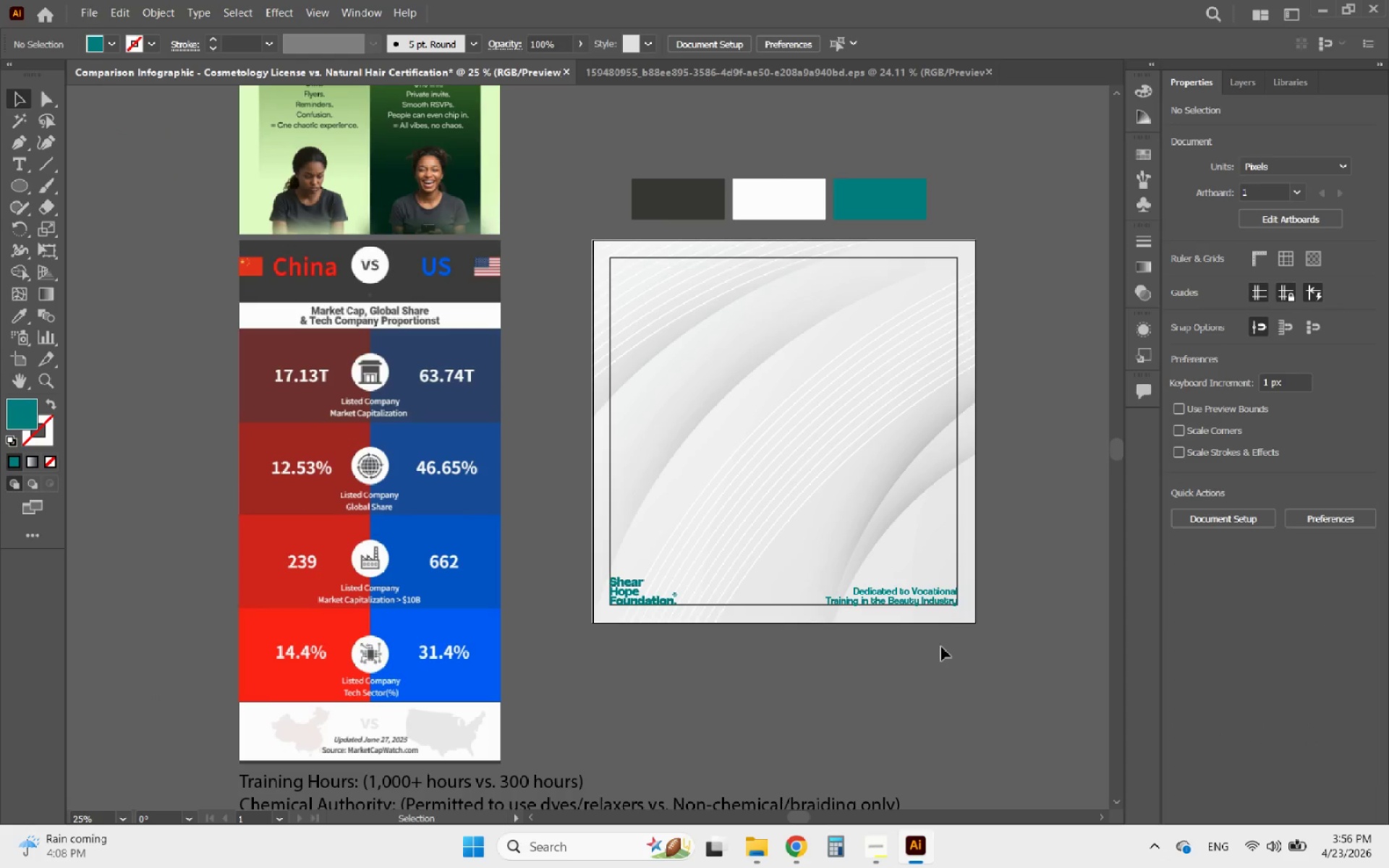 
hold_key(key=AltLeft, duration=0.48)
 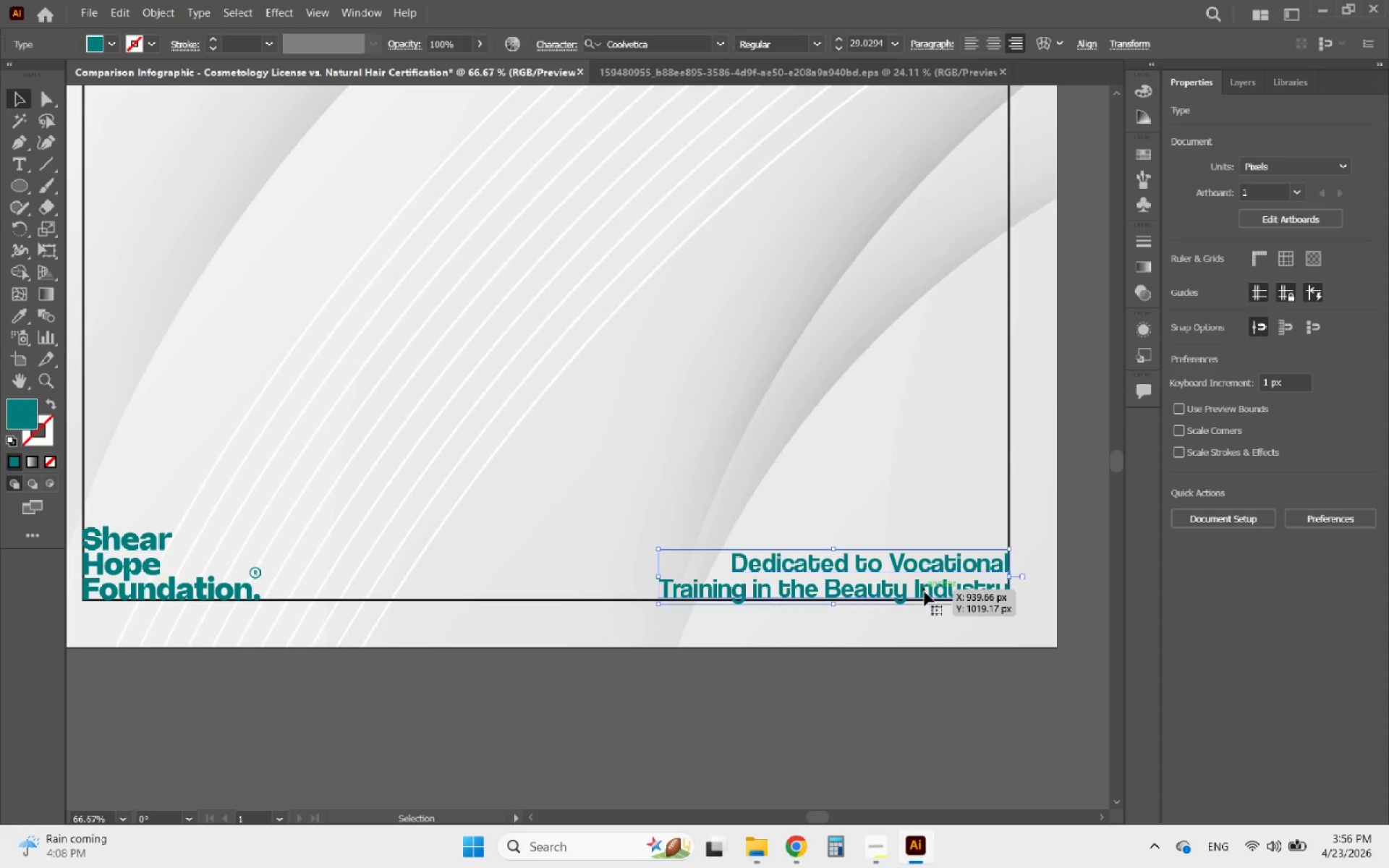 
left_click([925, 592])
 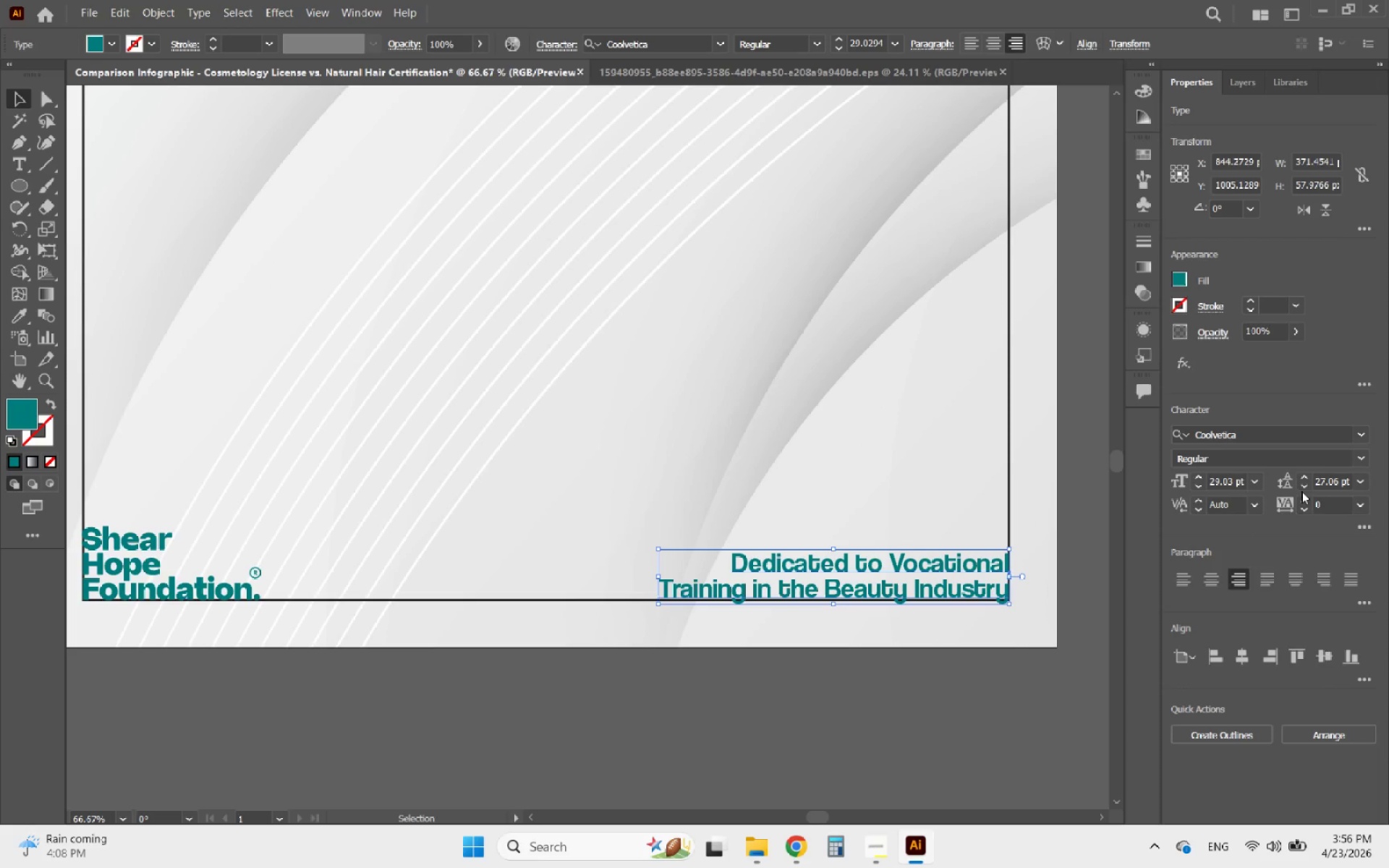 
scroll: coordinate [925, 608], scroll_direction: up, amount: 3.0
 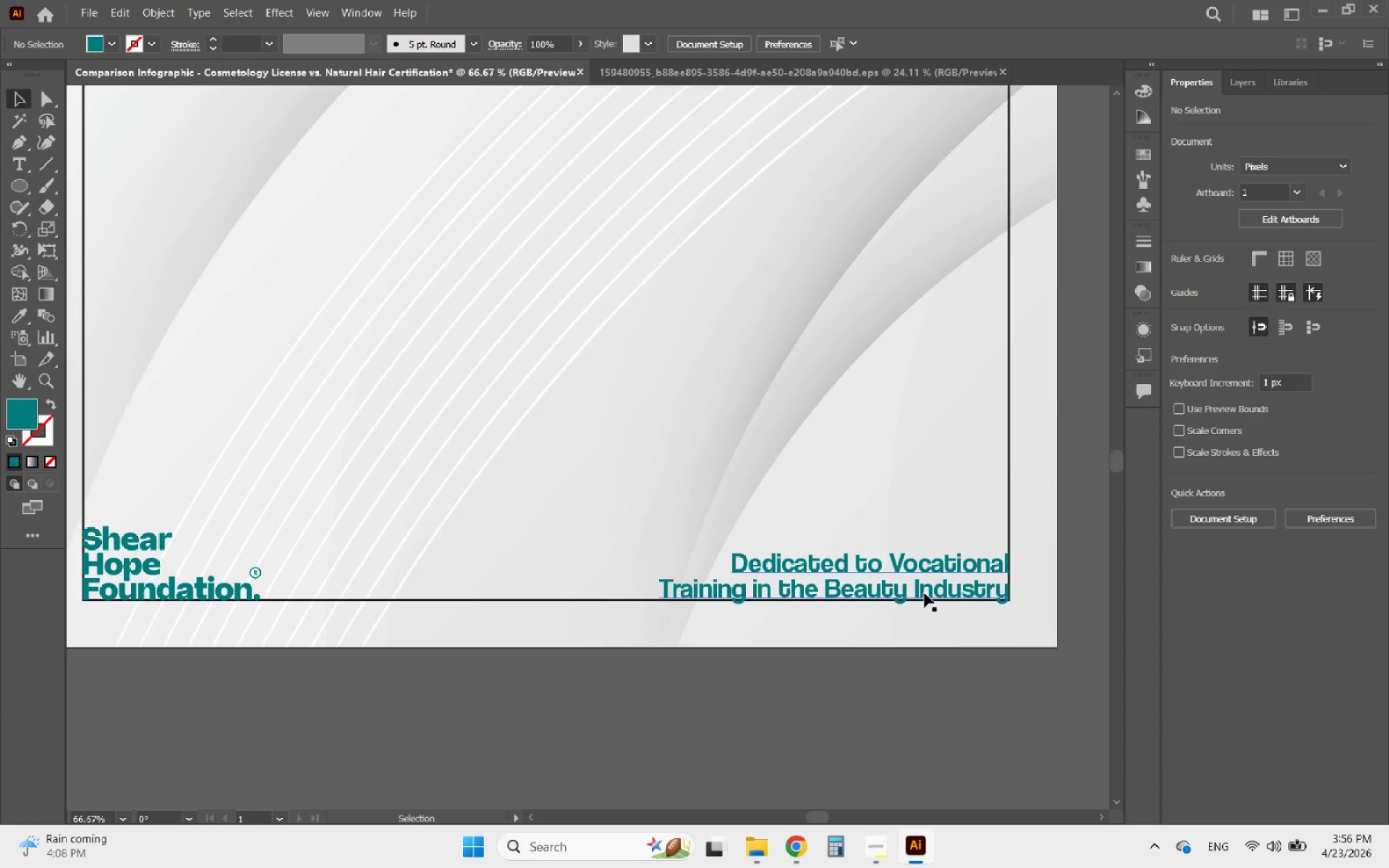 
double_click([1302, 490])
 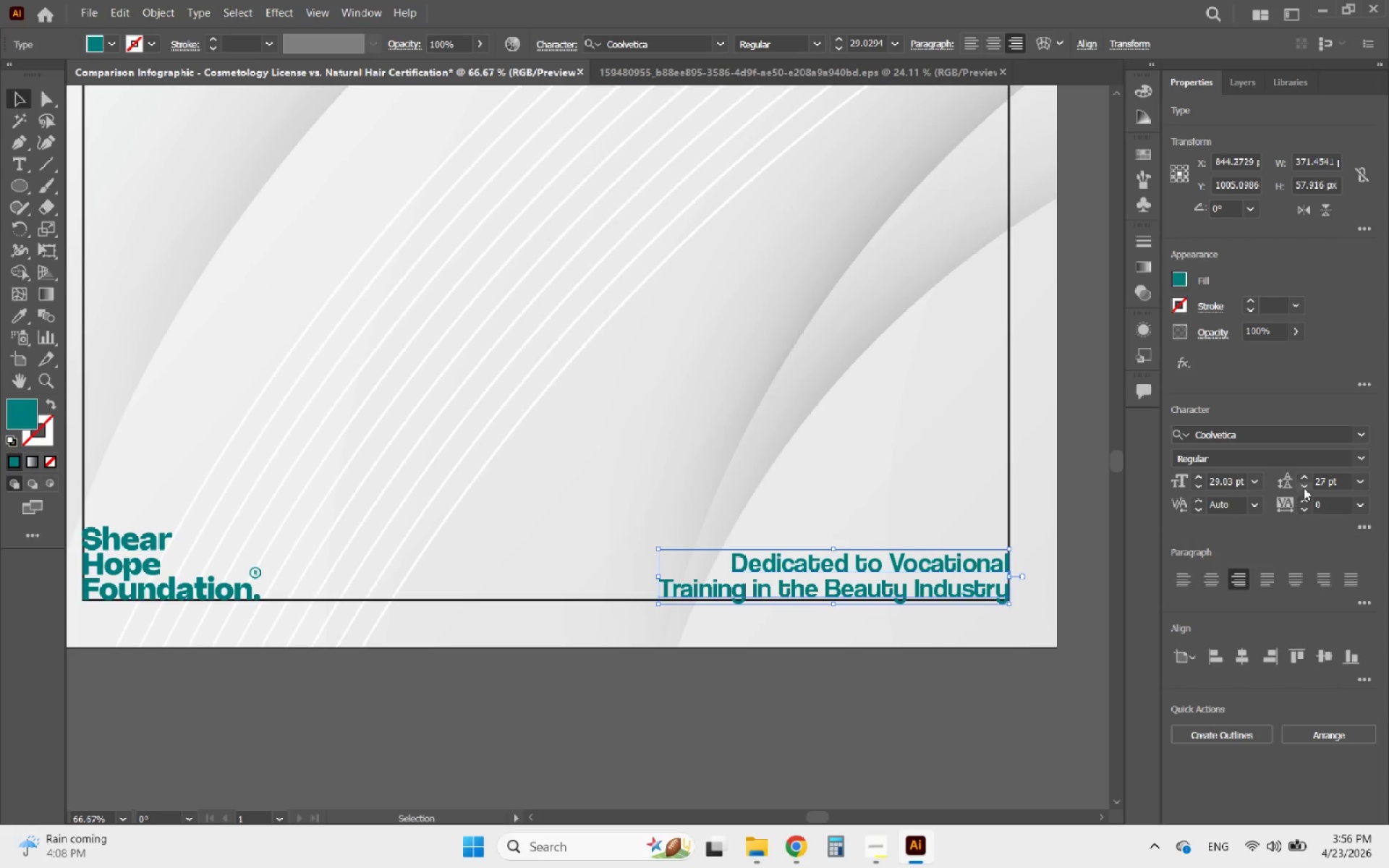 
triple_click([1304, 487])
 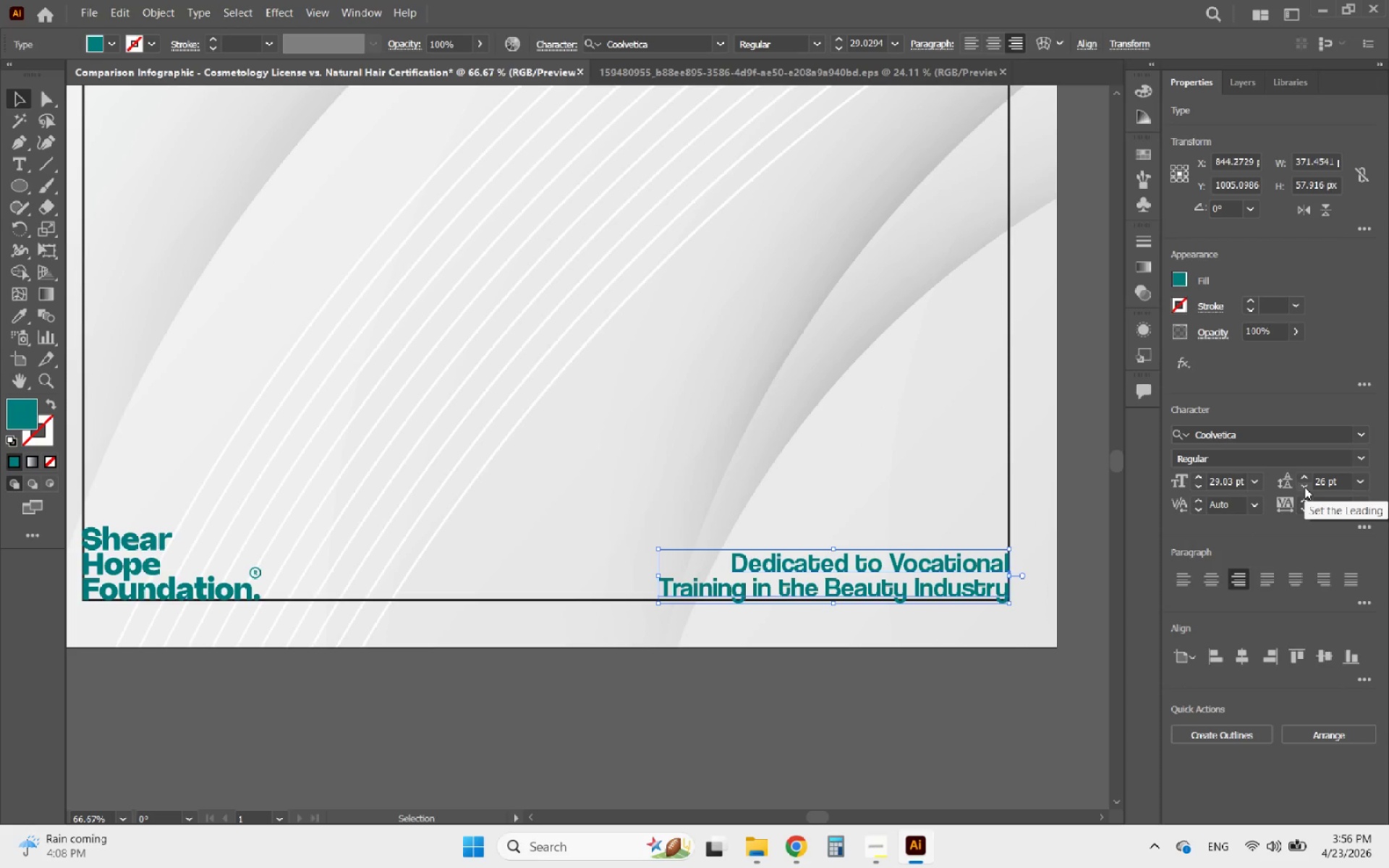 
triple_click([1304, 487])
 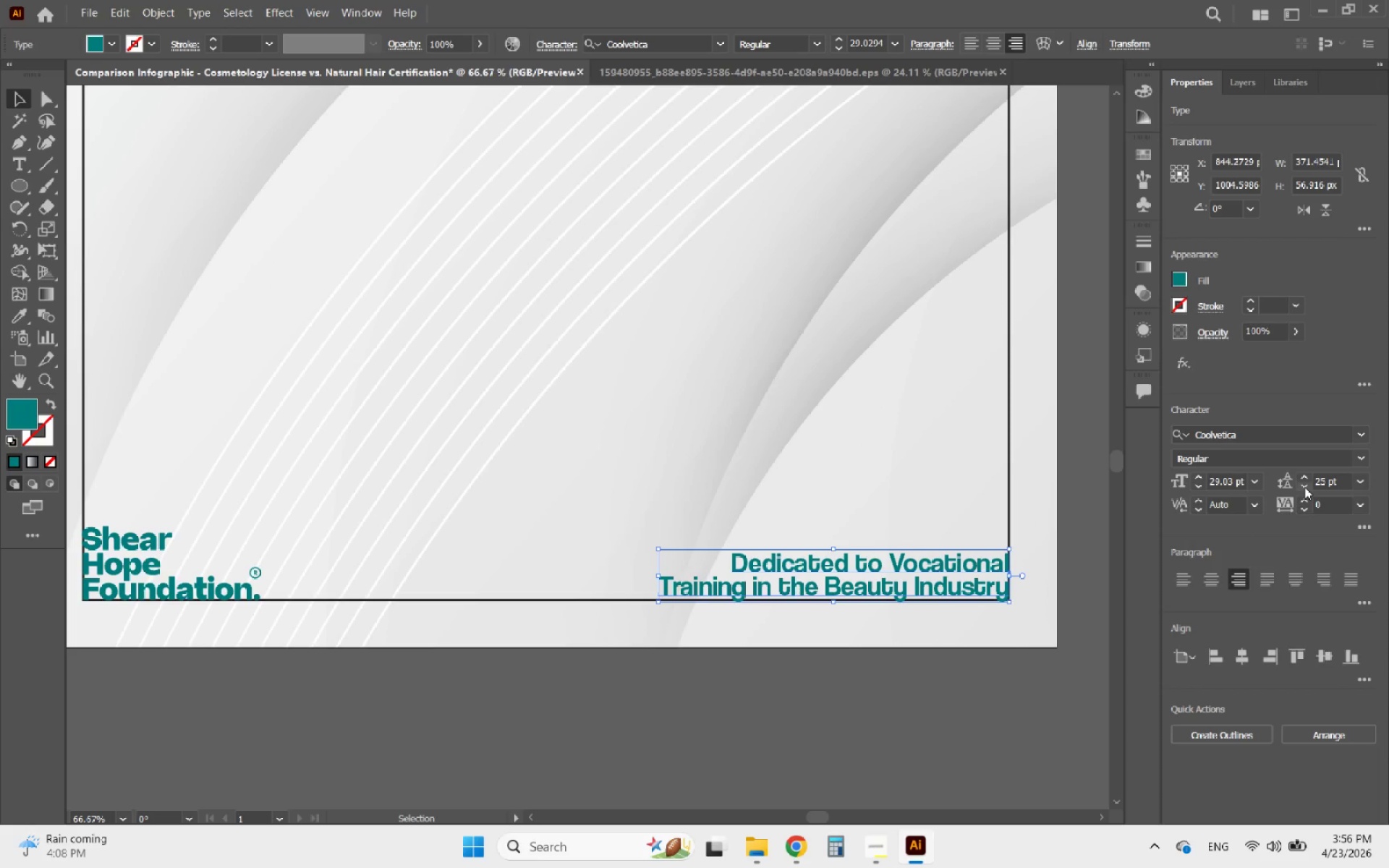 
triple_click([1304, 487])
 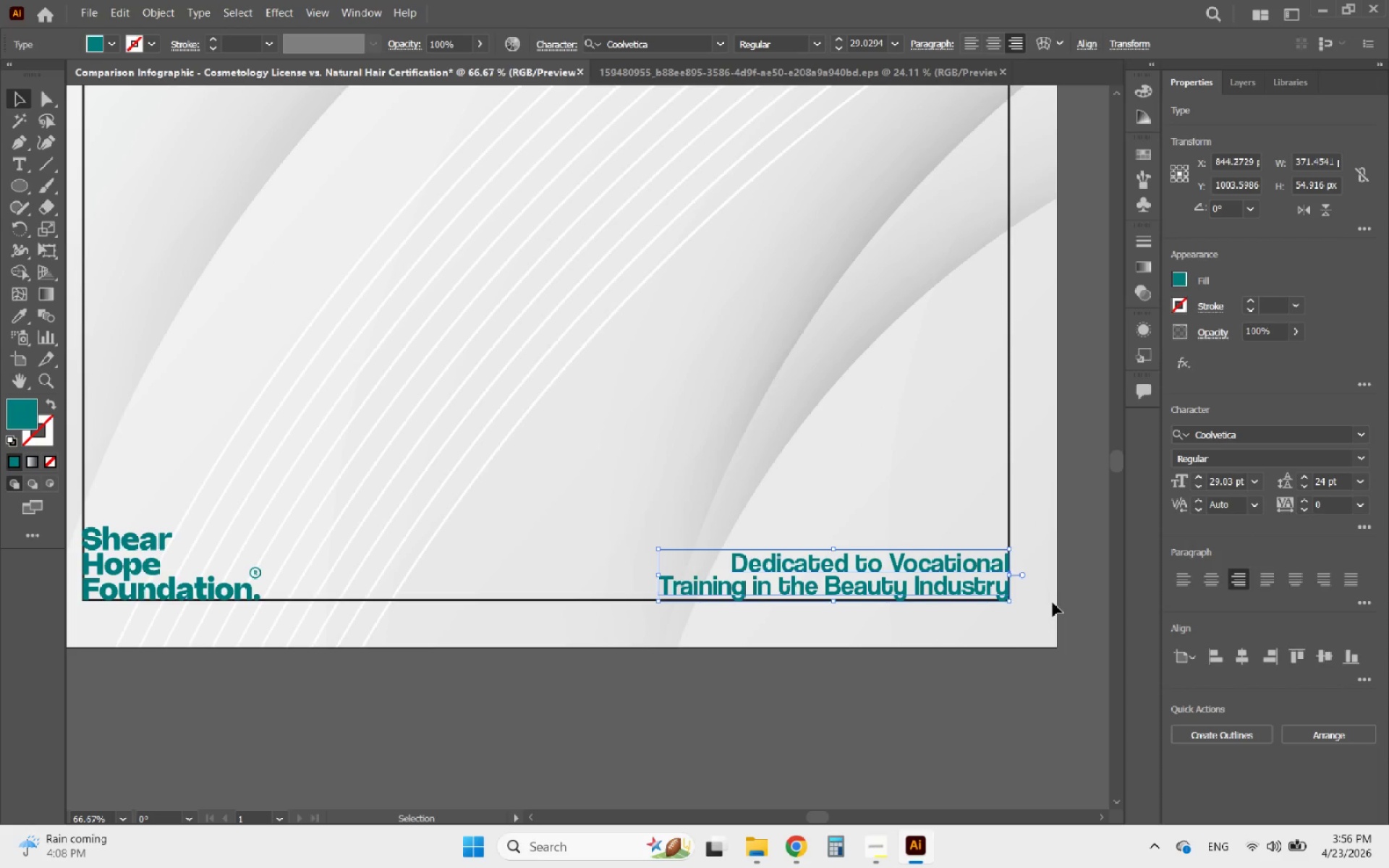 
key(ArrowDown)
 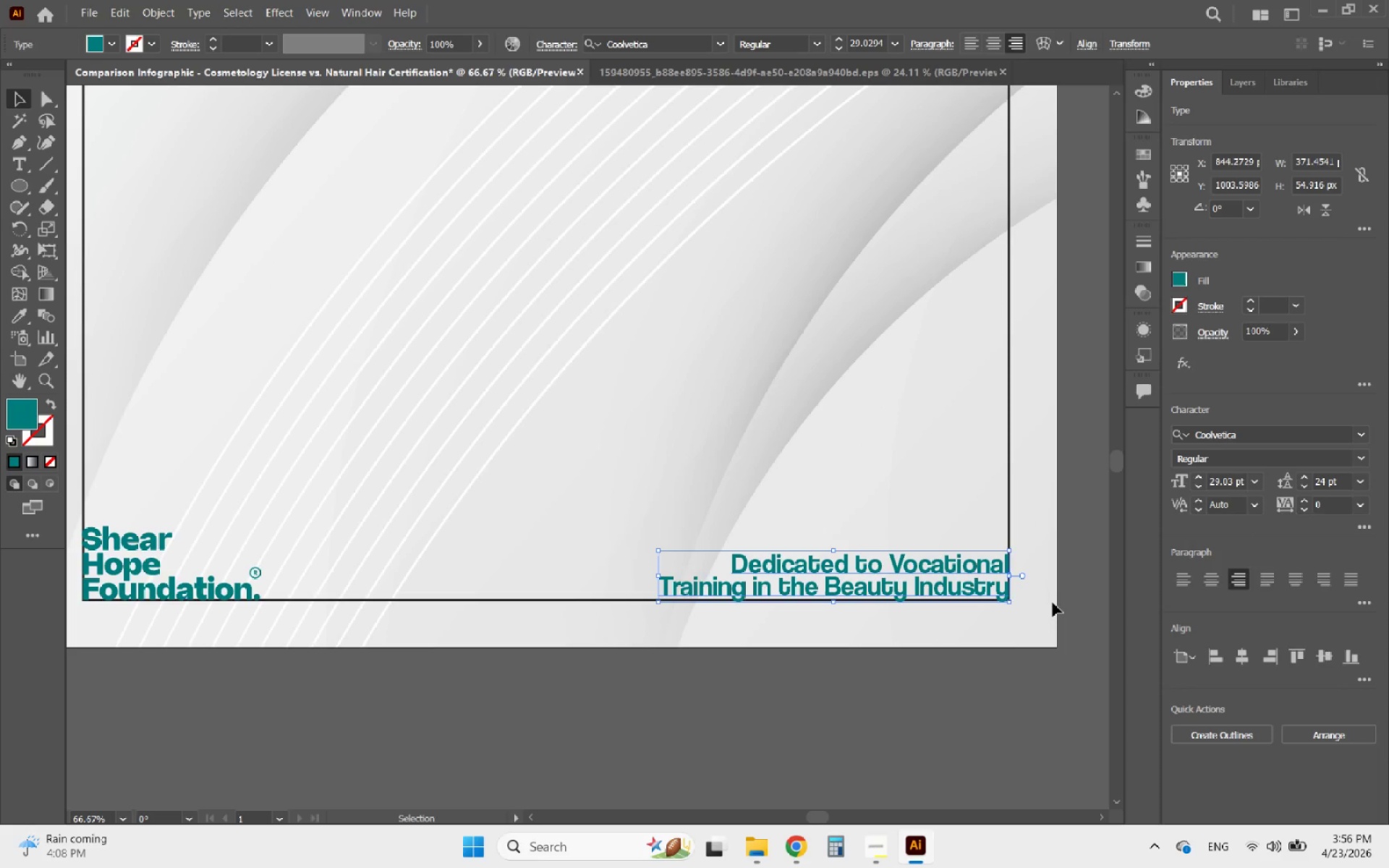 
key(ArrowDown)
 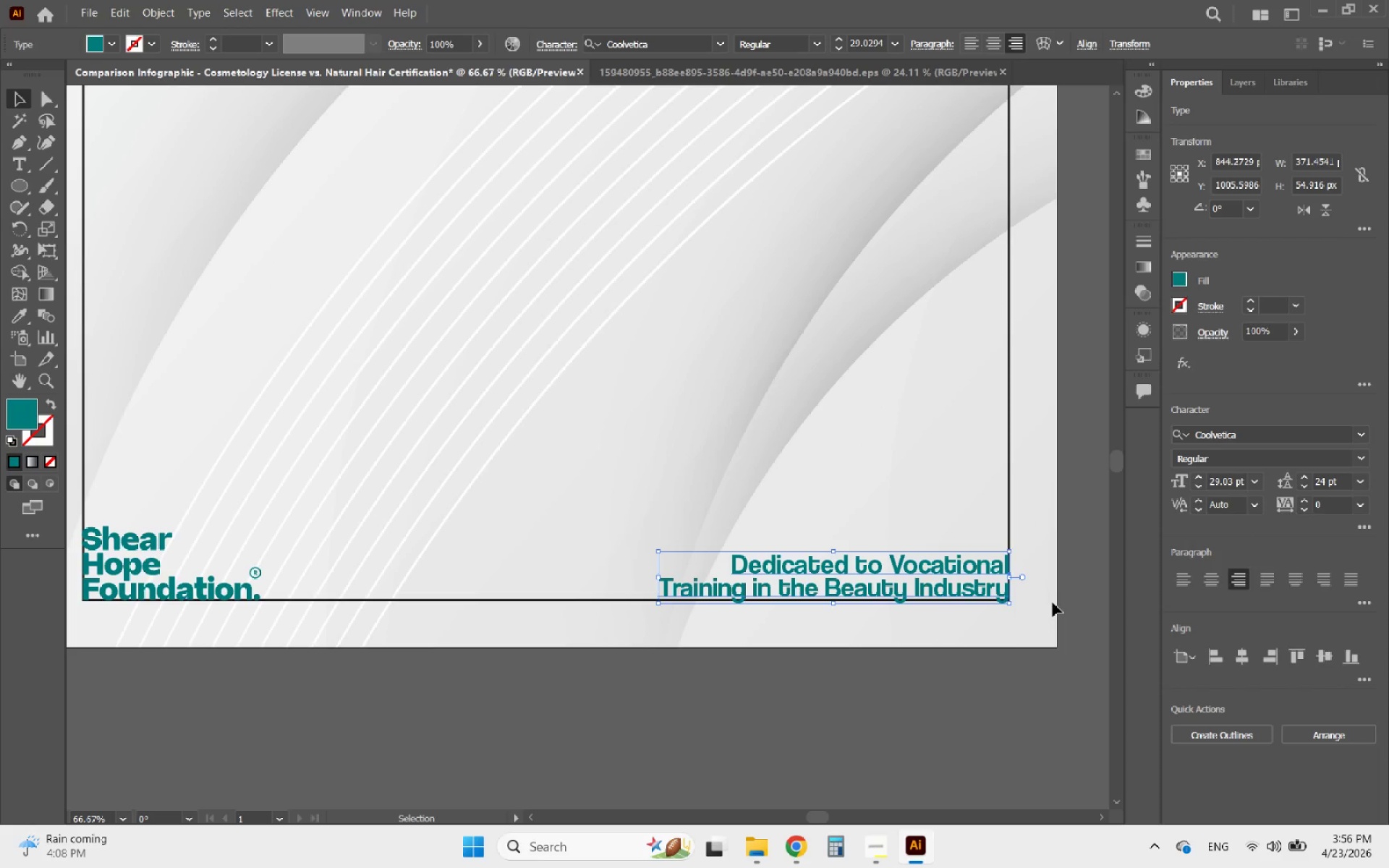 
key(ArrowDown)
 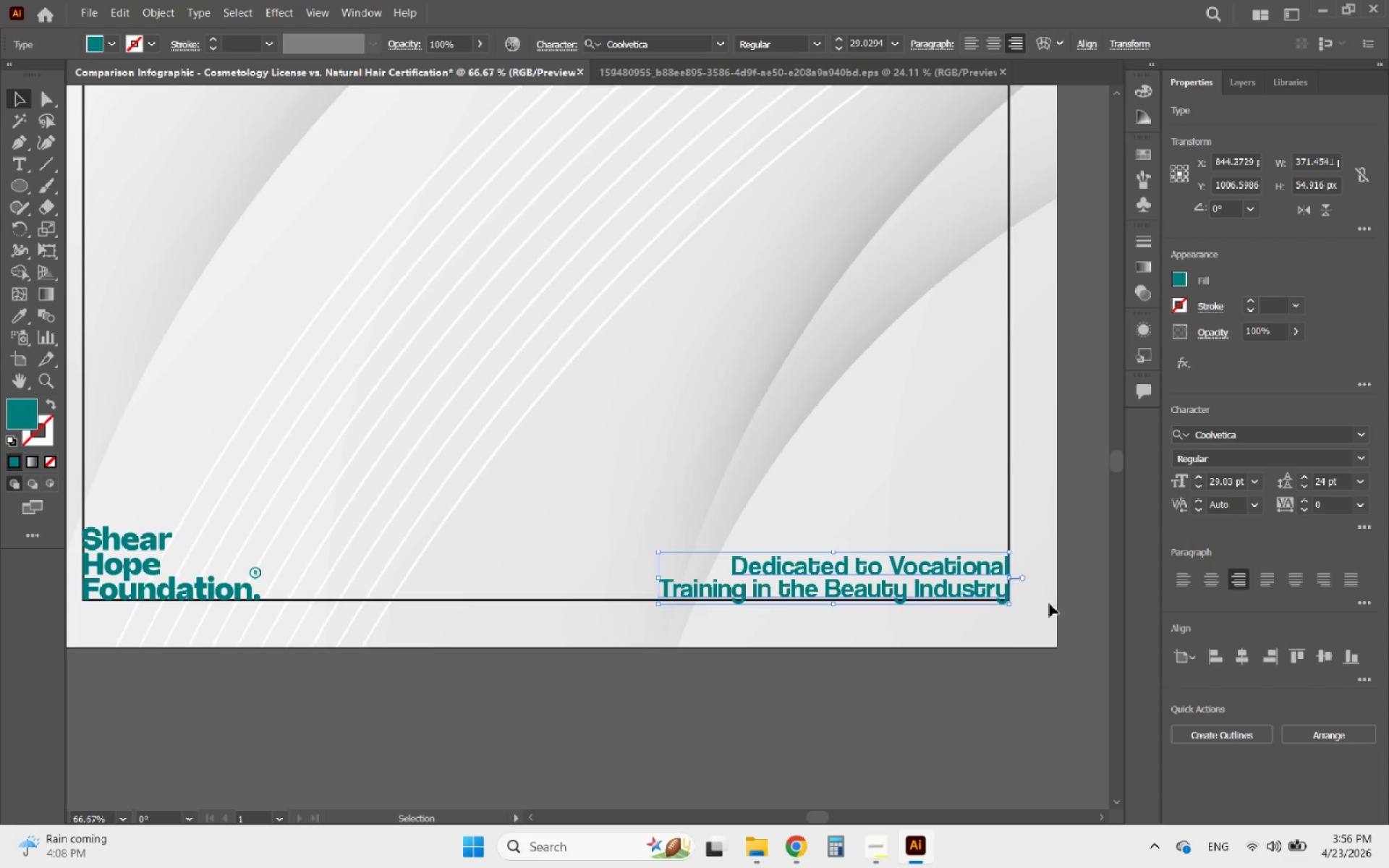 
scroll: coordinate [1048, 603], scroll_direction: up, amount: 1.0
 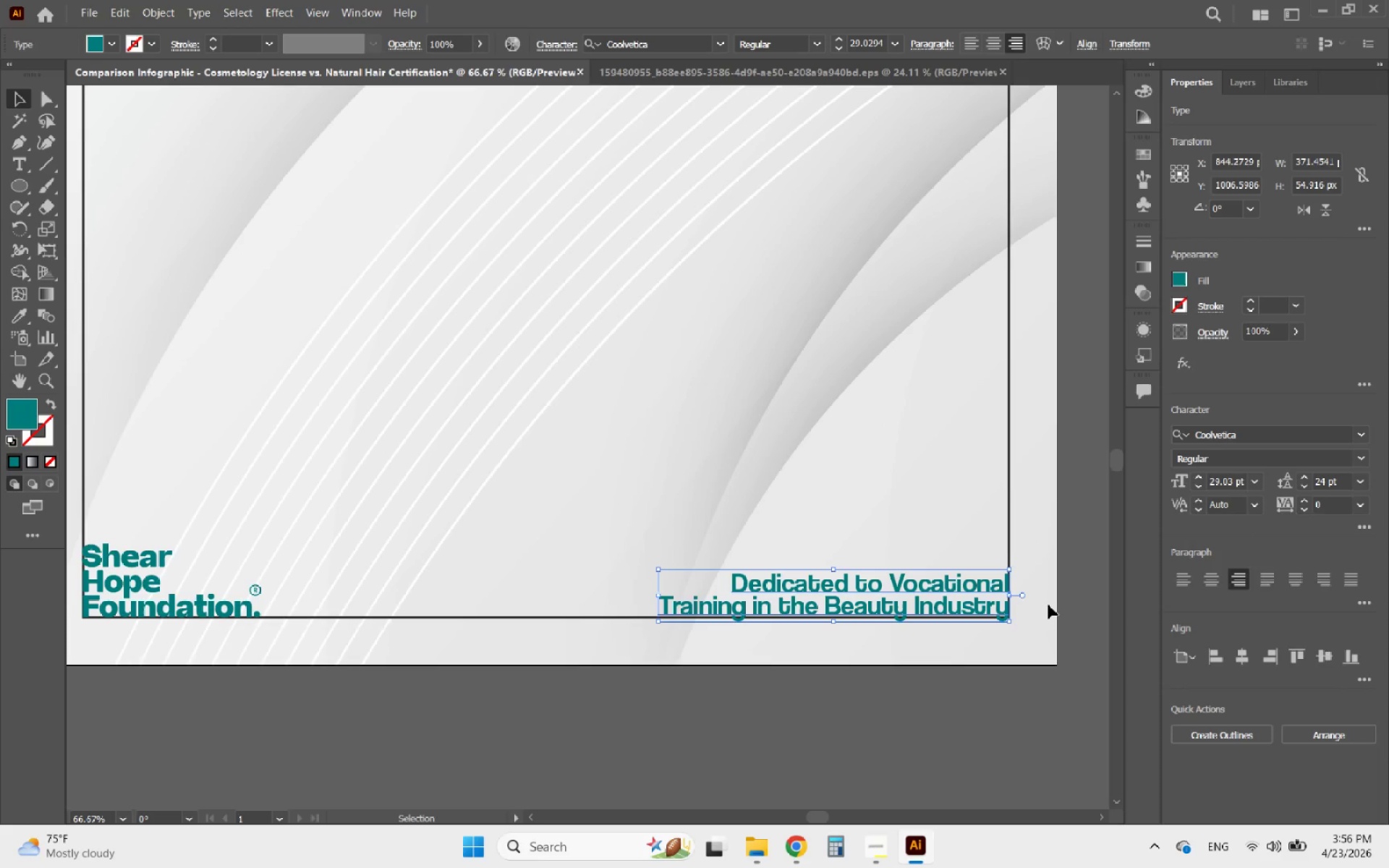 
key(ArrowUp)
 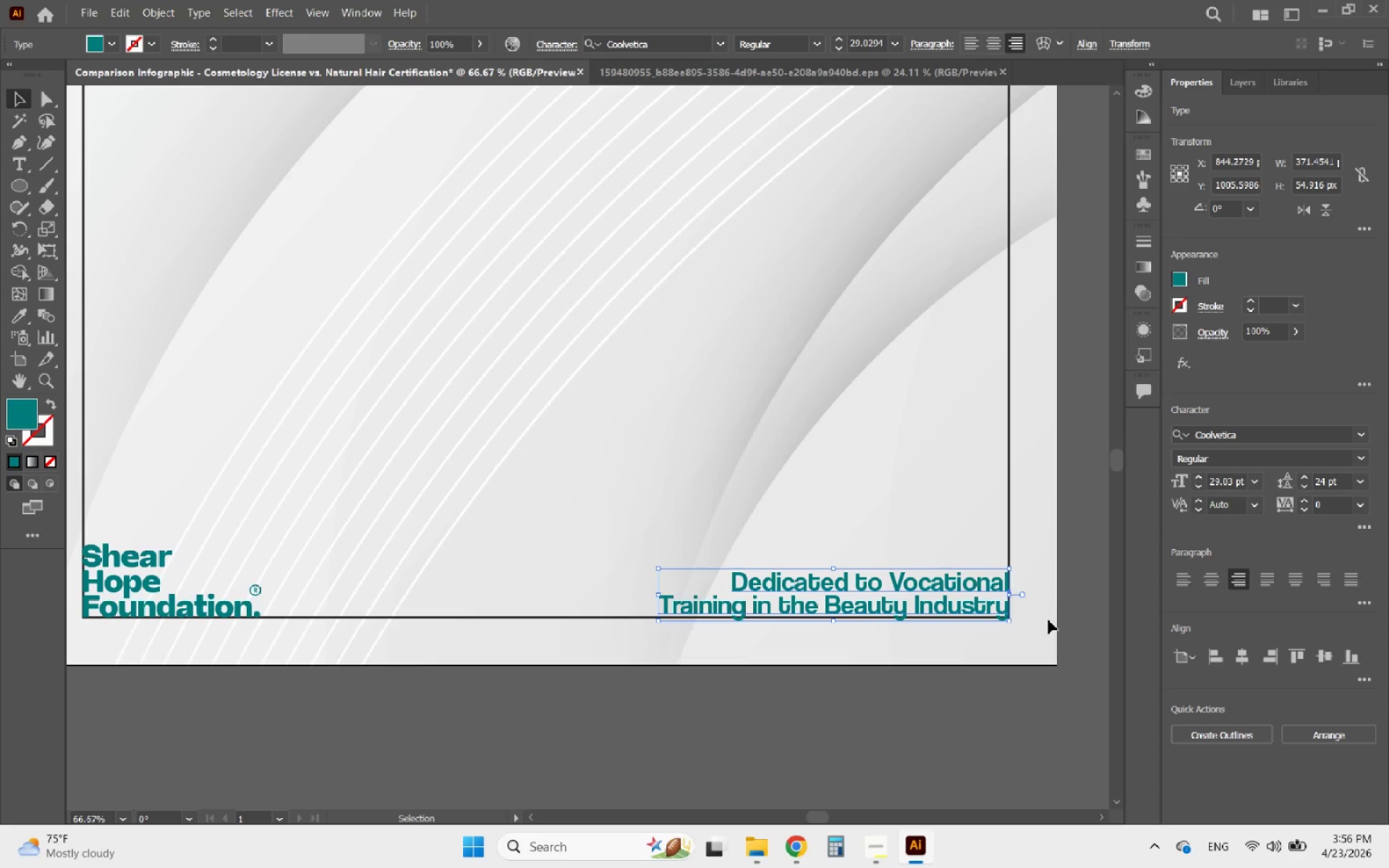 
hold_key(key=AltLeft, duration=0.44)
scroll: coordinate [1026, 619], scroll_direction: down, amount: 3.0
 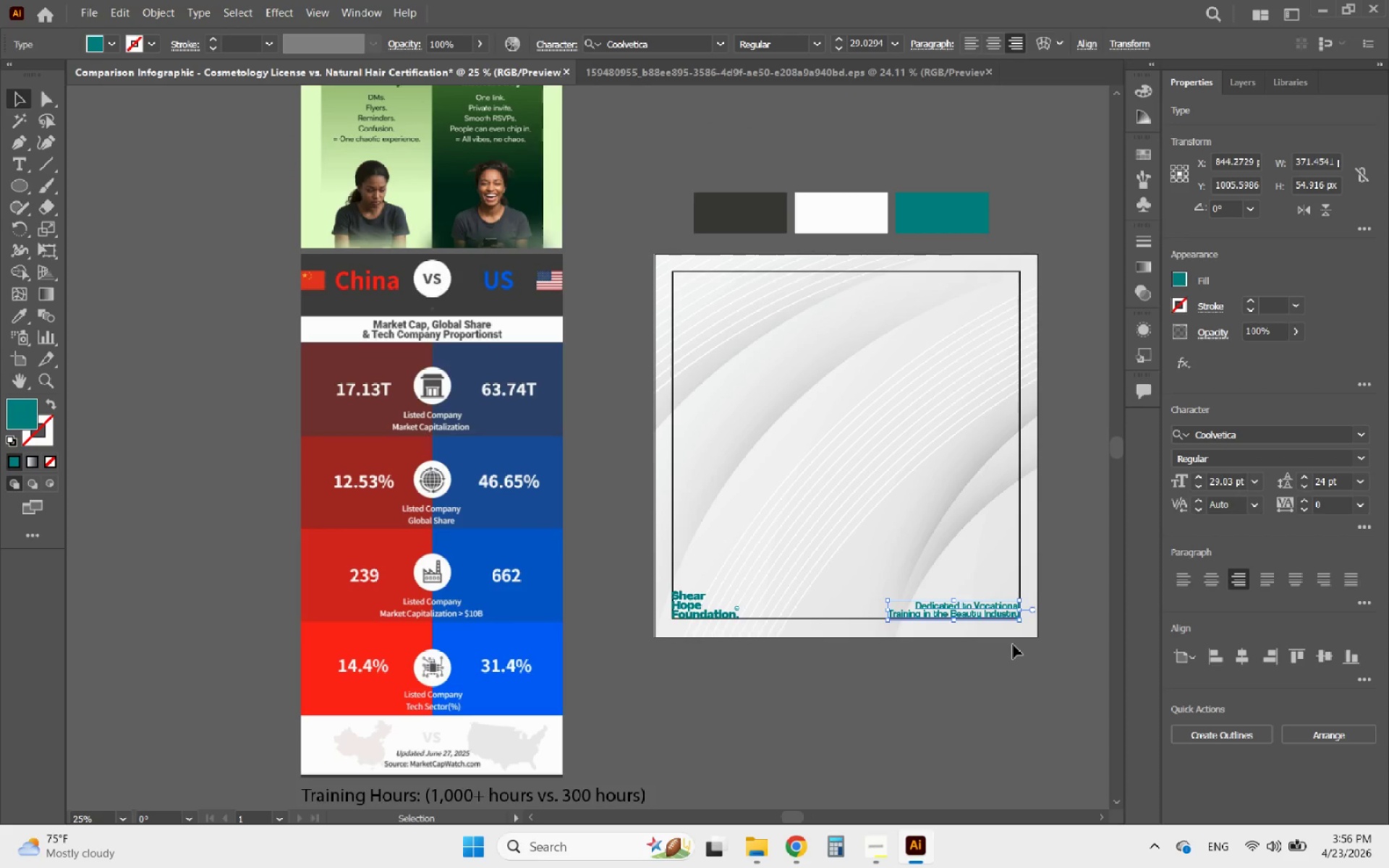 
left_click([998, 652])
 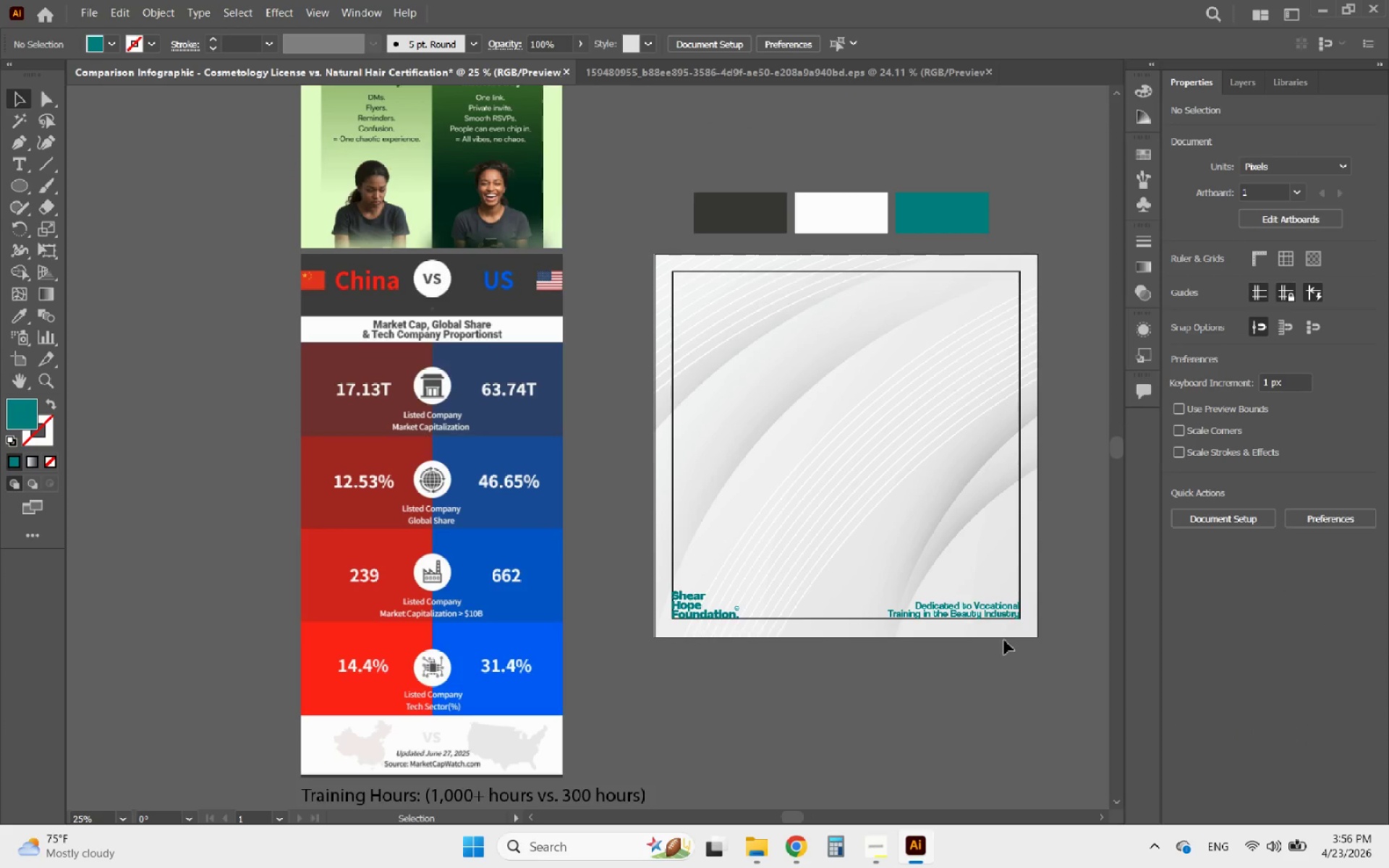 
hold_key(key=AltLeft, duration=0.53)
scroll: coordinate [1014, 579], scroll_direction: up, amount: 2.0
 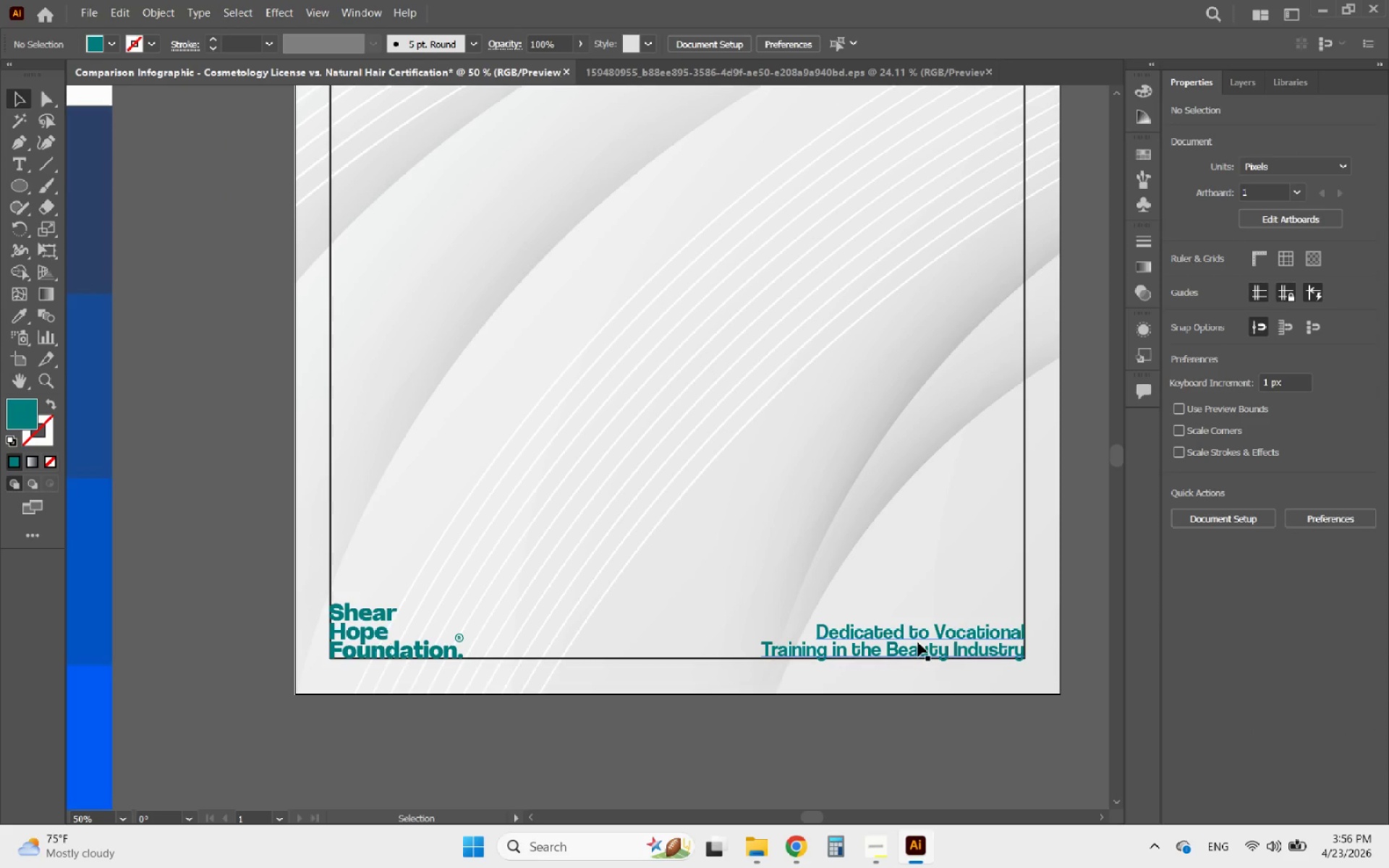 
left_click([918, 639])
 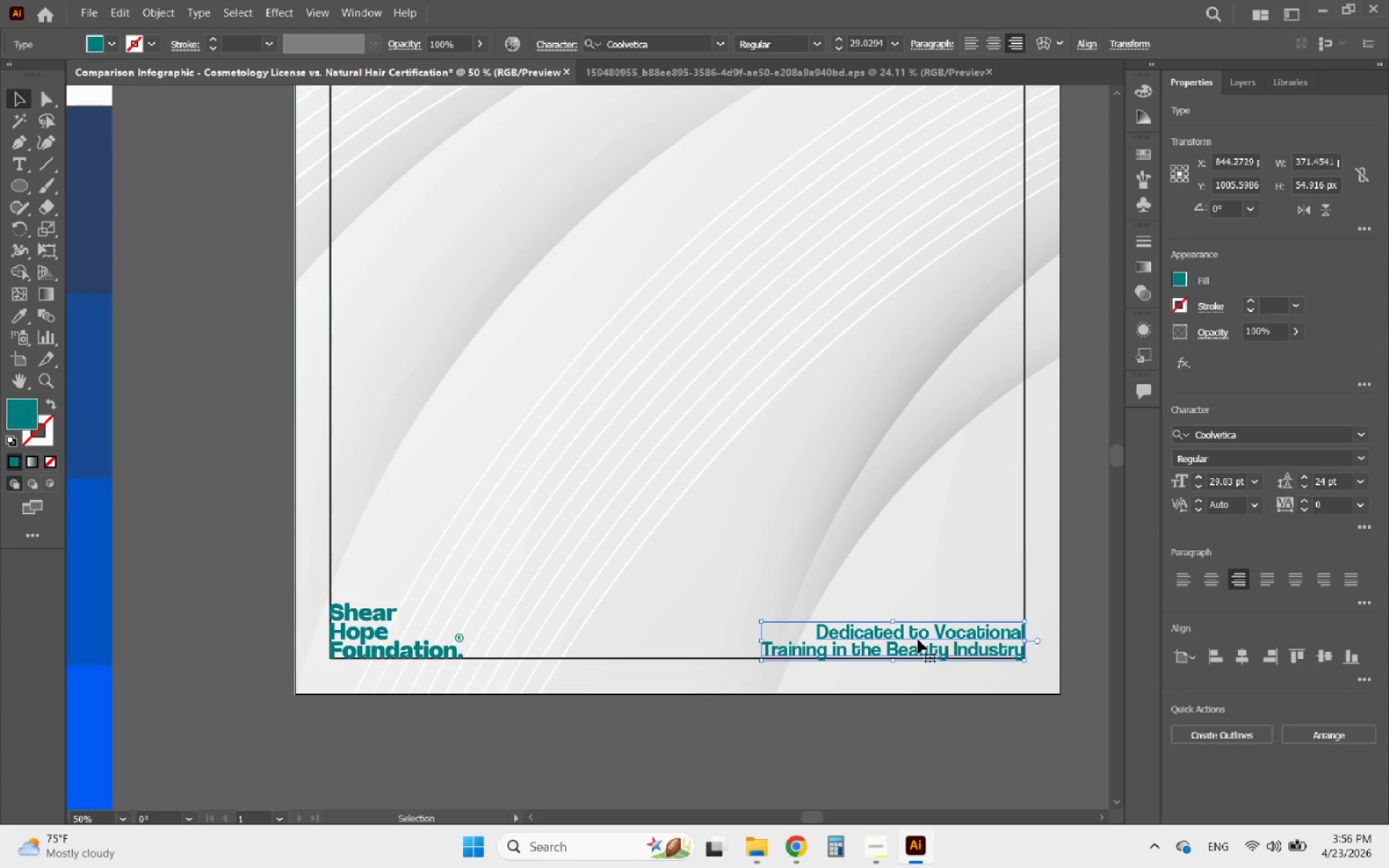 
key(ArrowUp)
 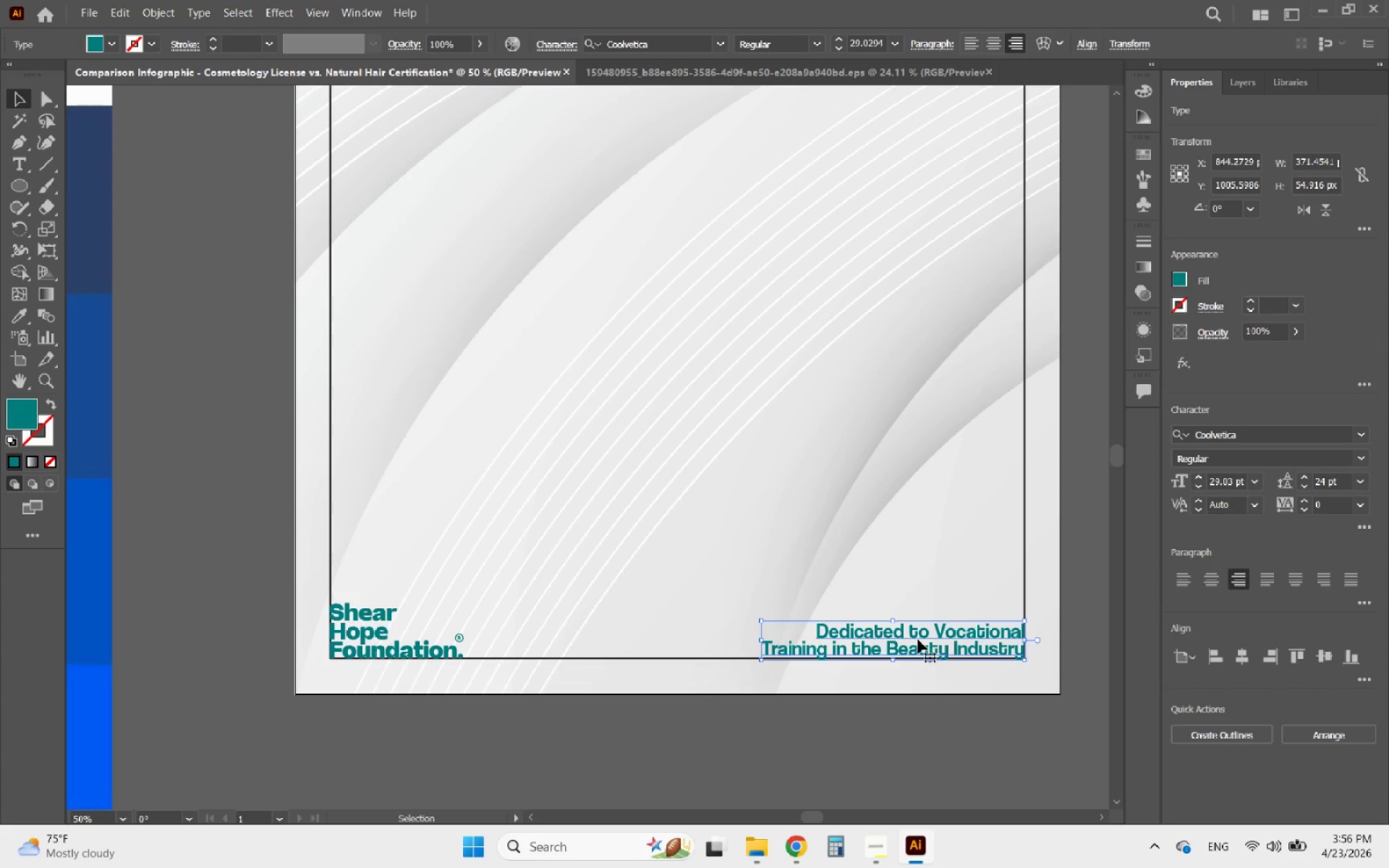 
key(ArrowUp)
 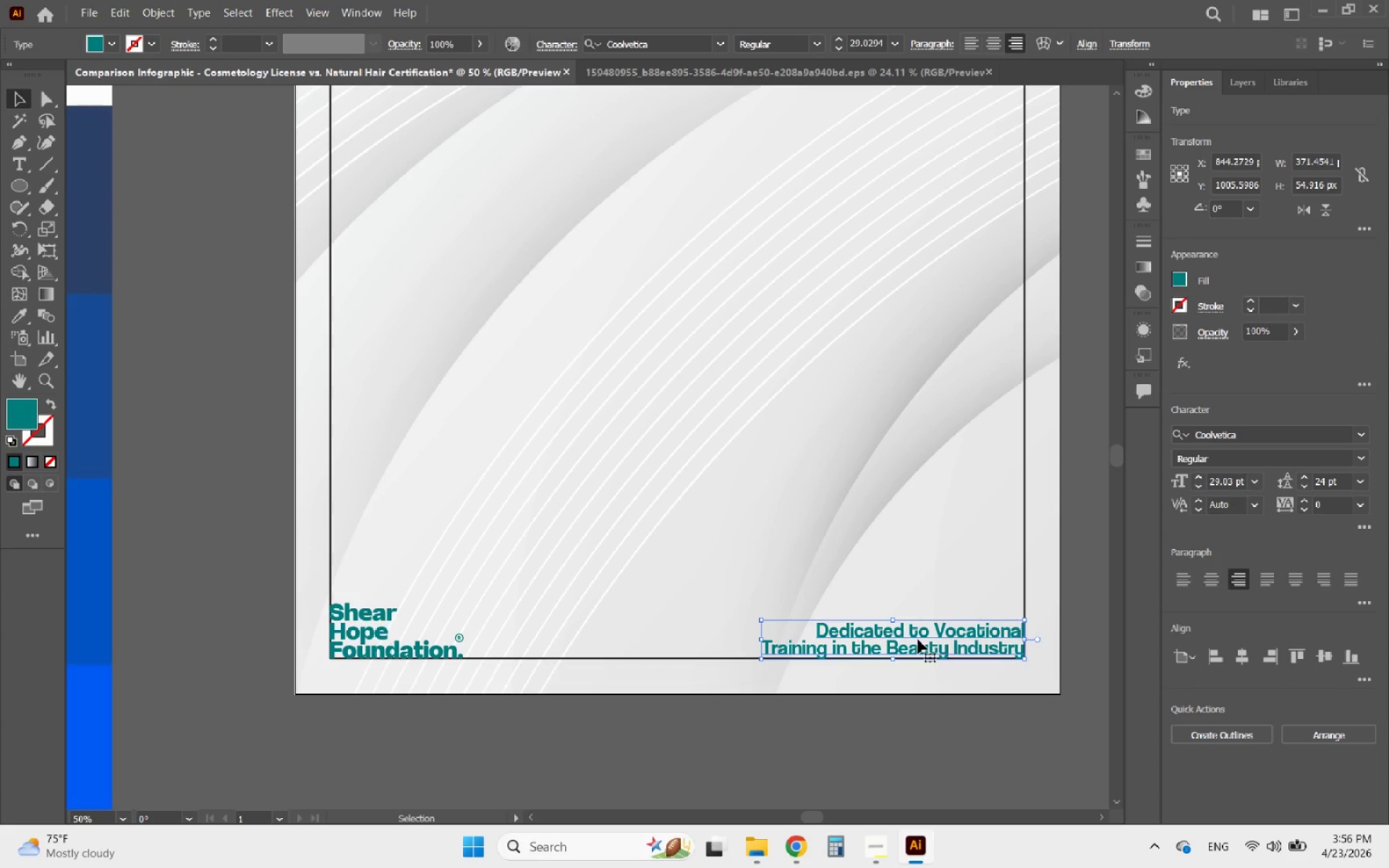 
key(ArrowUp)
 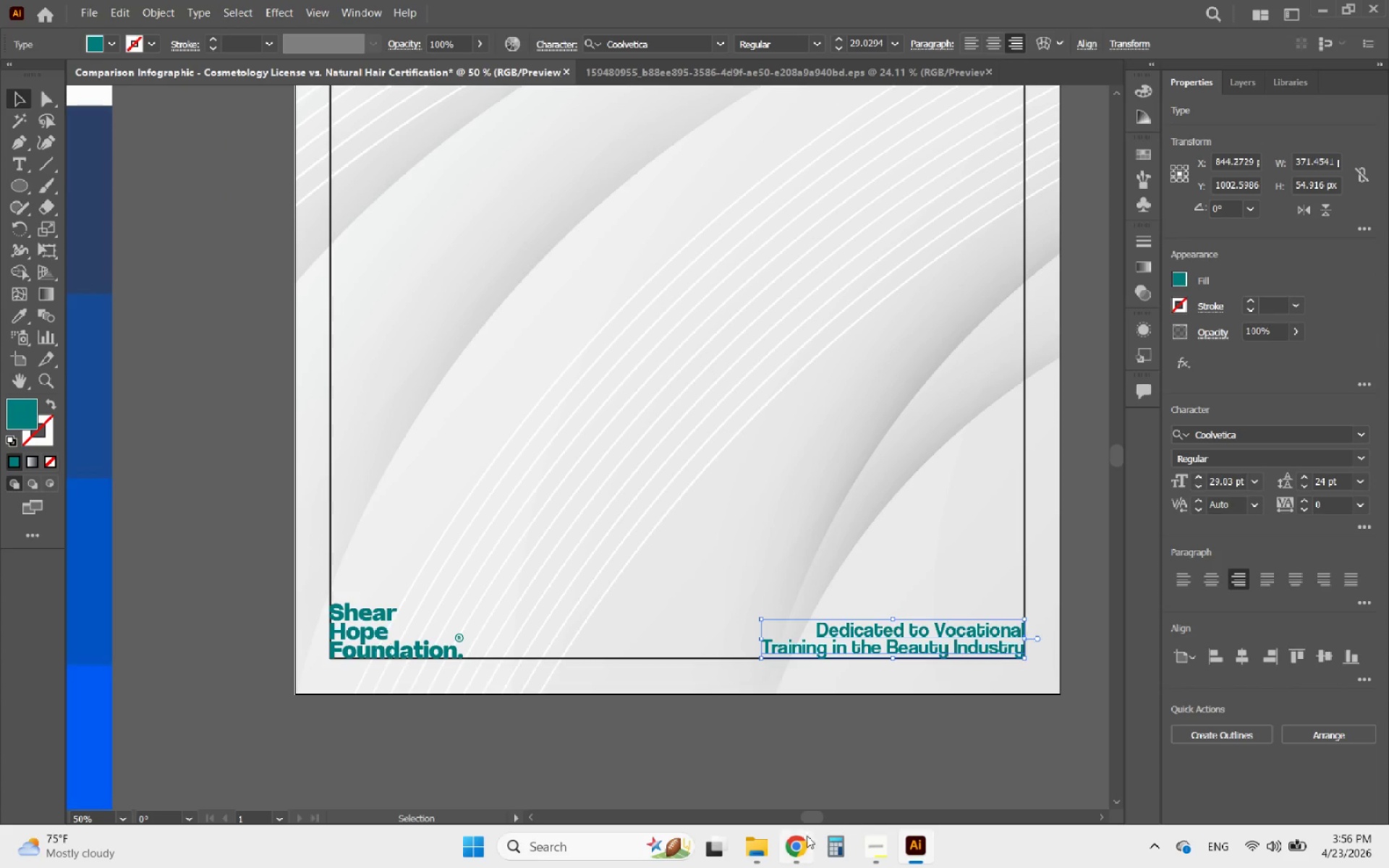 
left_click([796, 846])
 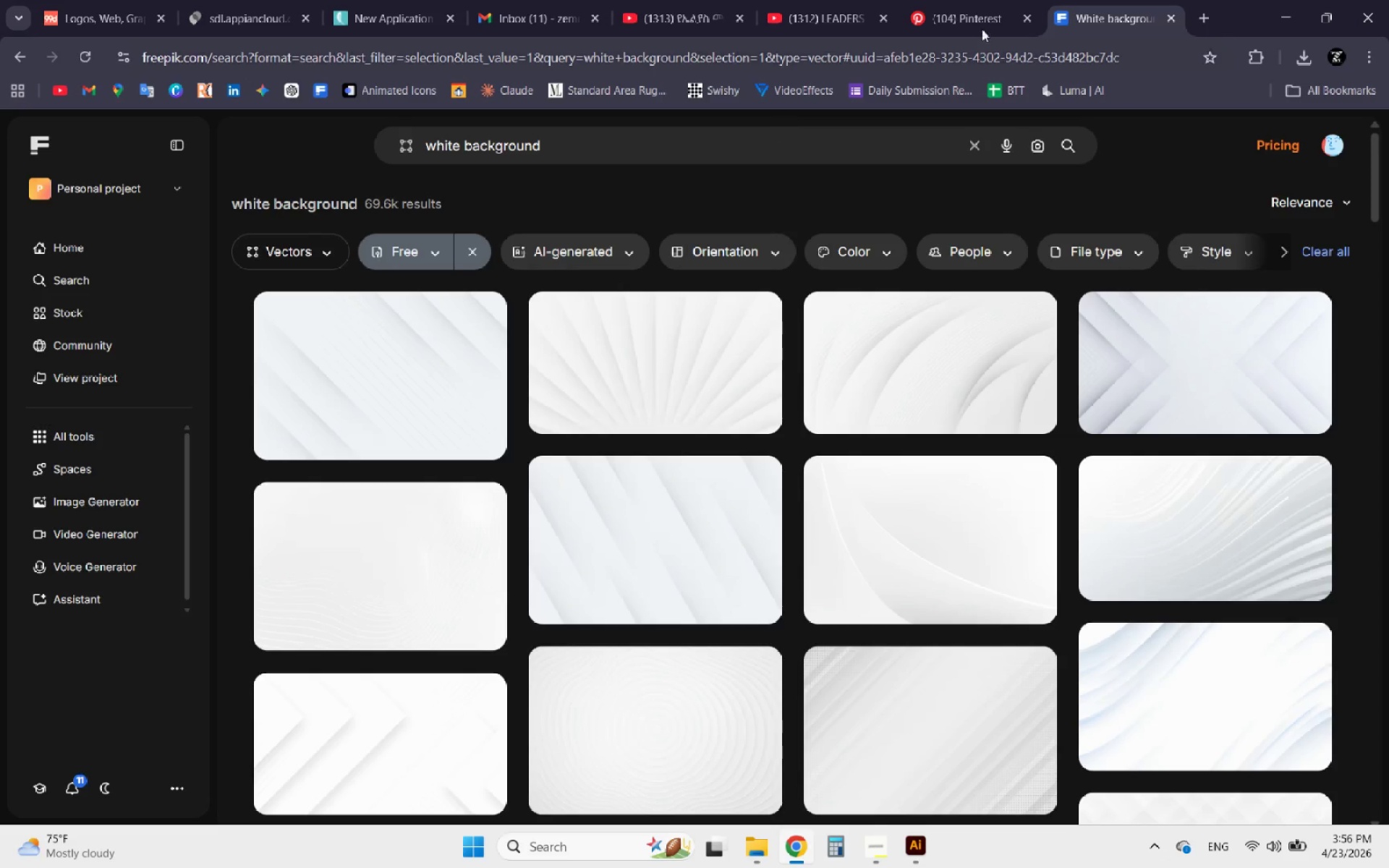 
left_click([961, 7])
 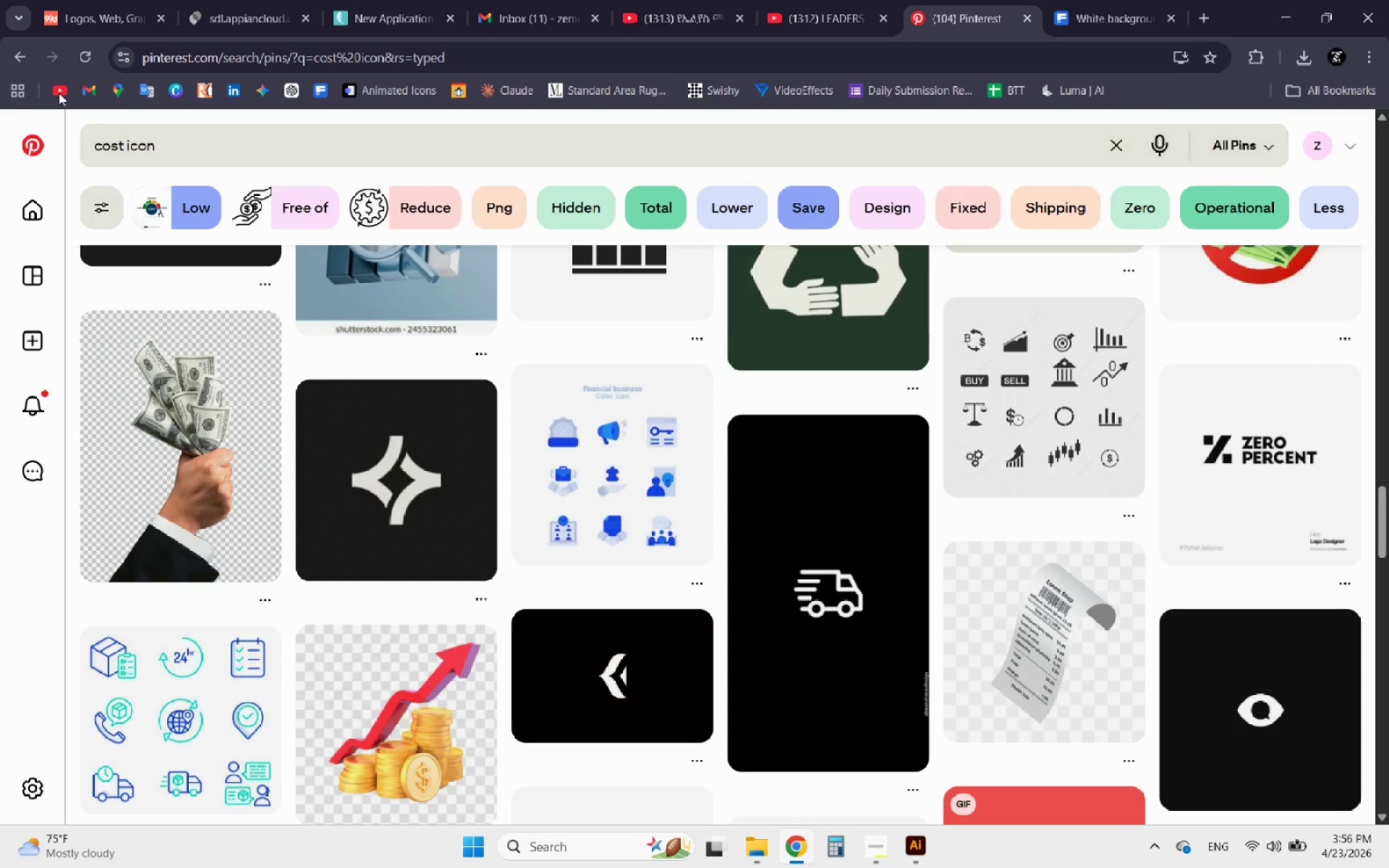 
left_click([24, 43])
 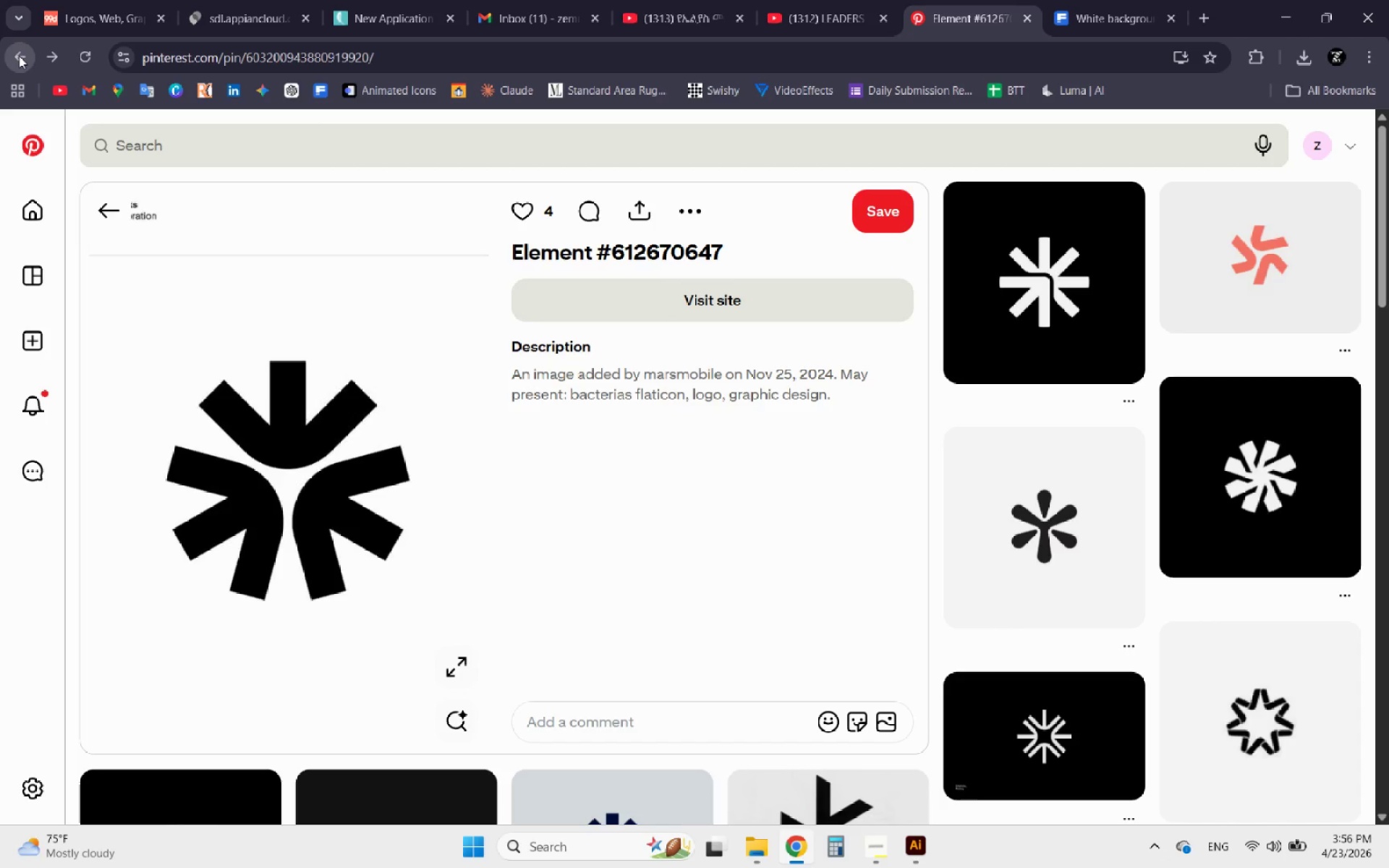 
left_click([18, 56])
 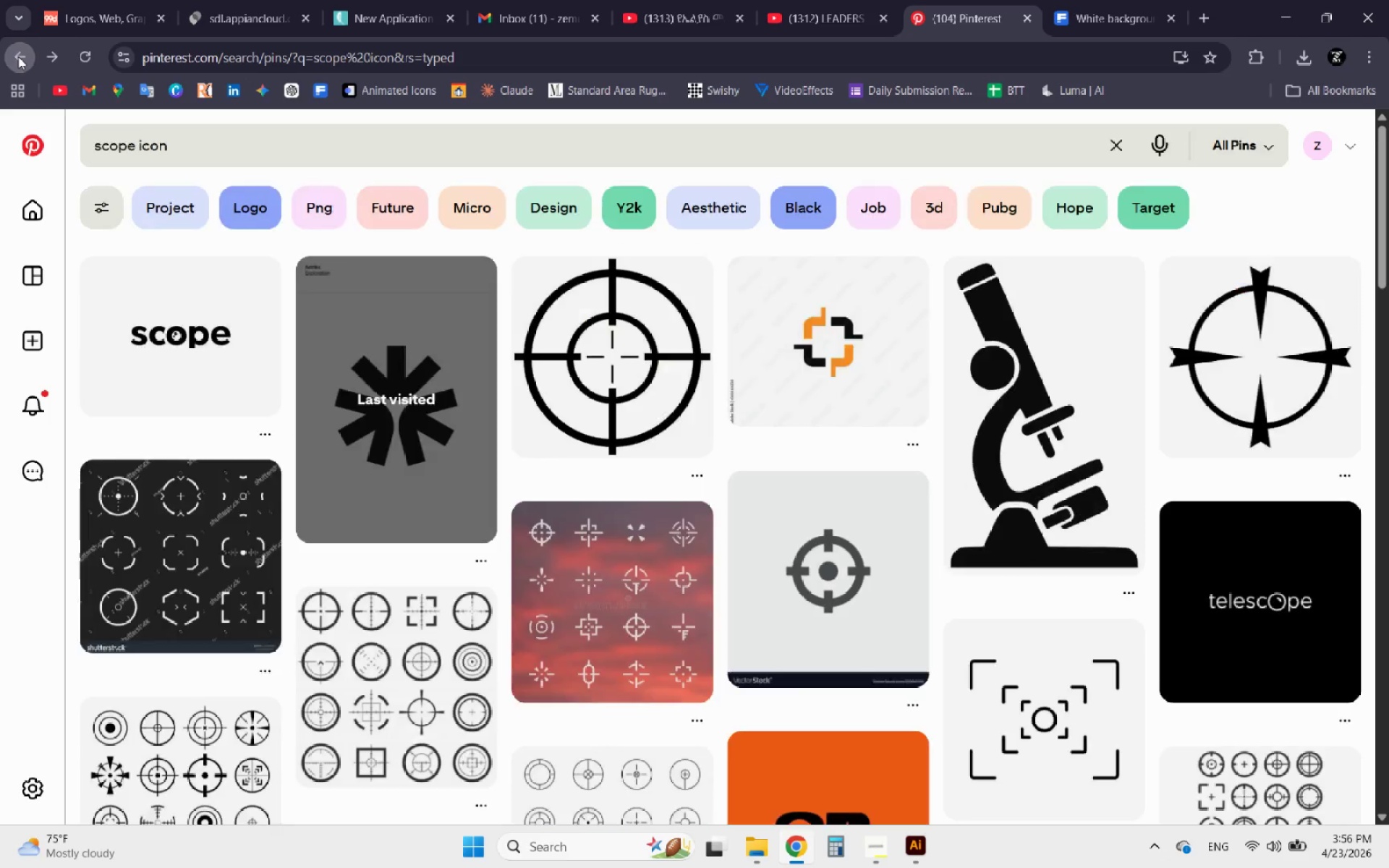 
left_click([18, 56])
 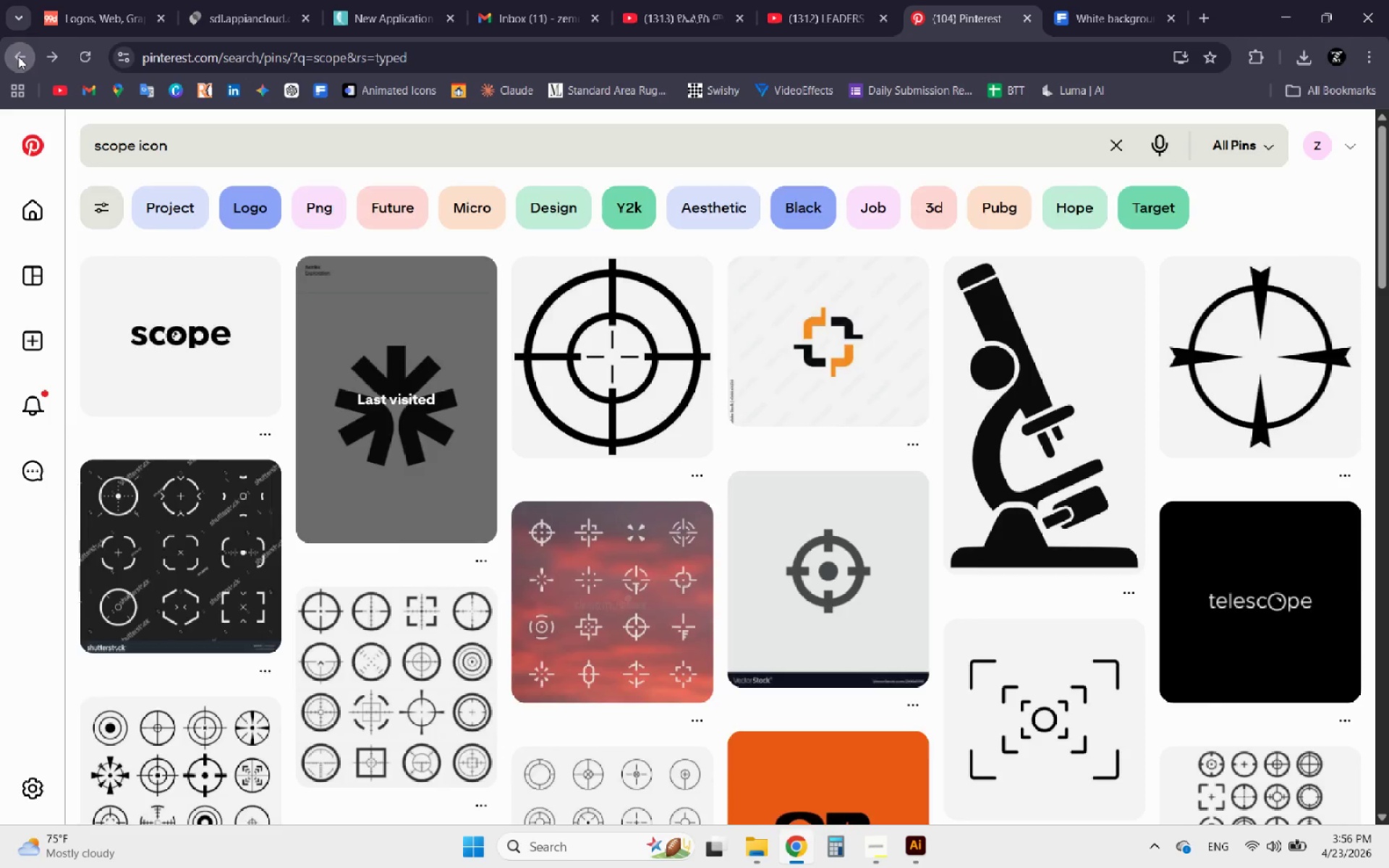 
left_click([18, 56])
 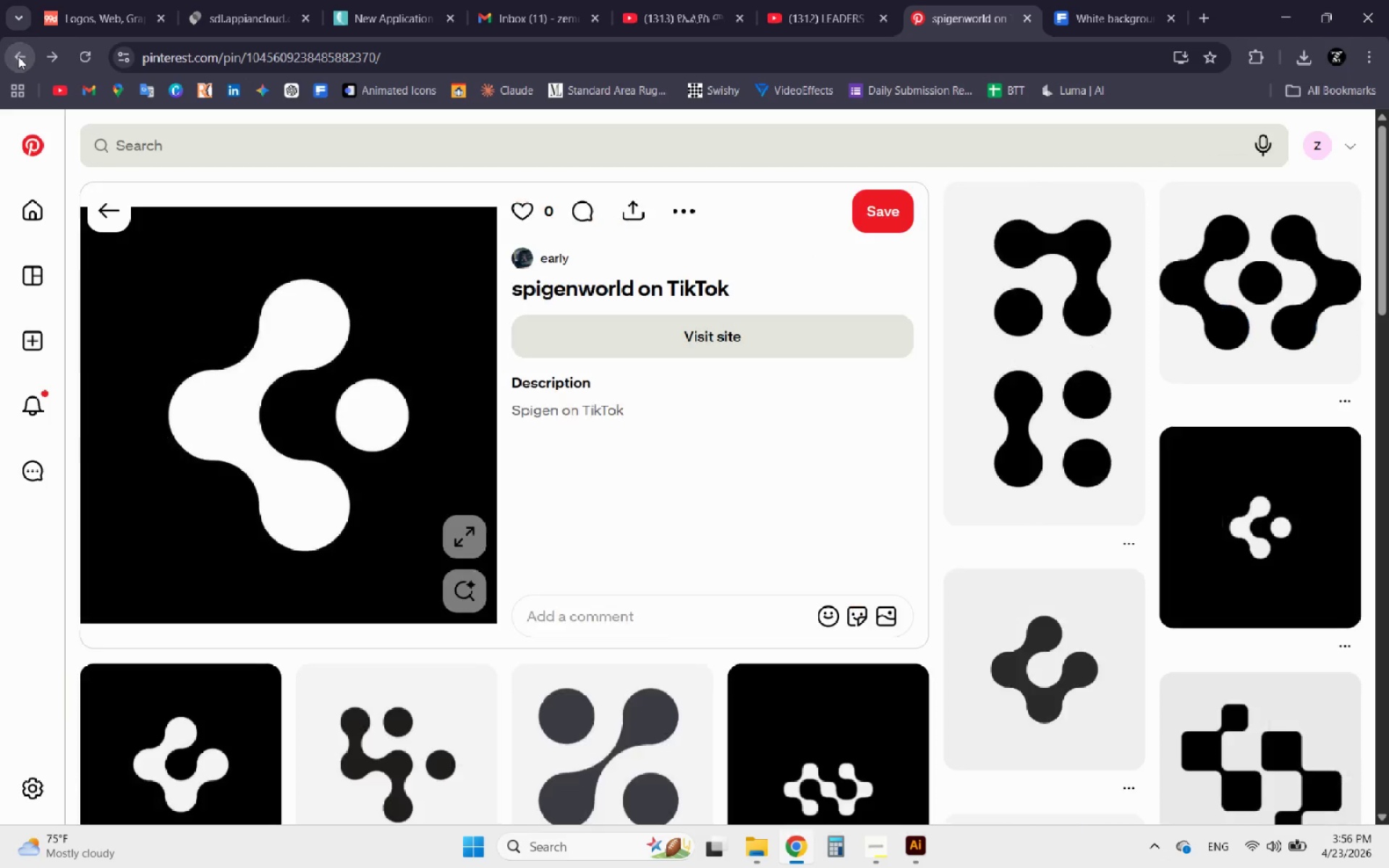 
left_click([18, 56])
 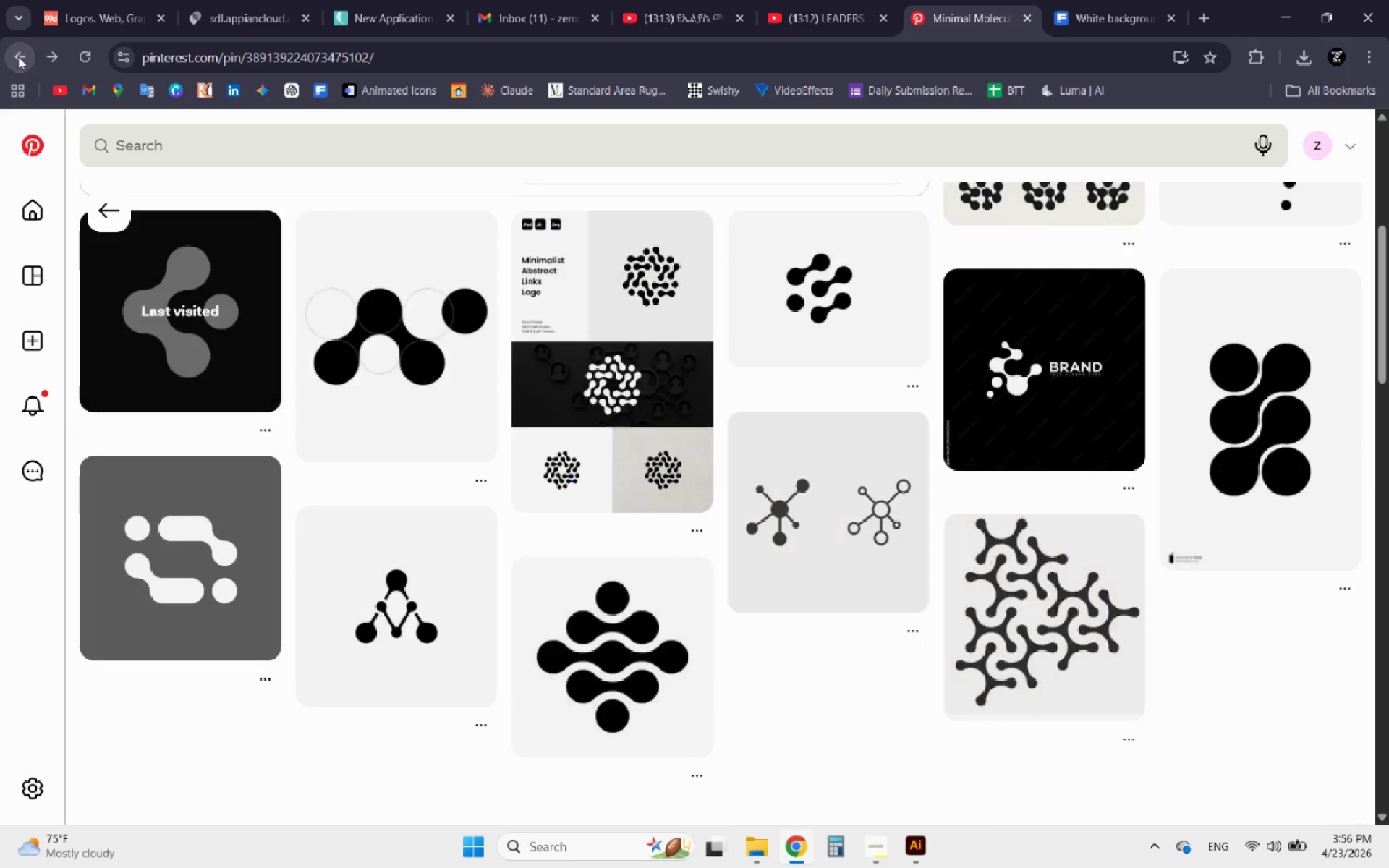 
left_click([18, 56])
 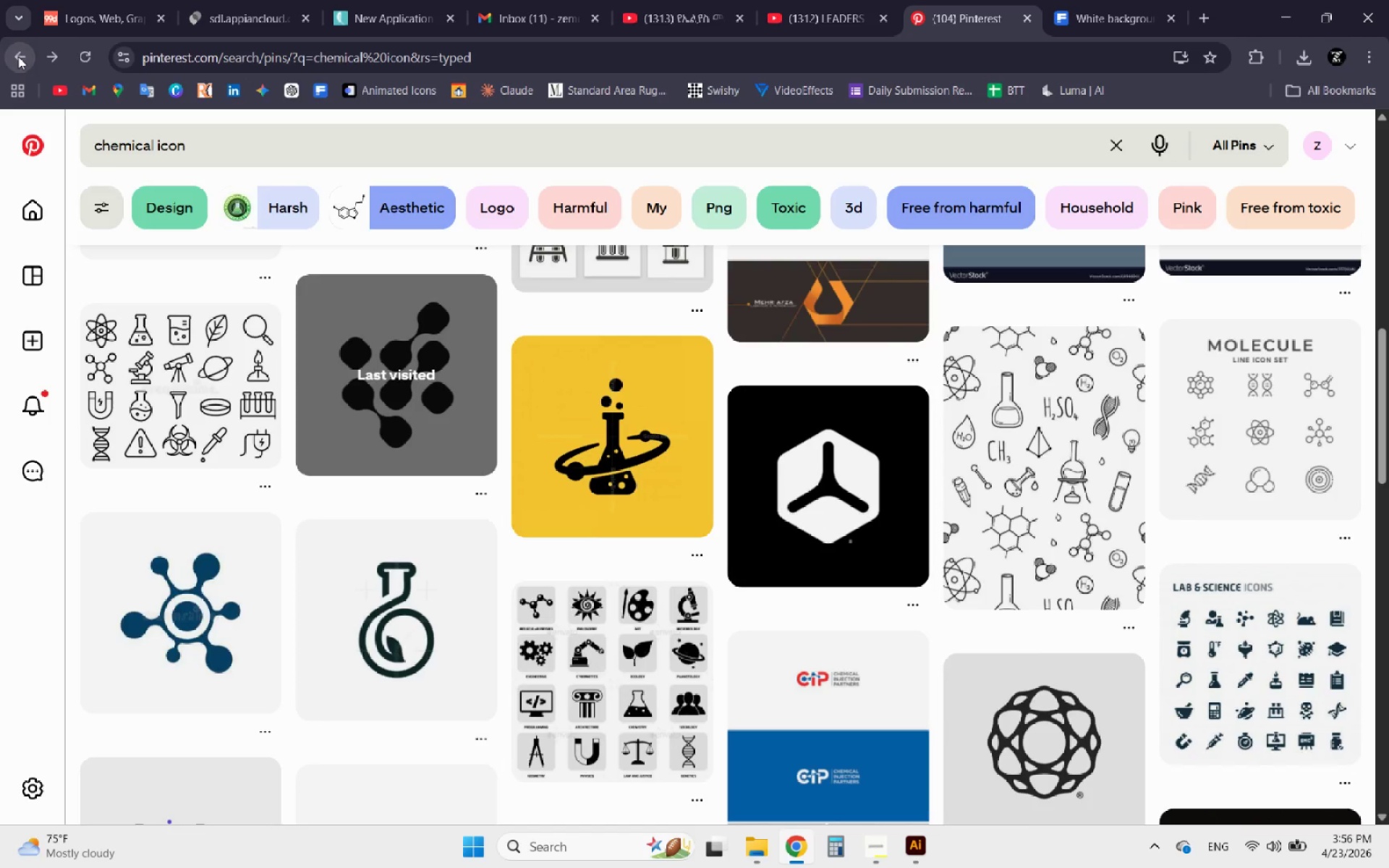 
left_click([18, 56])
 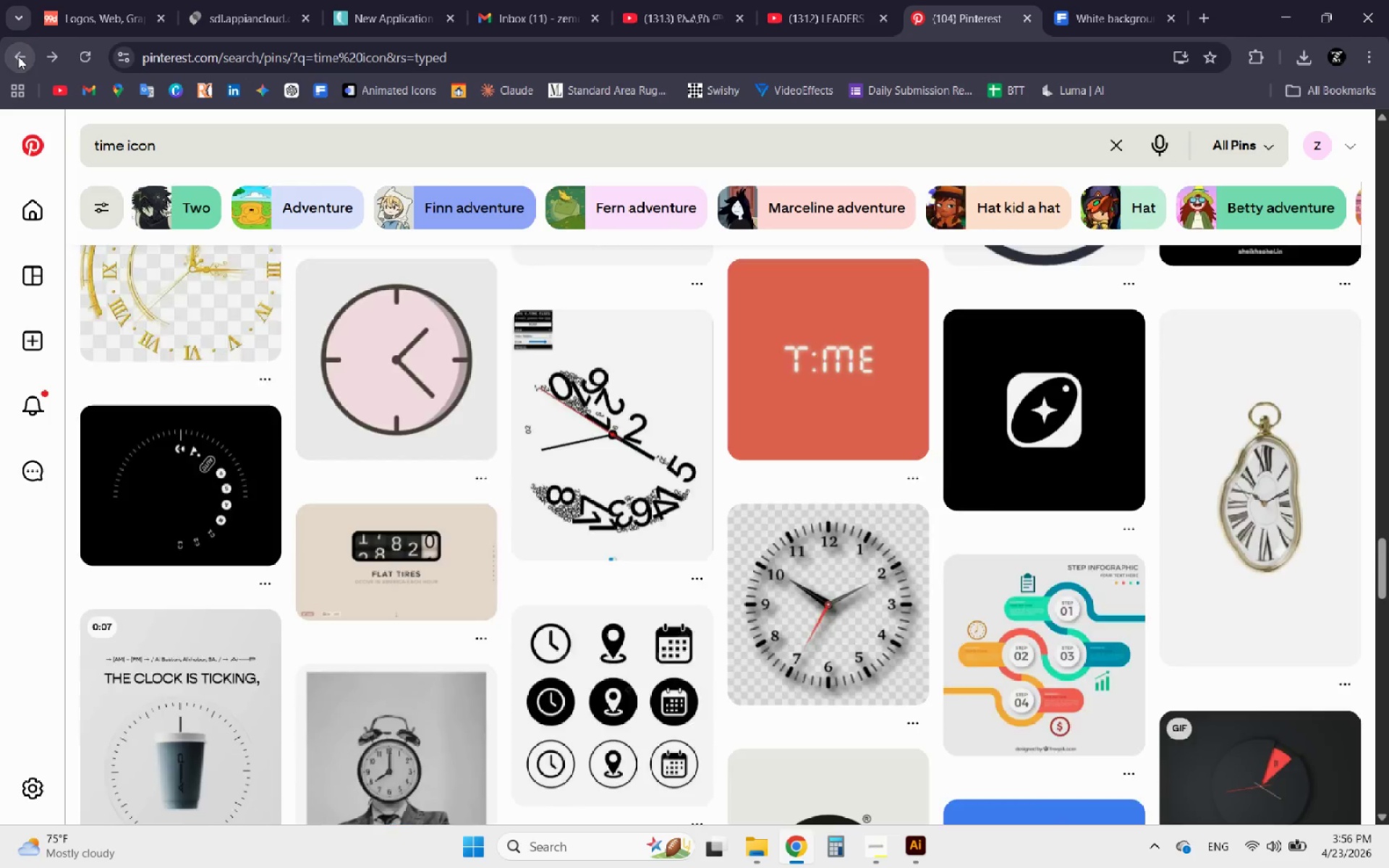 
left_click([18, 56])
 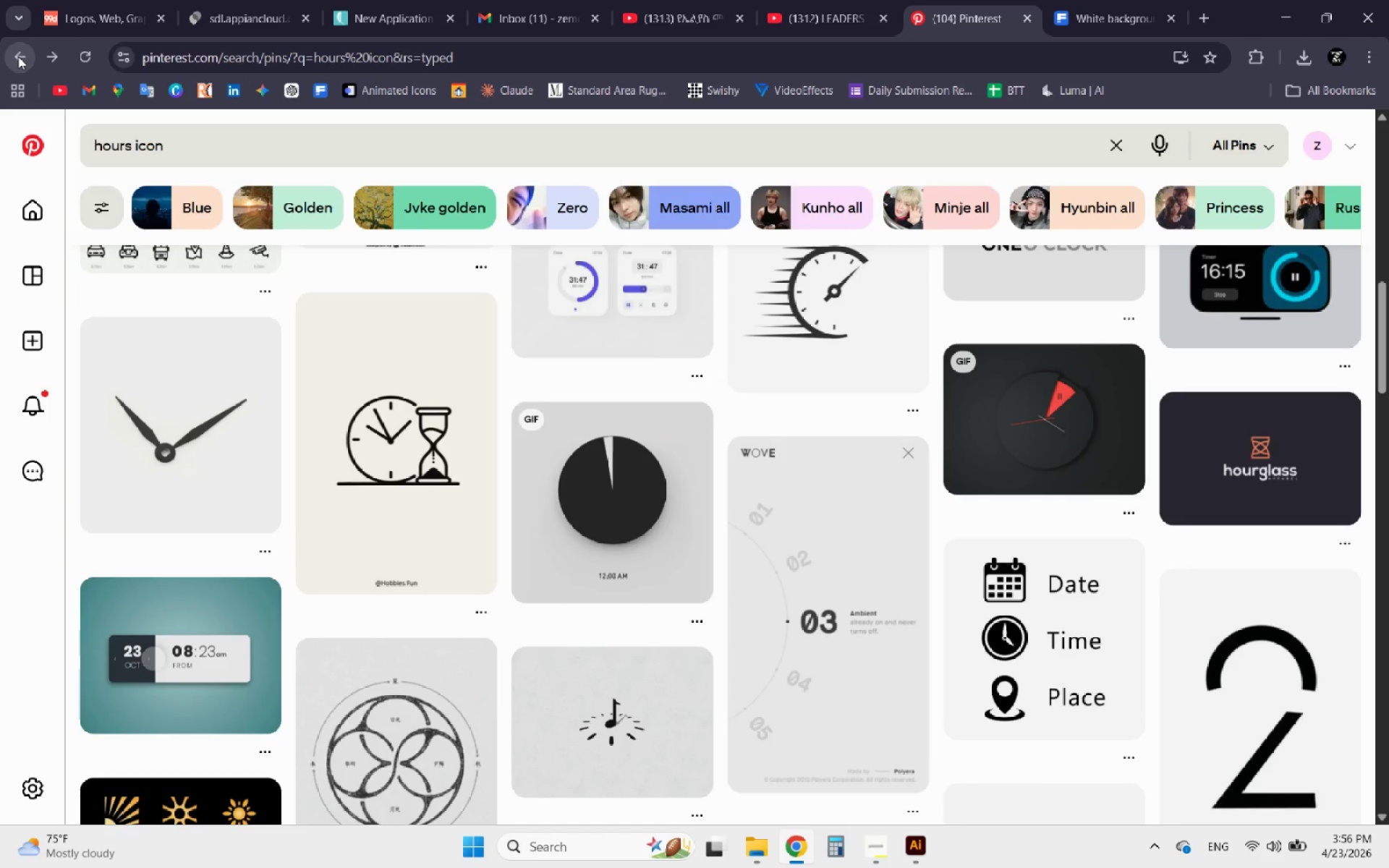 
left_click([18, 56])
 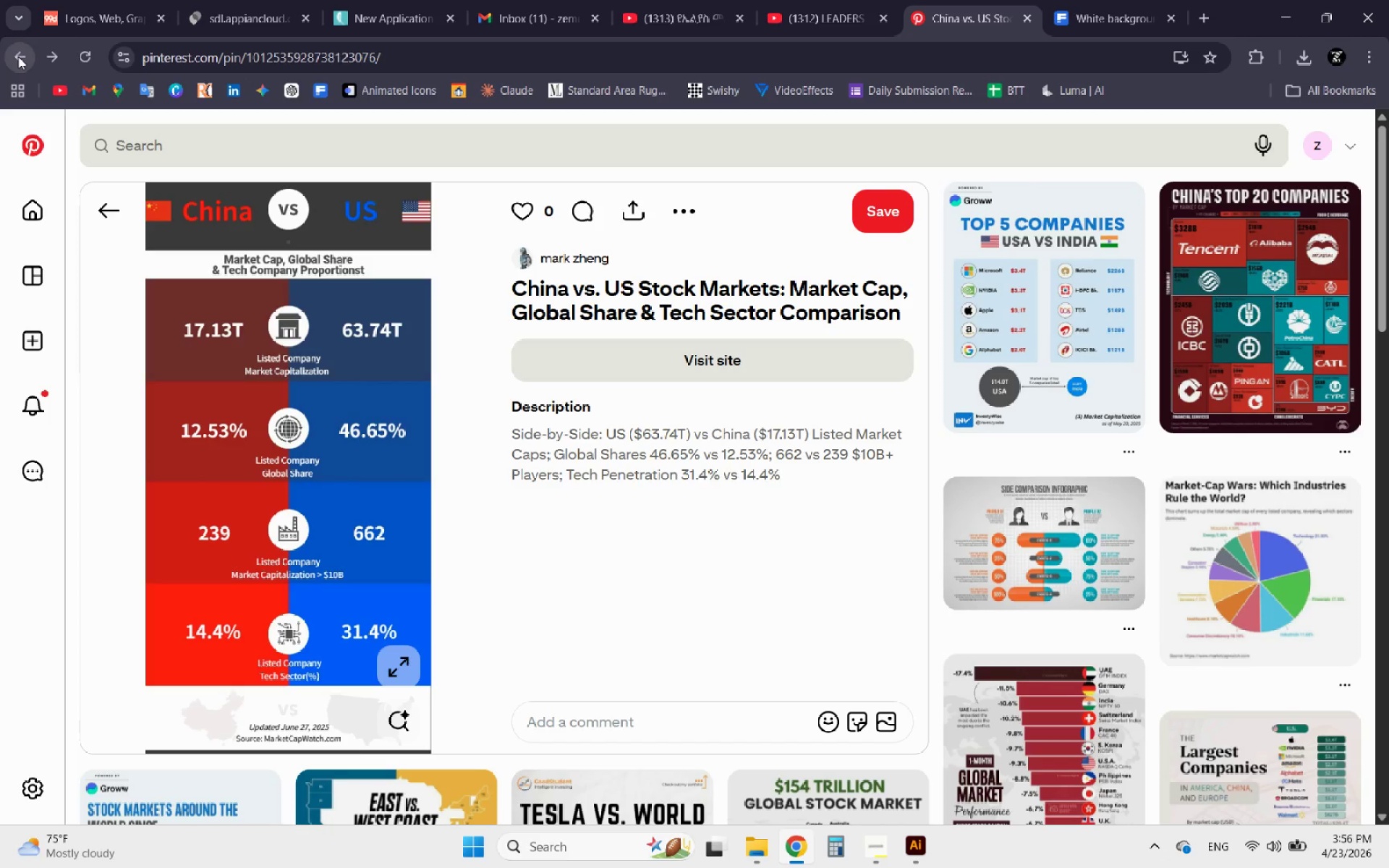 
left_click([18, 56])
 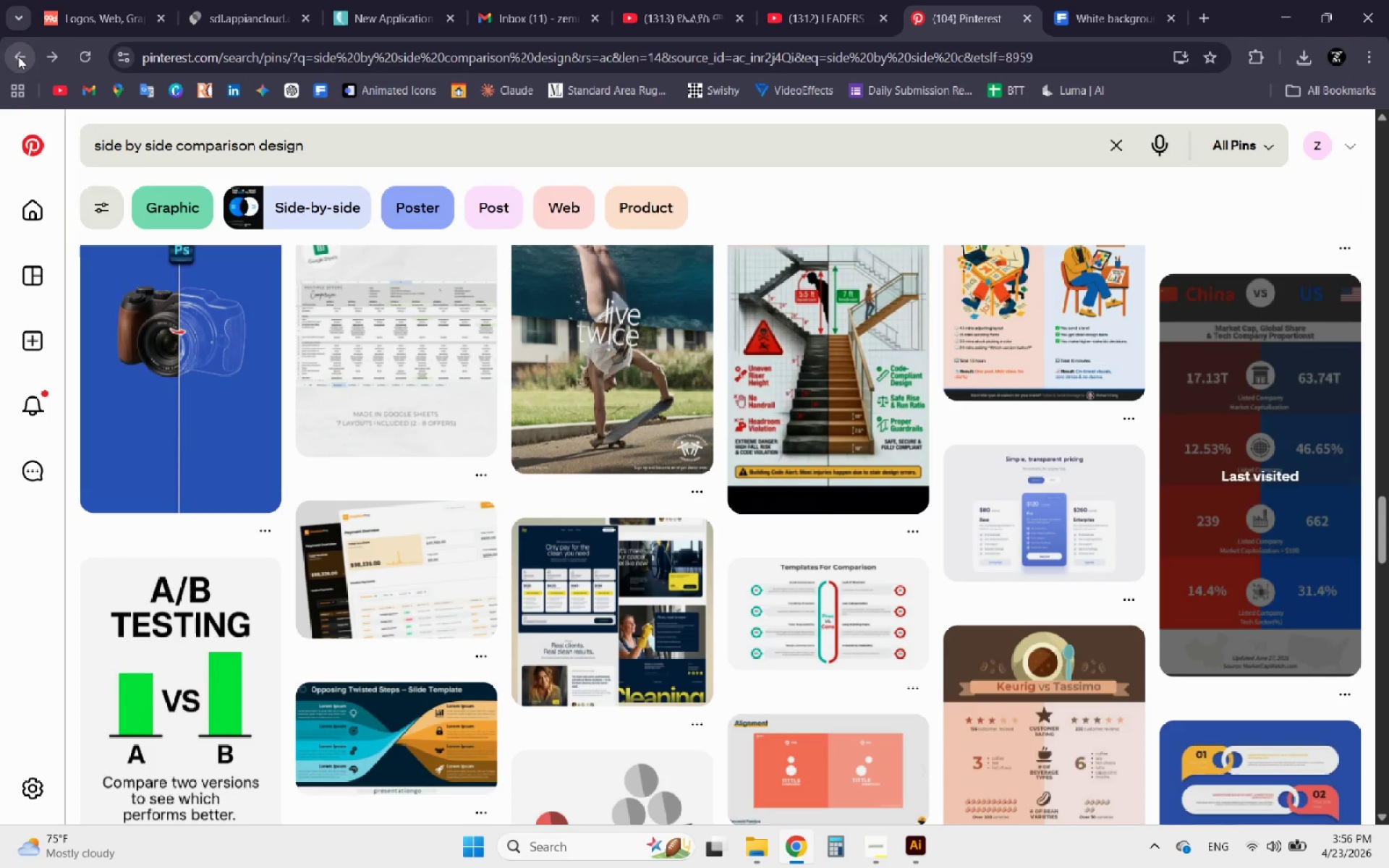 
left_click([18, 56])
 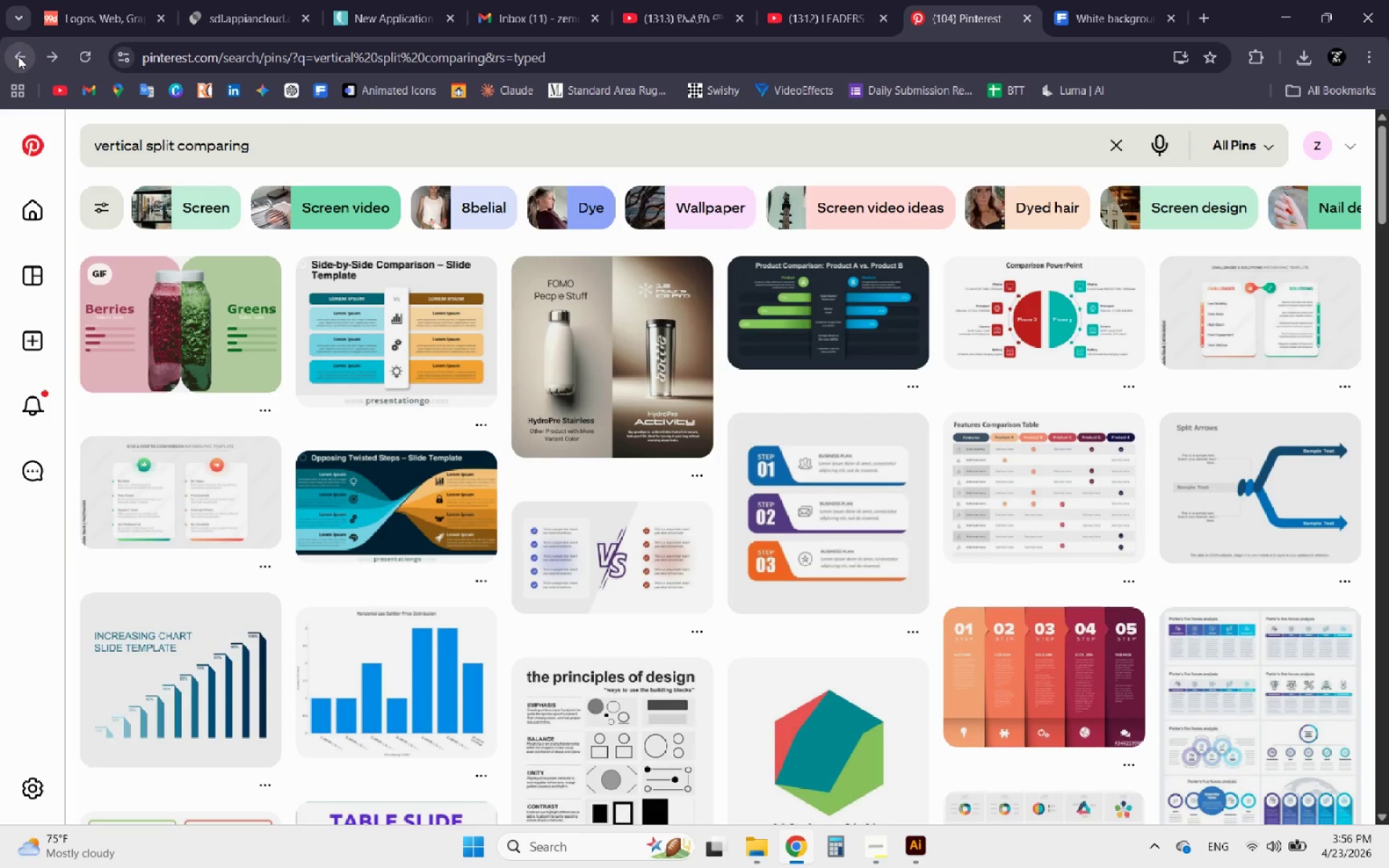 
scroll: coordinate [264, 477], scroll_direction: up, amount: 1.0
 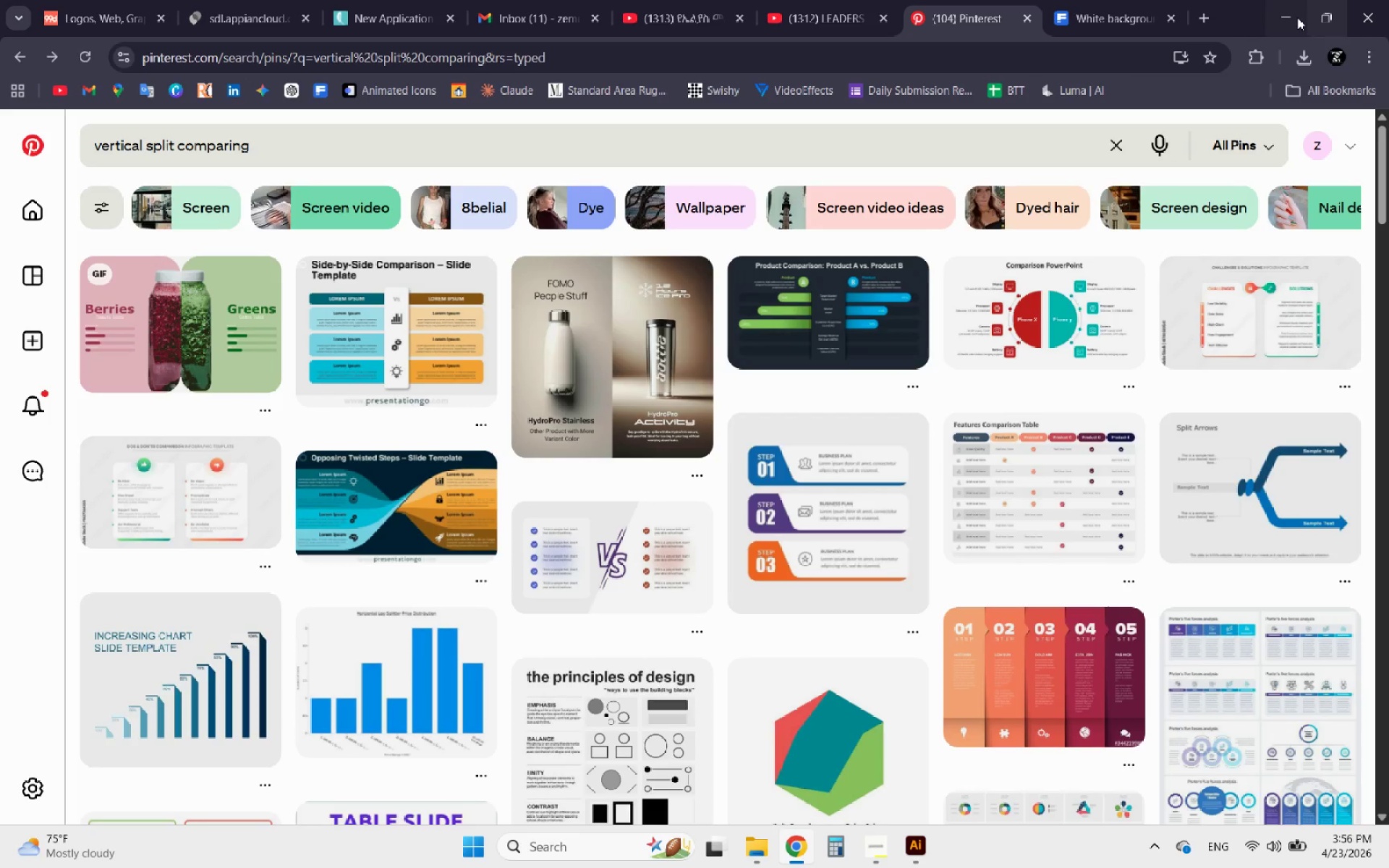 
left_click([1288, 17])
 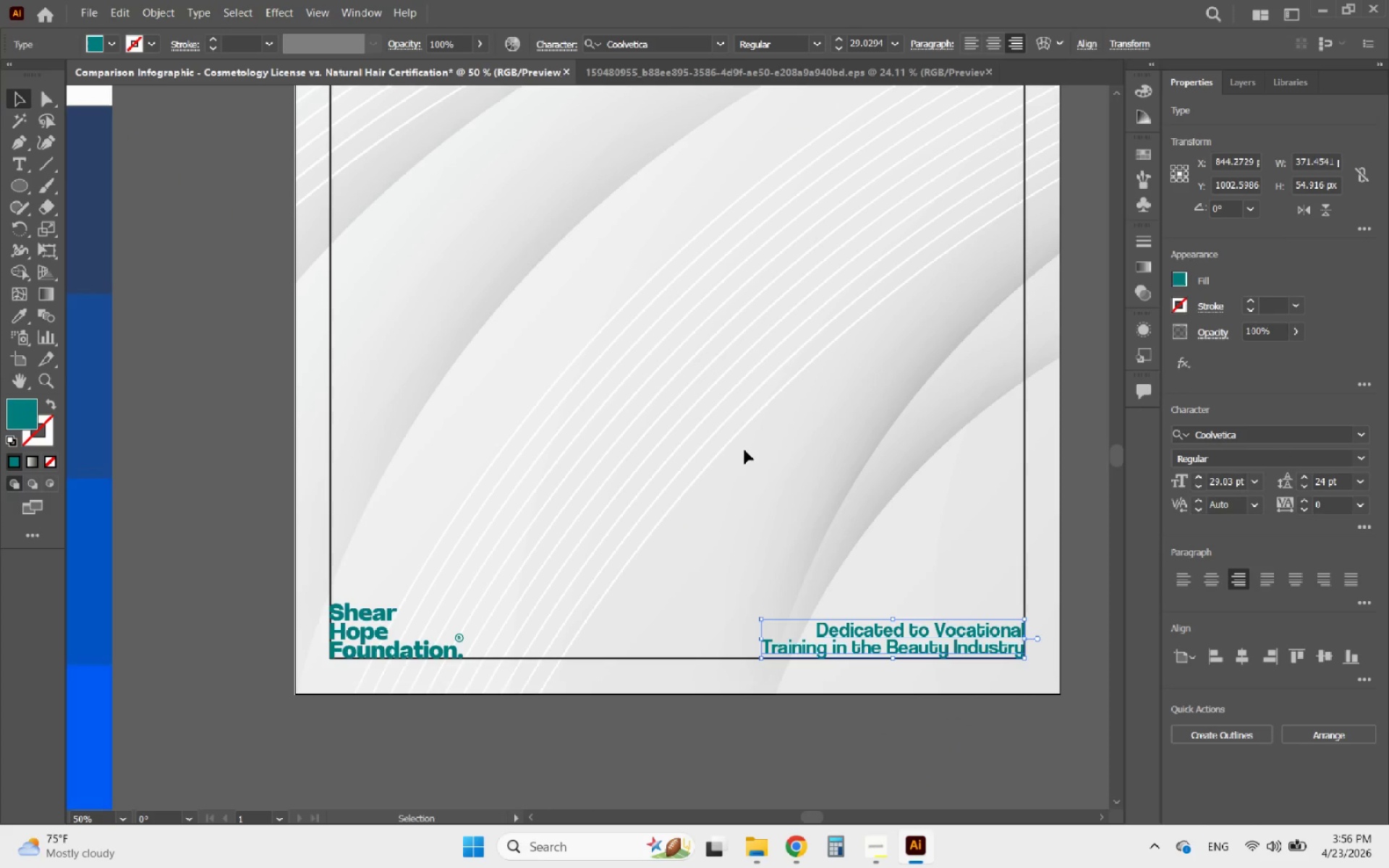 
hold_key(key=AltLeft, duration=1.2)
scroll: coordinate [713, 490], scroll_direction: down, amount: 1.0
 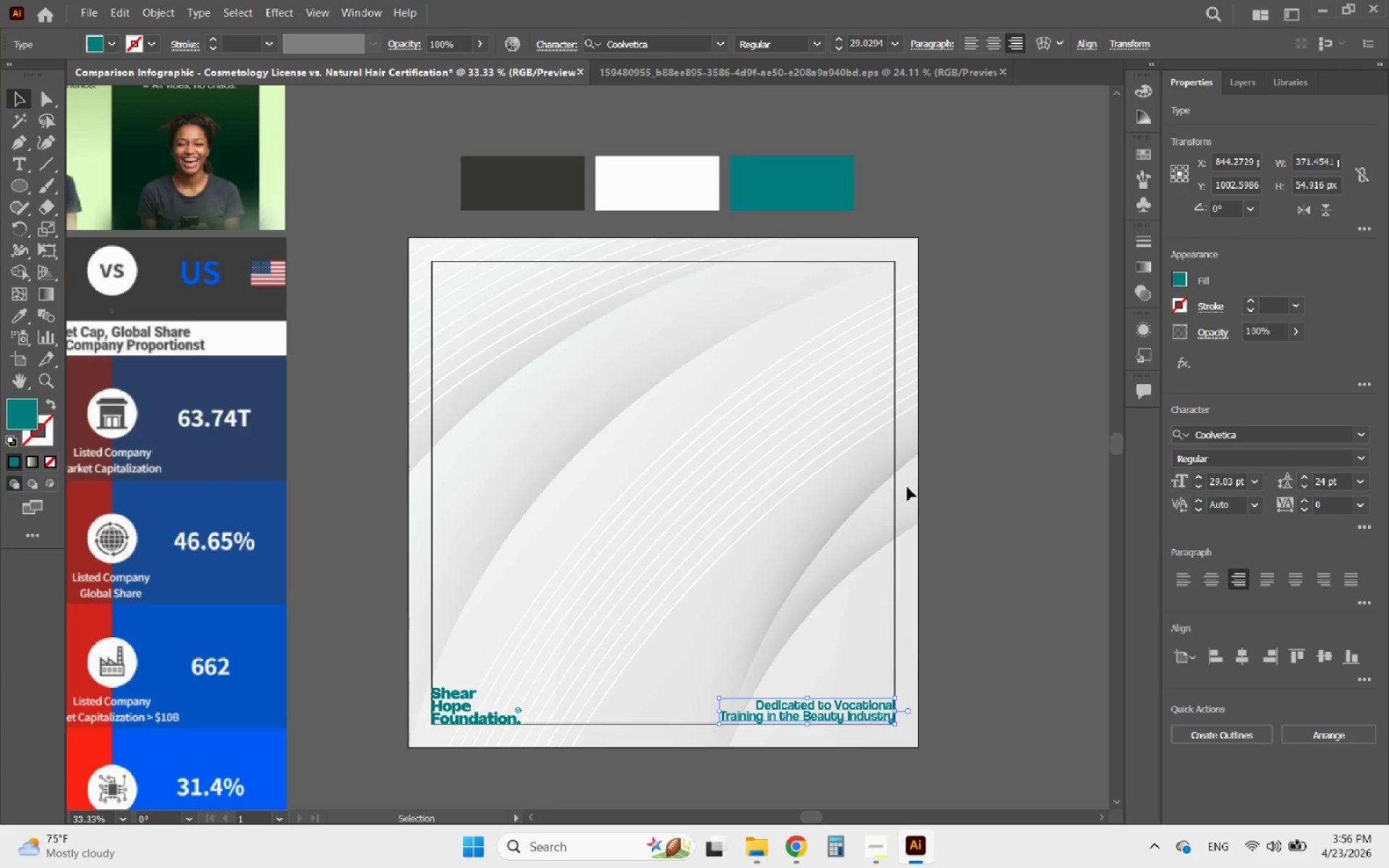 
left_click([956, 494])
 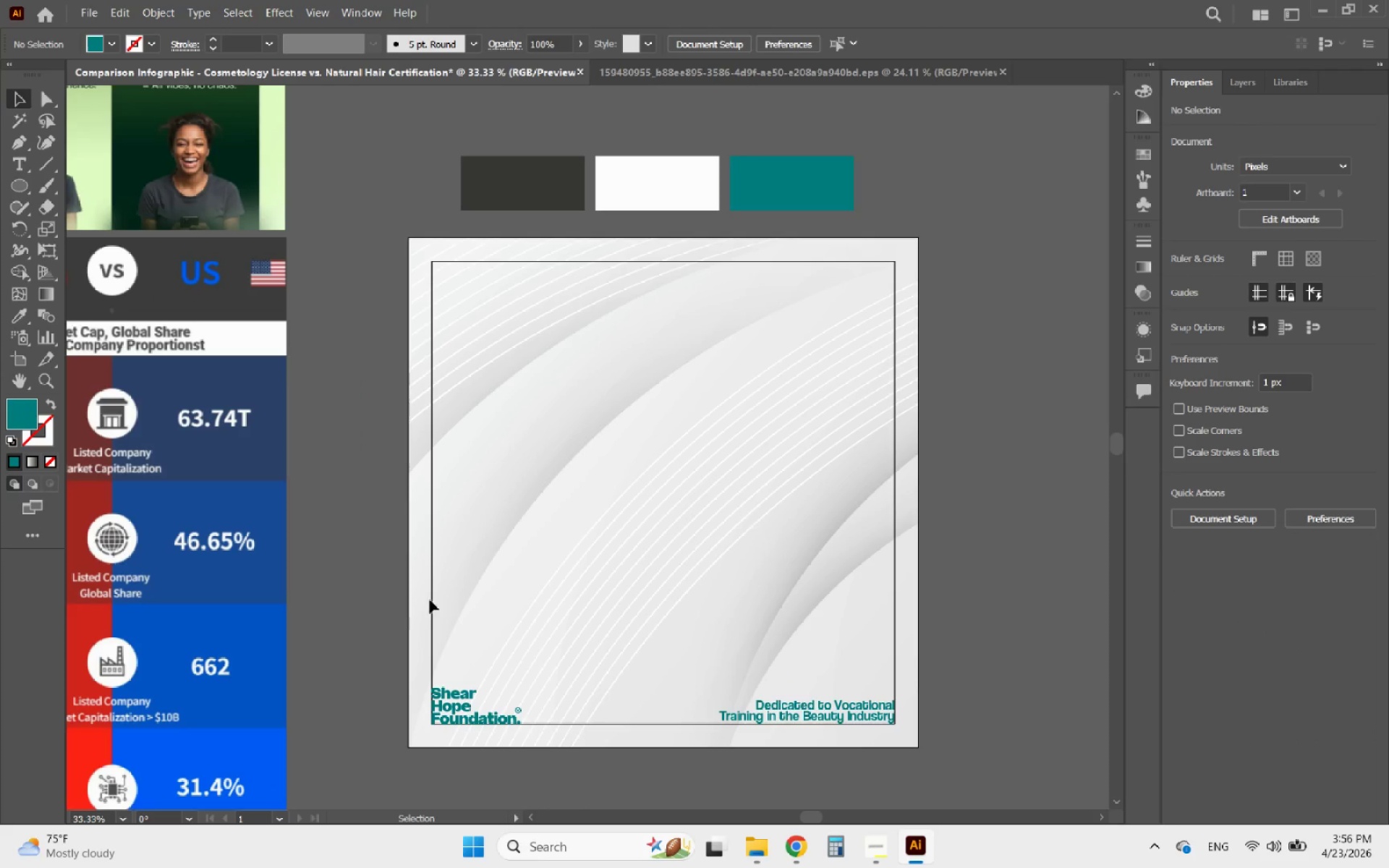 
hold_key(key=AltLeft, duration=0.52)
scroll: coordinate [368, 605], scroll_direction: down, amount: 1.0
 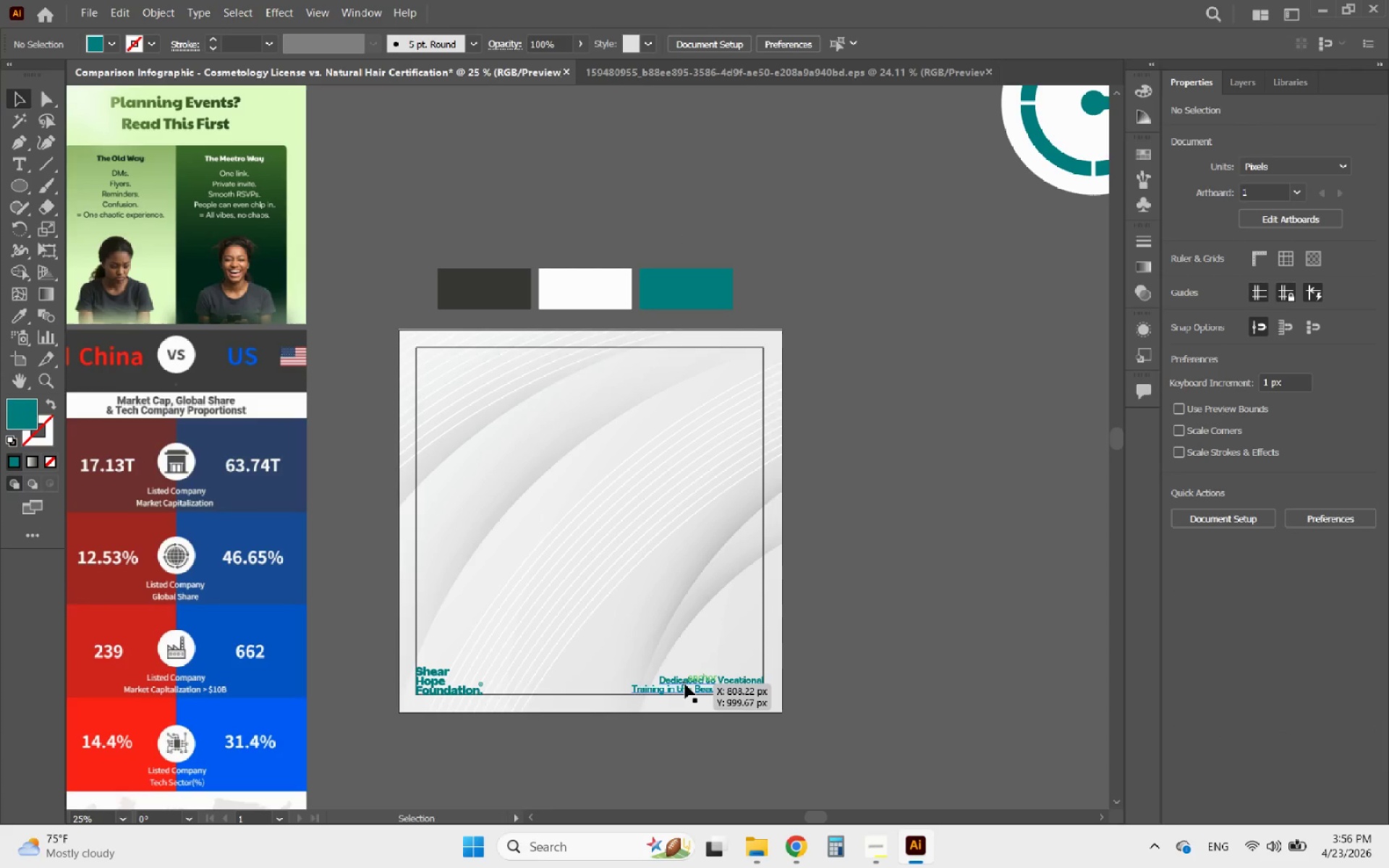 
left_click([685, 684])
 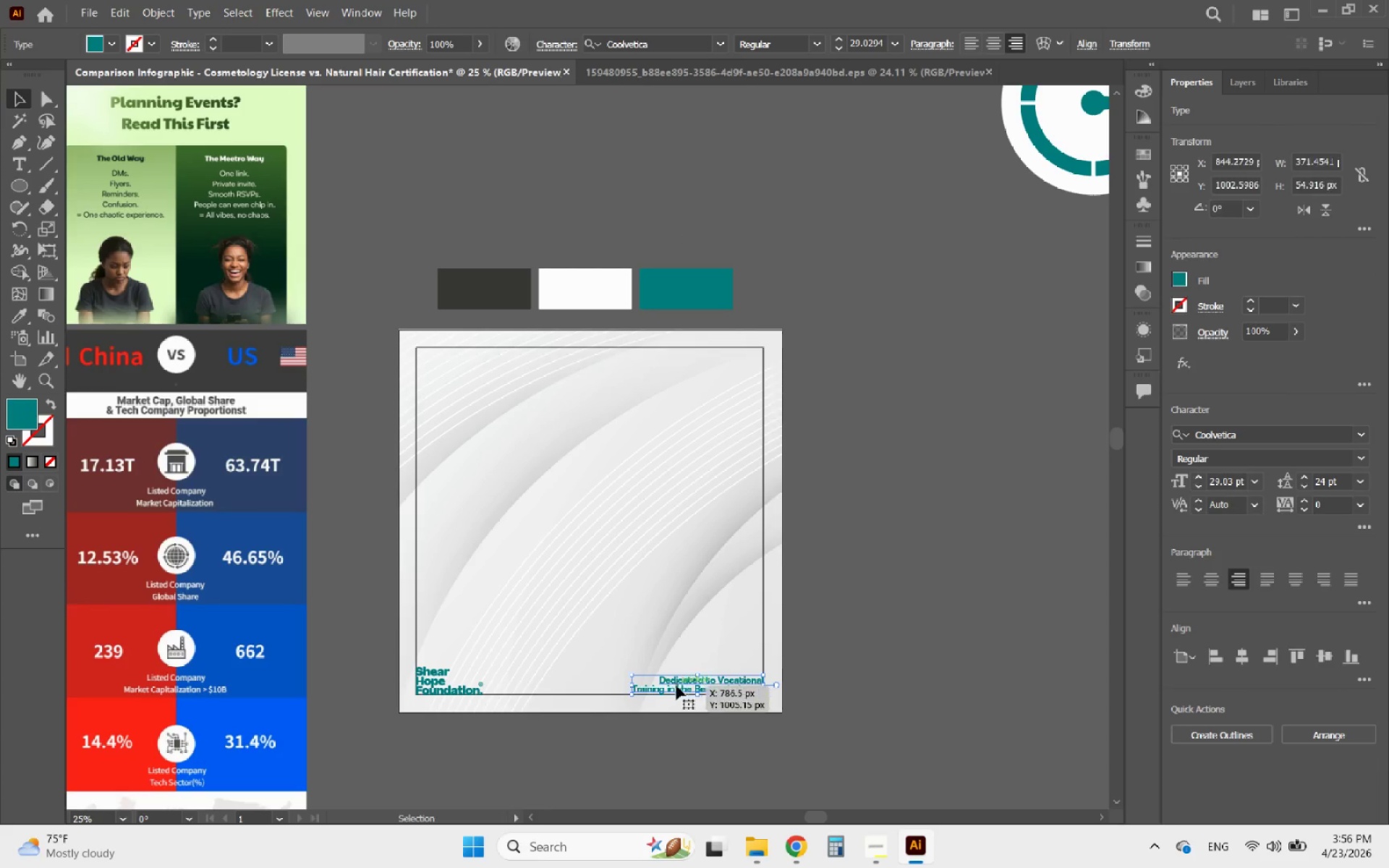 
hold_key(key=AltLeft, duration=2.28)
scroll: coordinate [697, 689], scroll_direction: up, amount: 1.0
 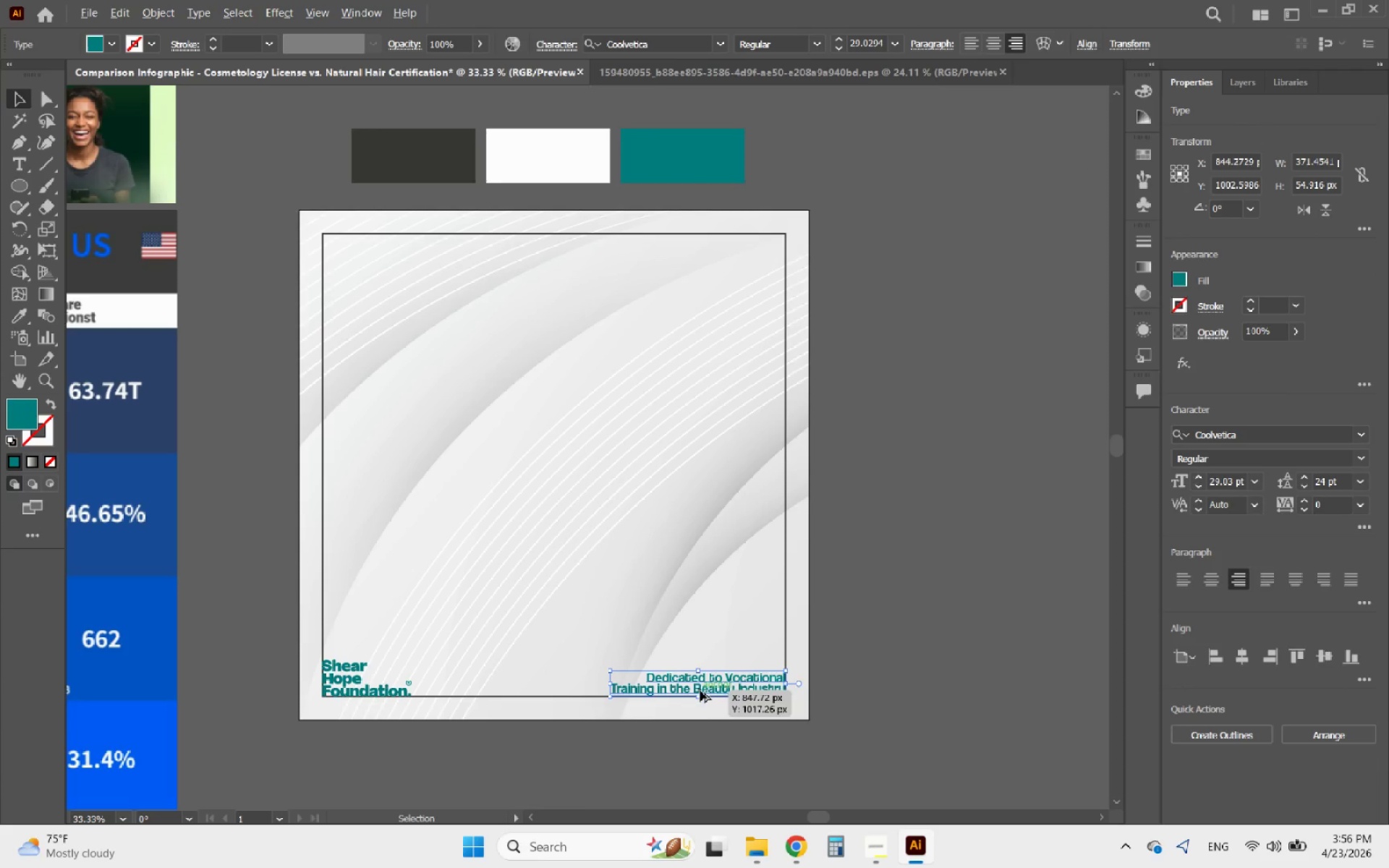 
left_click_drag(start_coordinate=[711, 686], to_coordinate=[567, 270])
 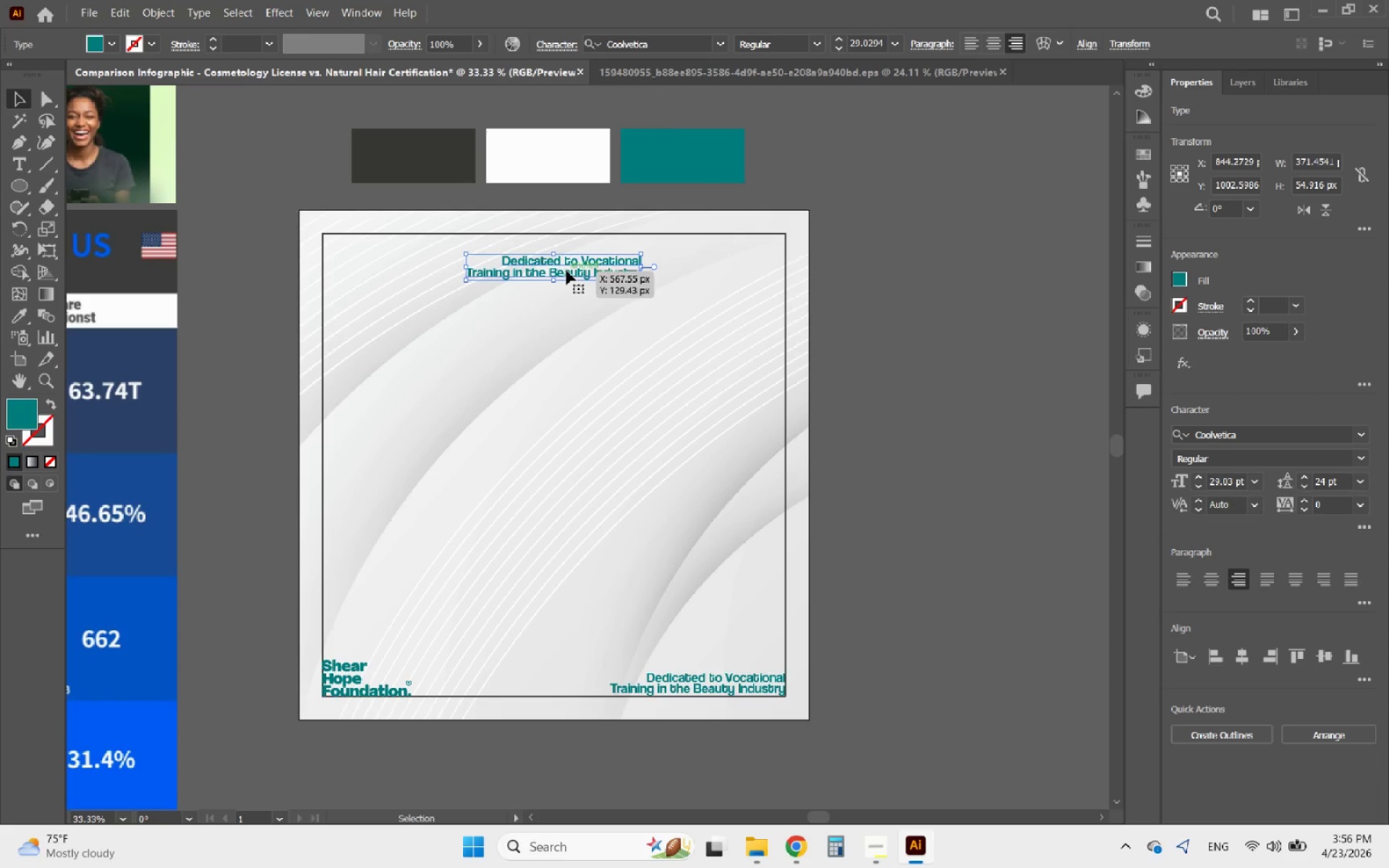 
hold_key(key=AltLeft, duration=0.86)
scroll: coordinate [666, 434], scroll_direction: down, amount: 3.0
 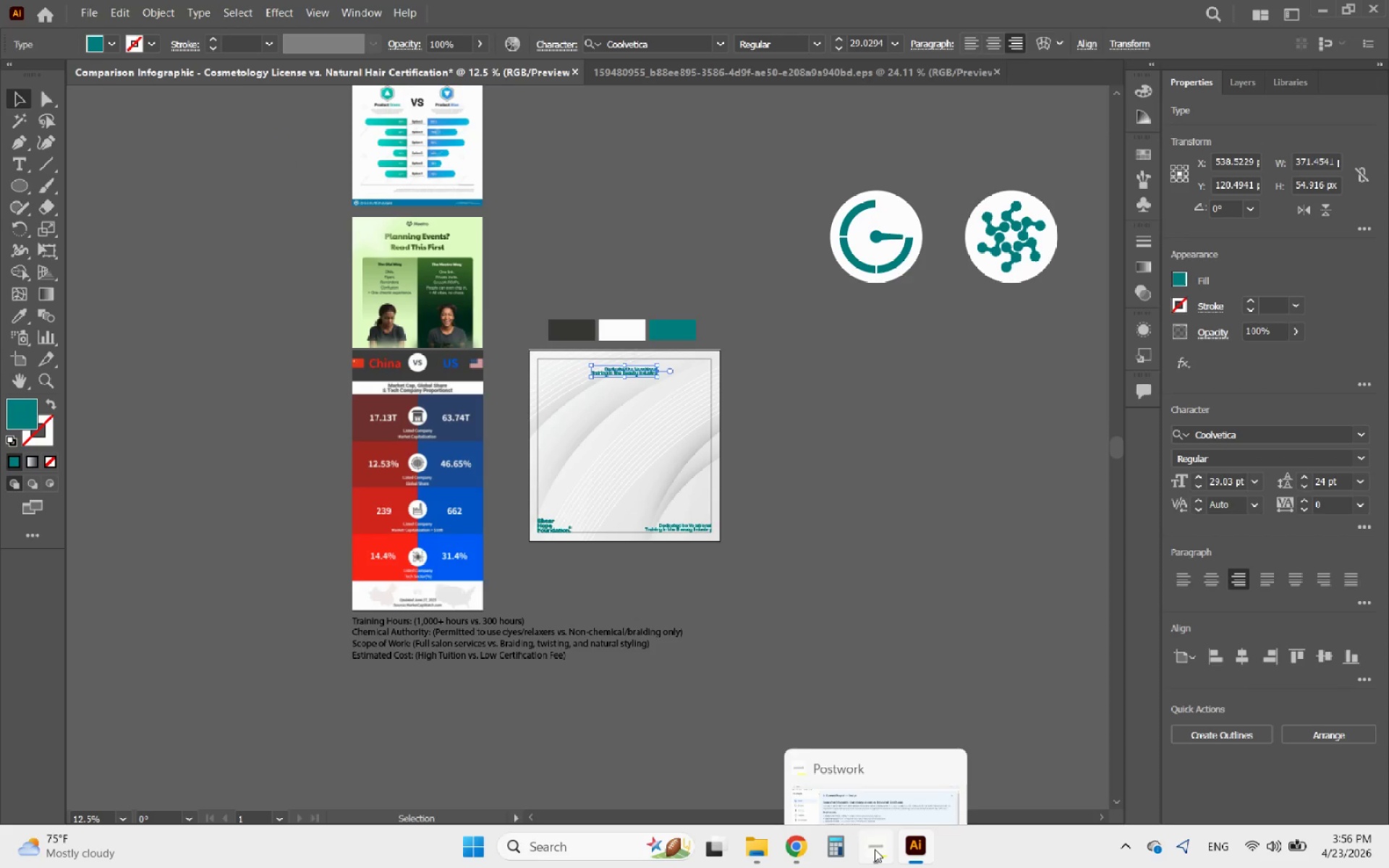 
left_click([875, 849])